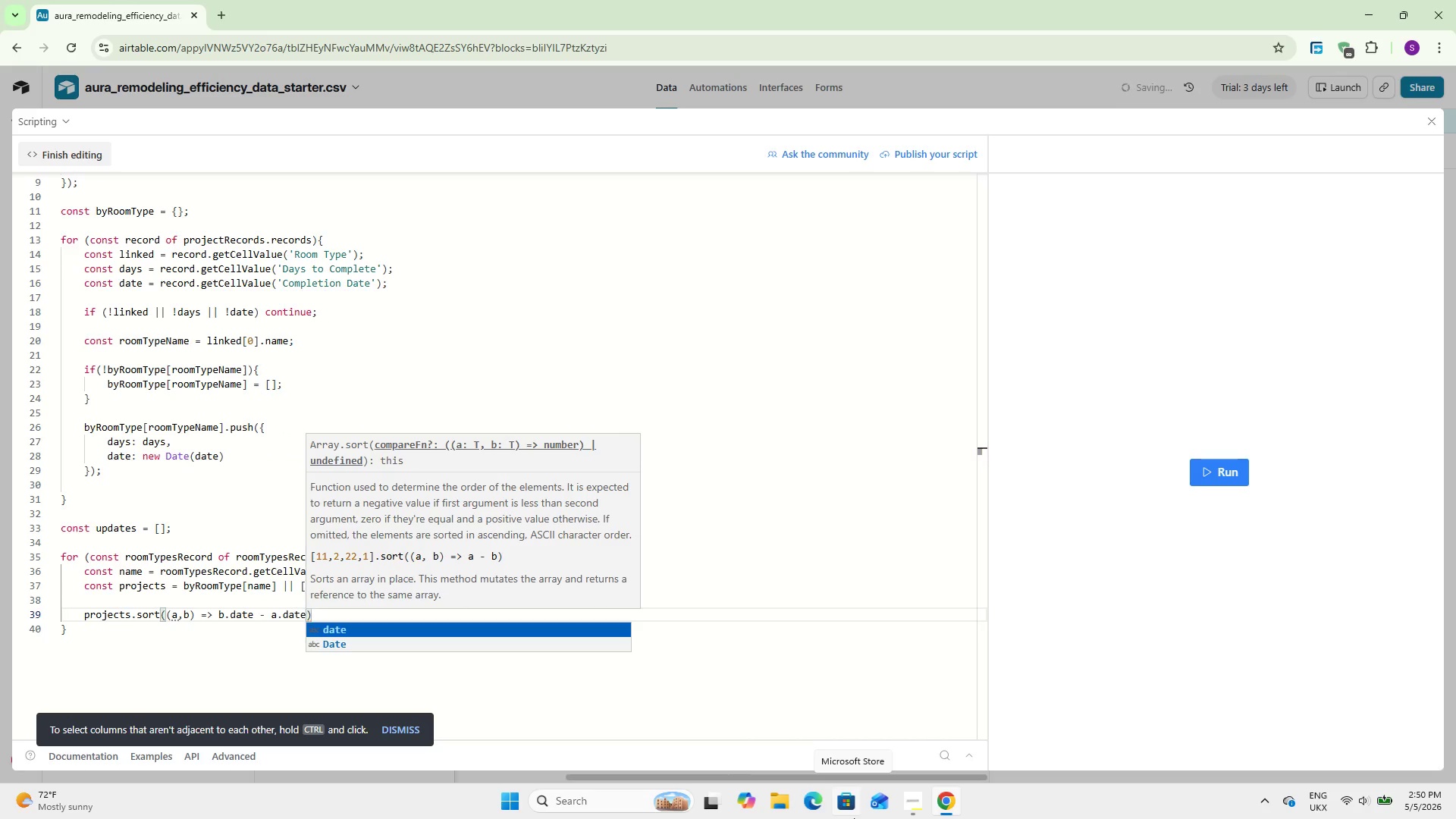 
key(Enter)
 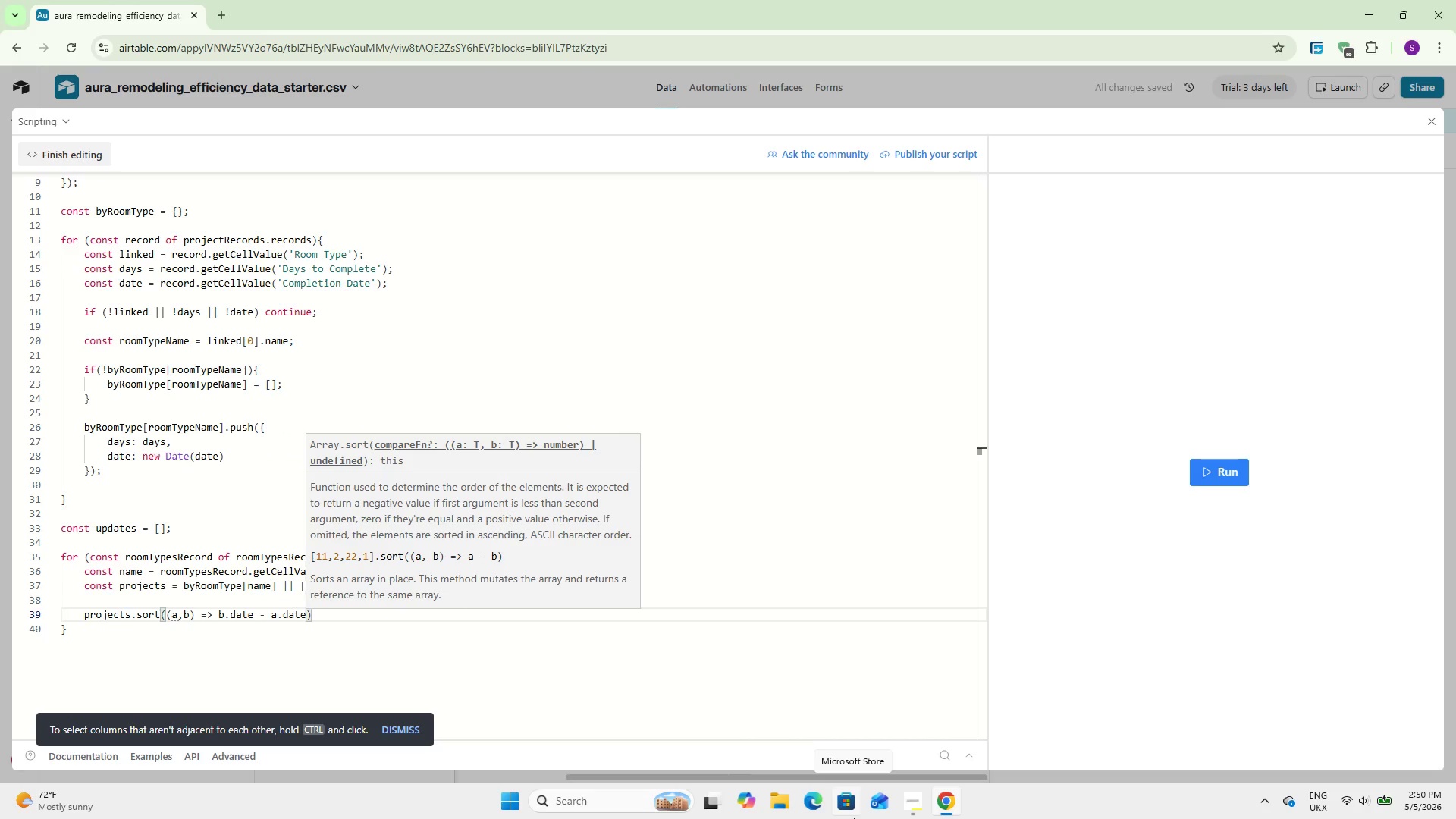 
key(ArrowRight)
 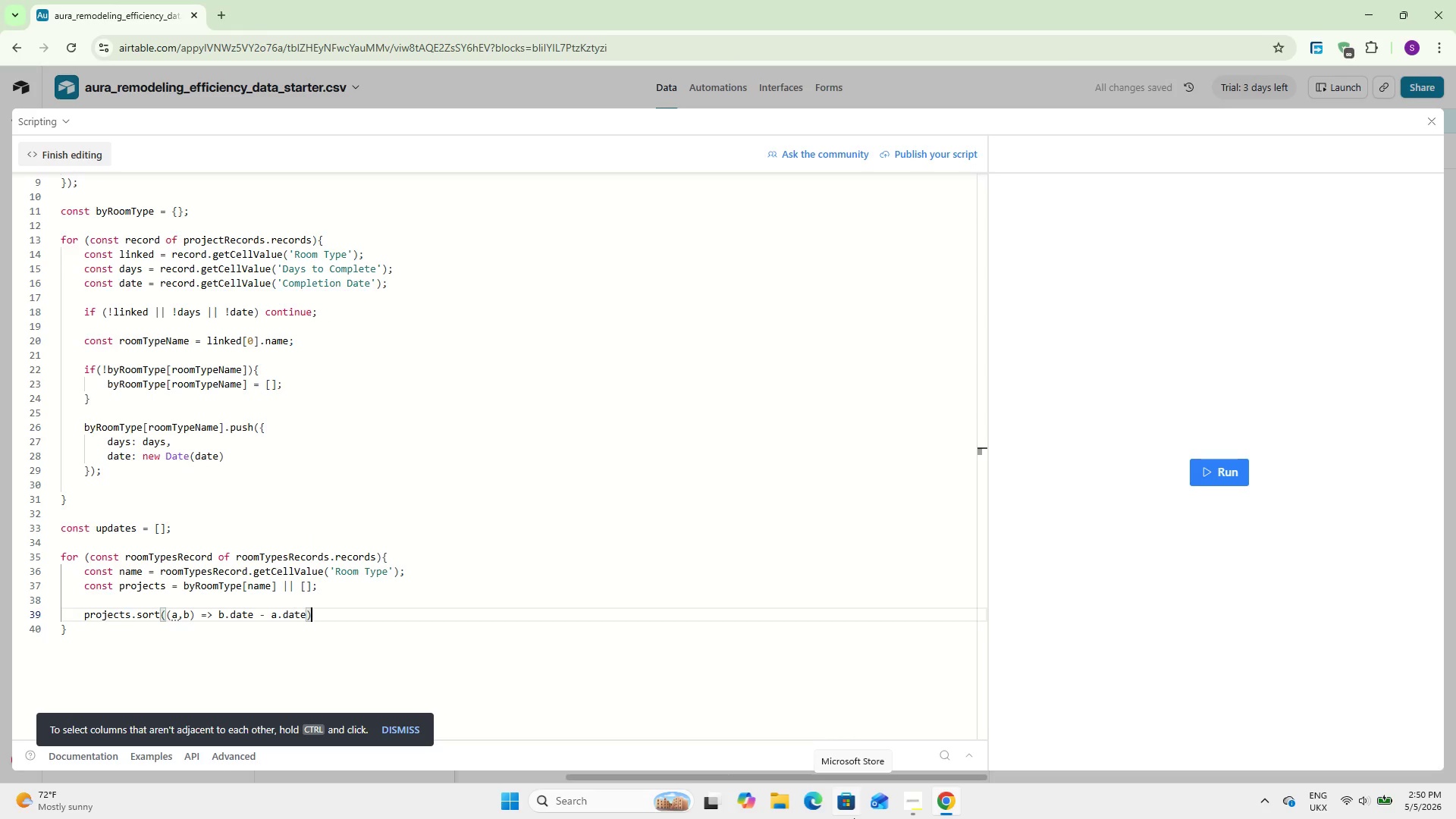 
key(ArrowRight)
 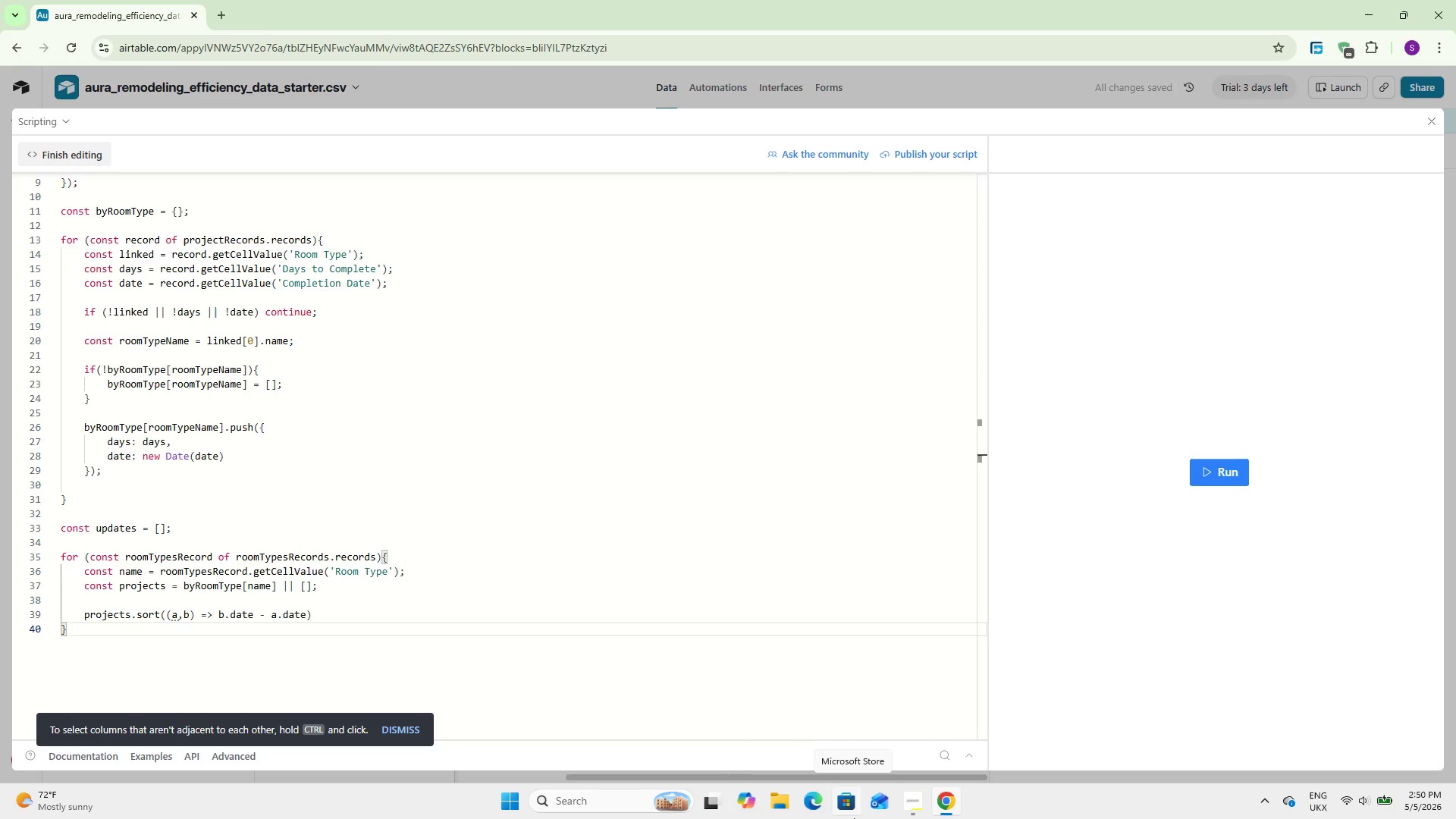 
key(ArrowLeft)
 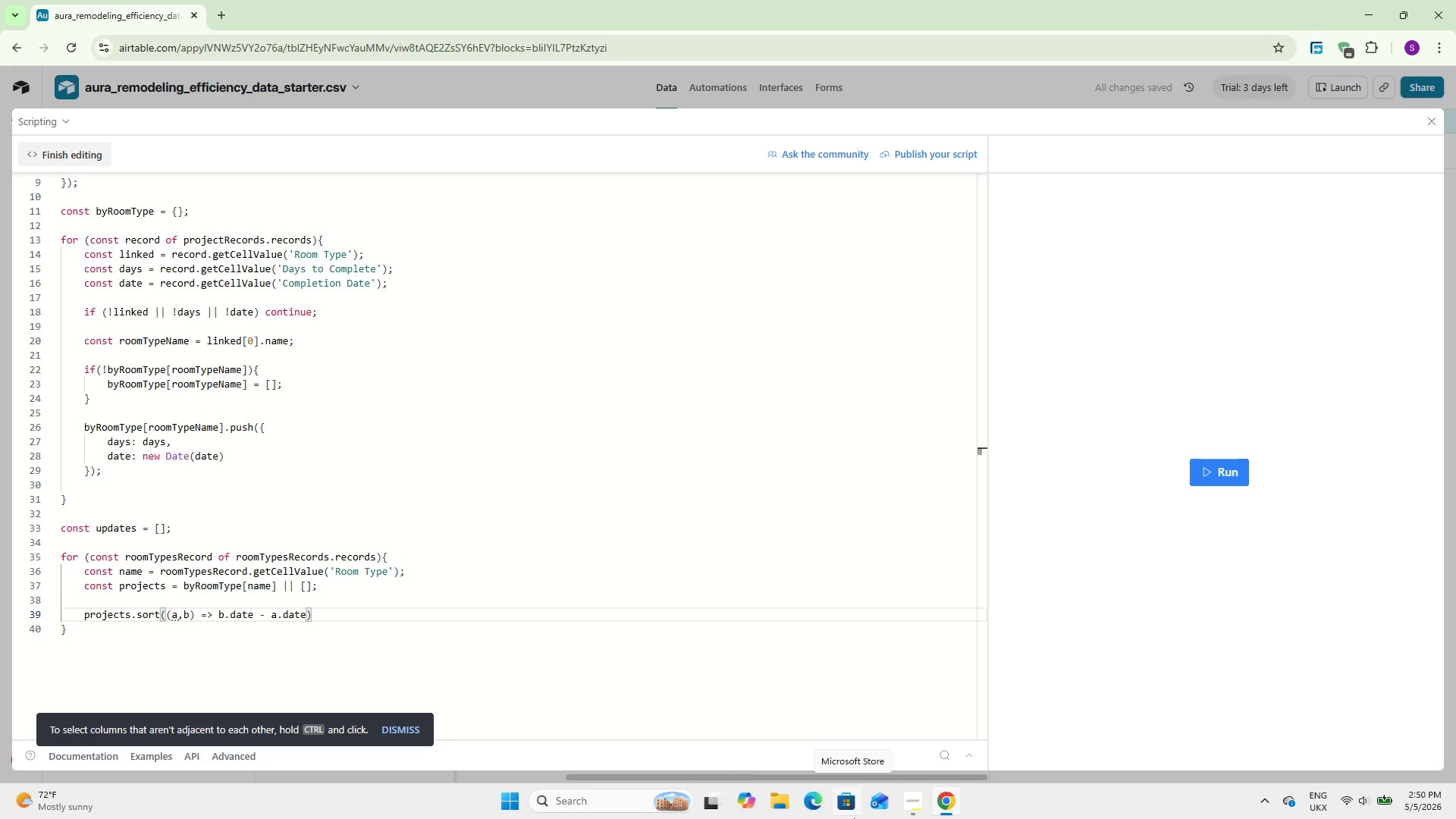 
key(Semicolon)
 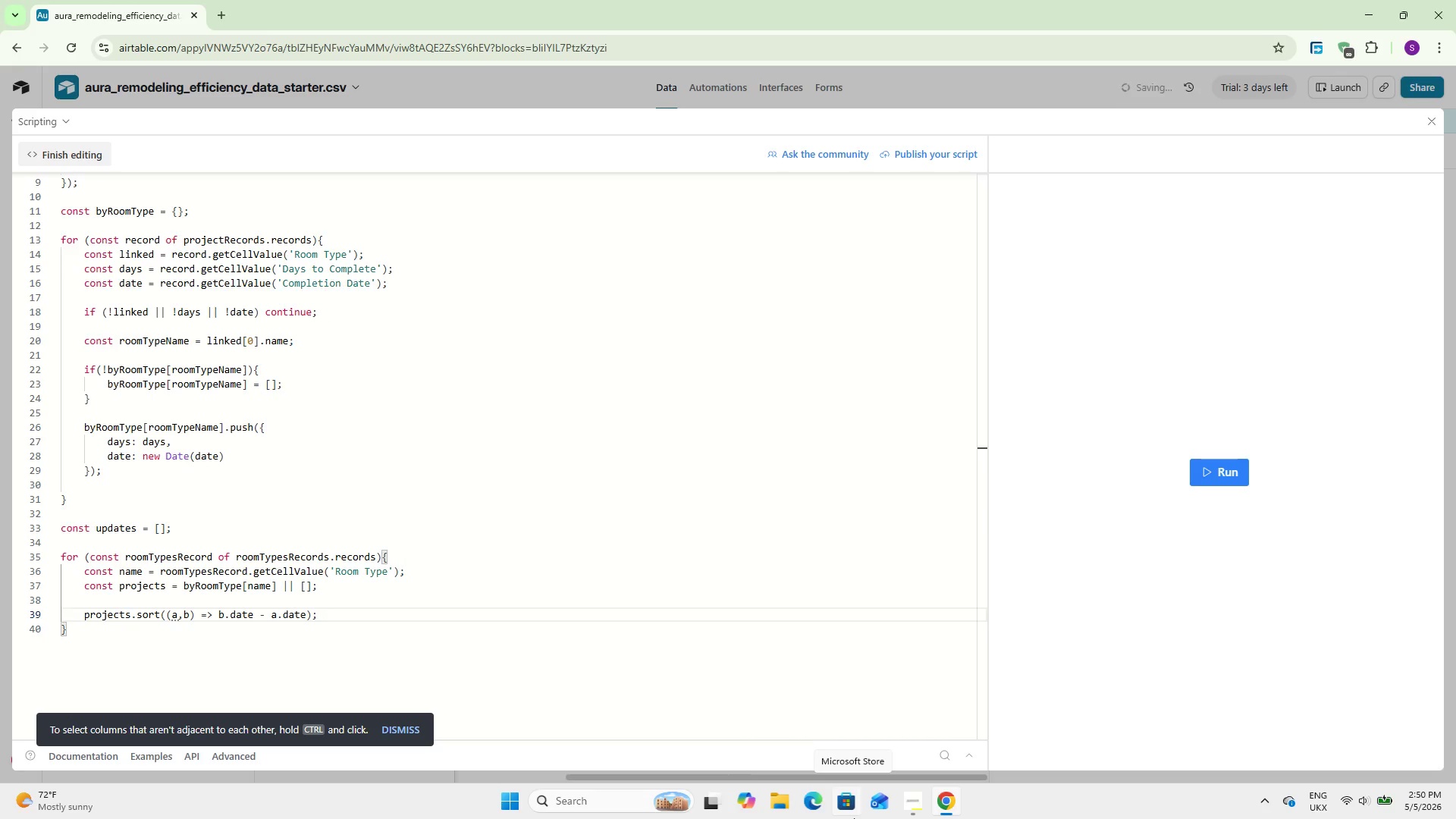 
key(Enter)
 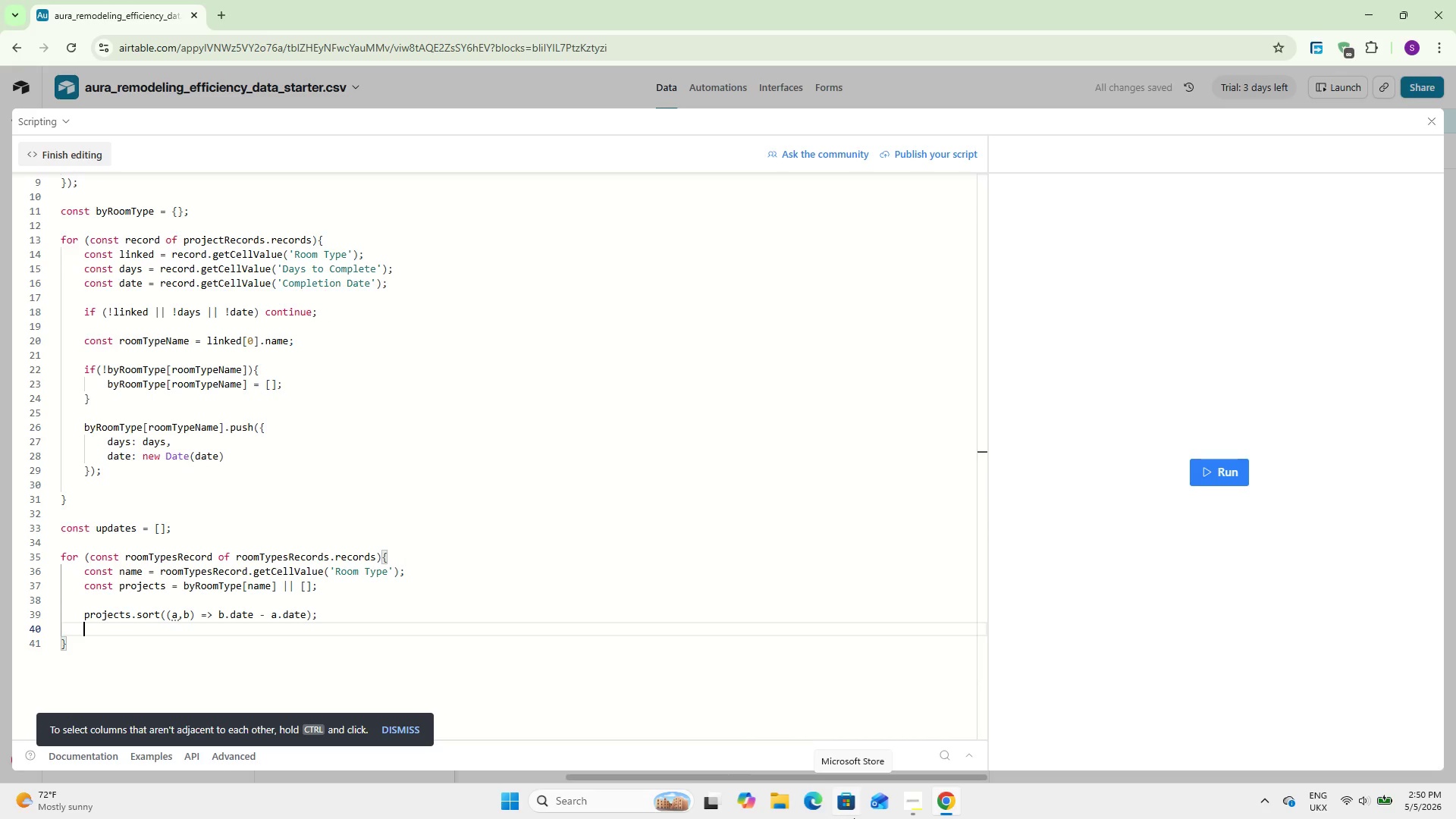 
key(Enter)
 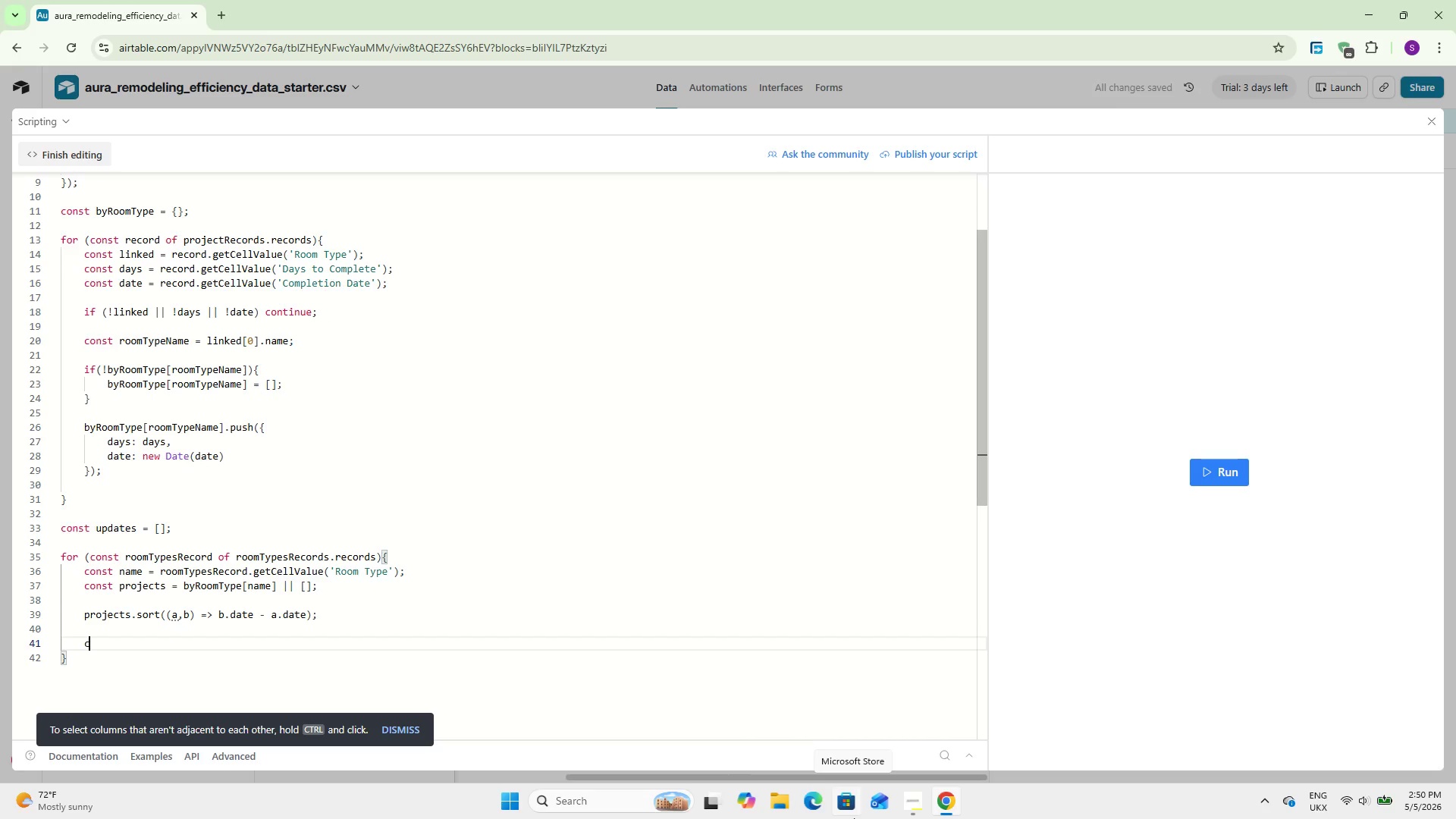 
type(cons)
 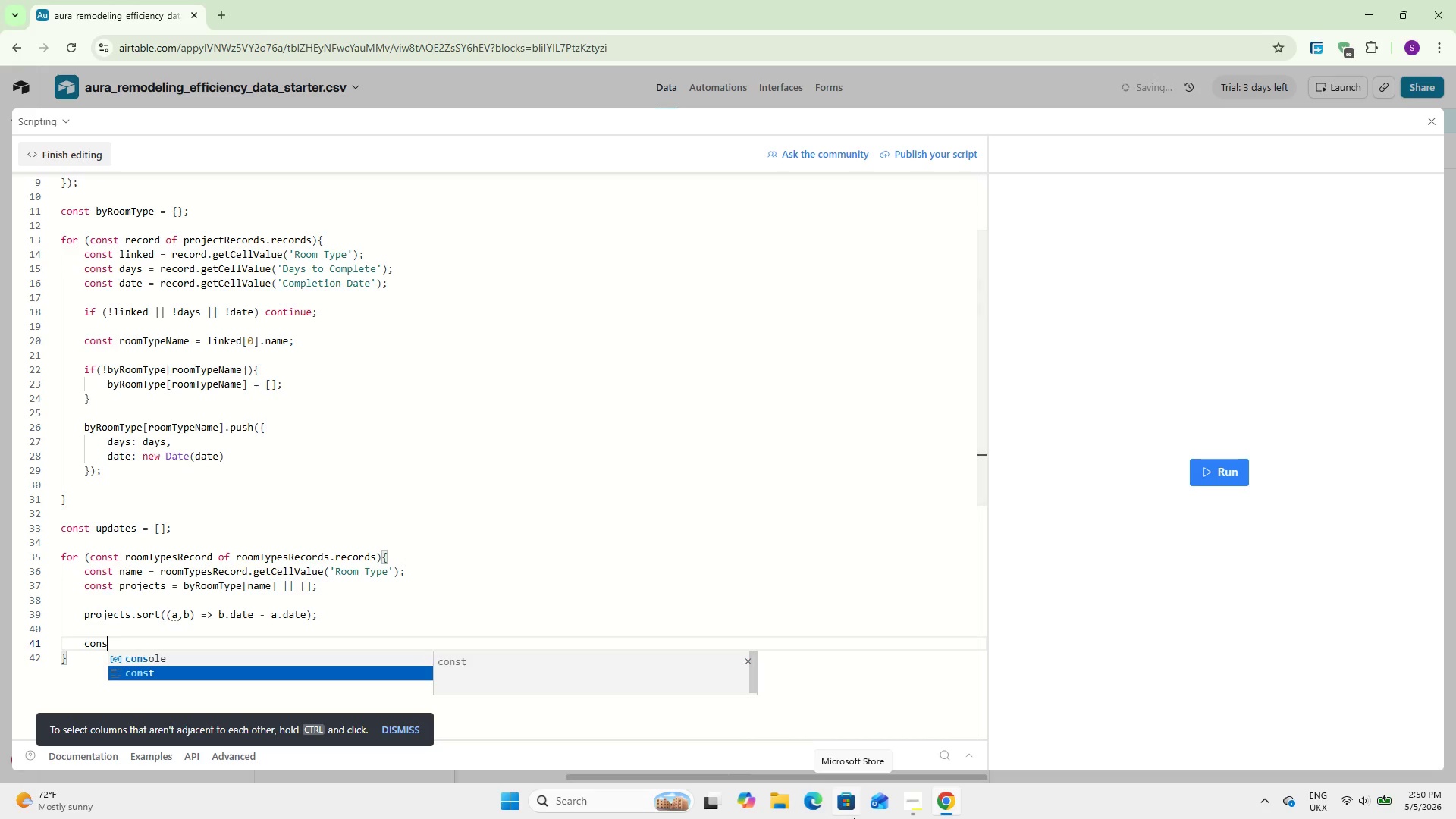 
key(Enter)
 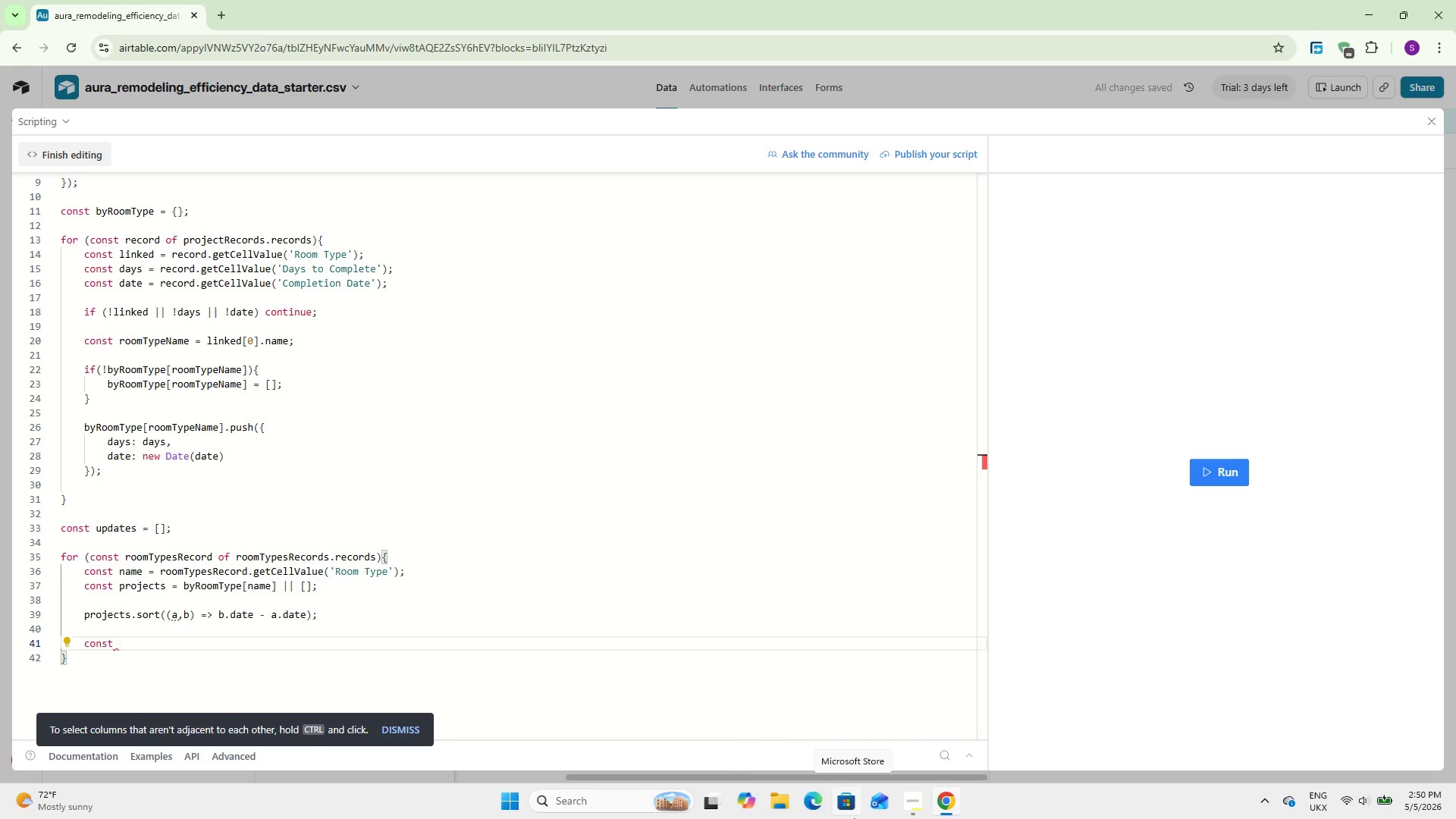 
type( Last5)
 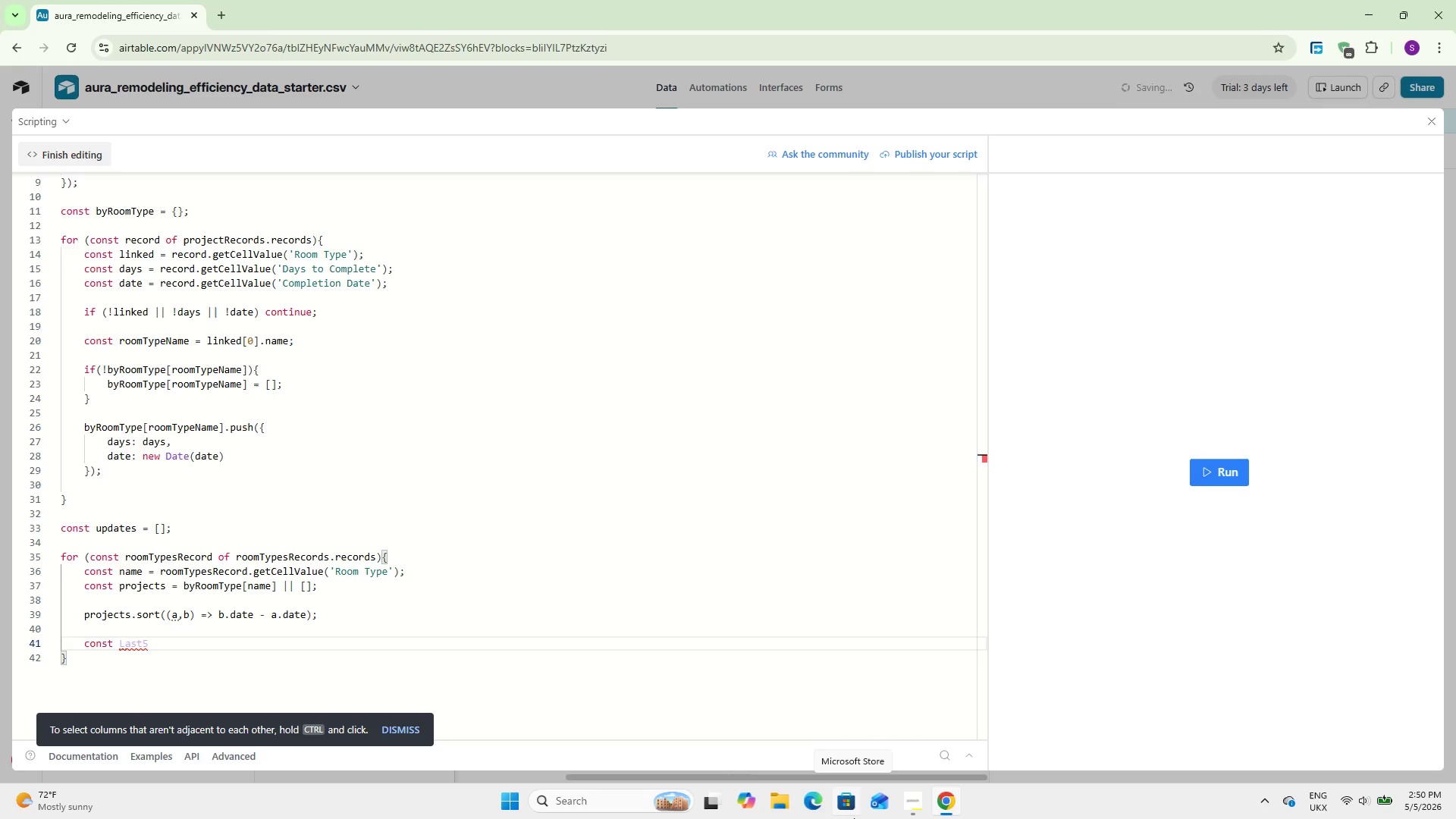 
key(ArrowLeft)
 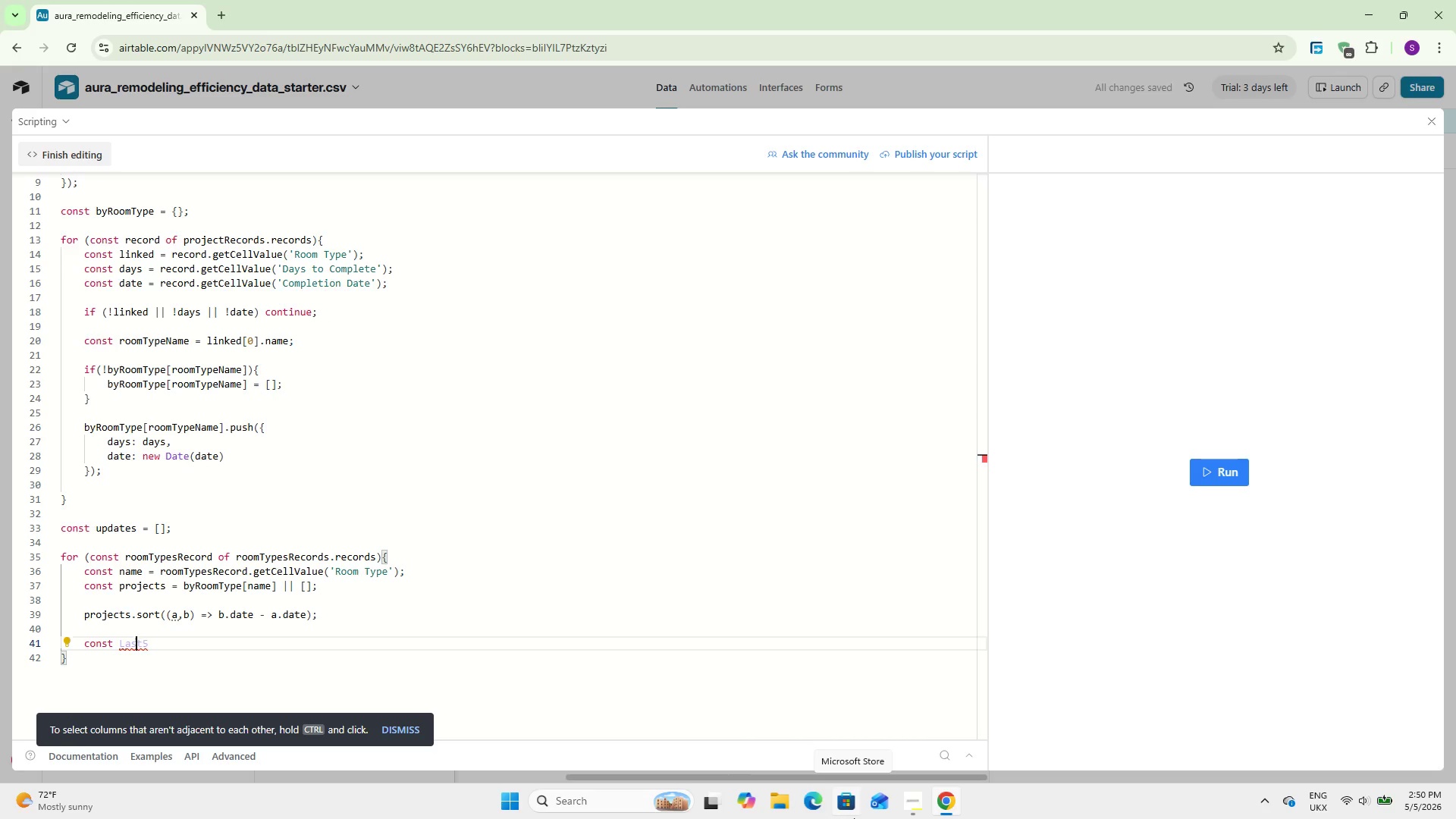 
key(ArrowLeft)
 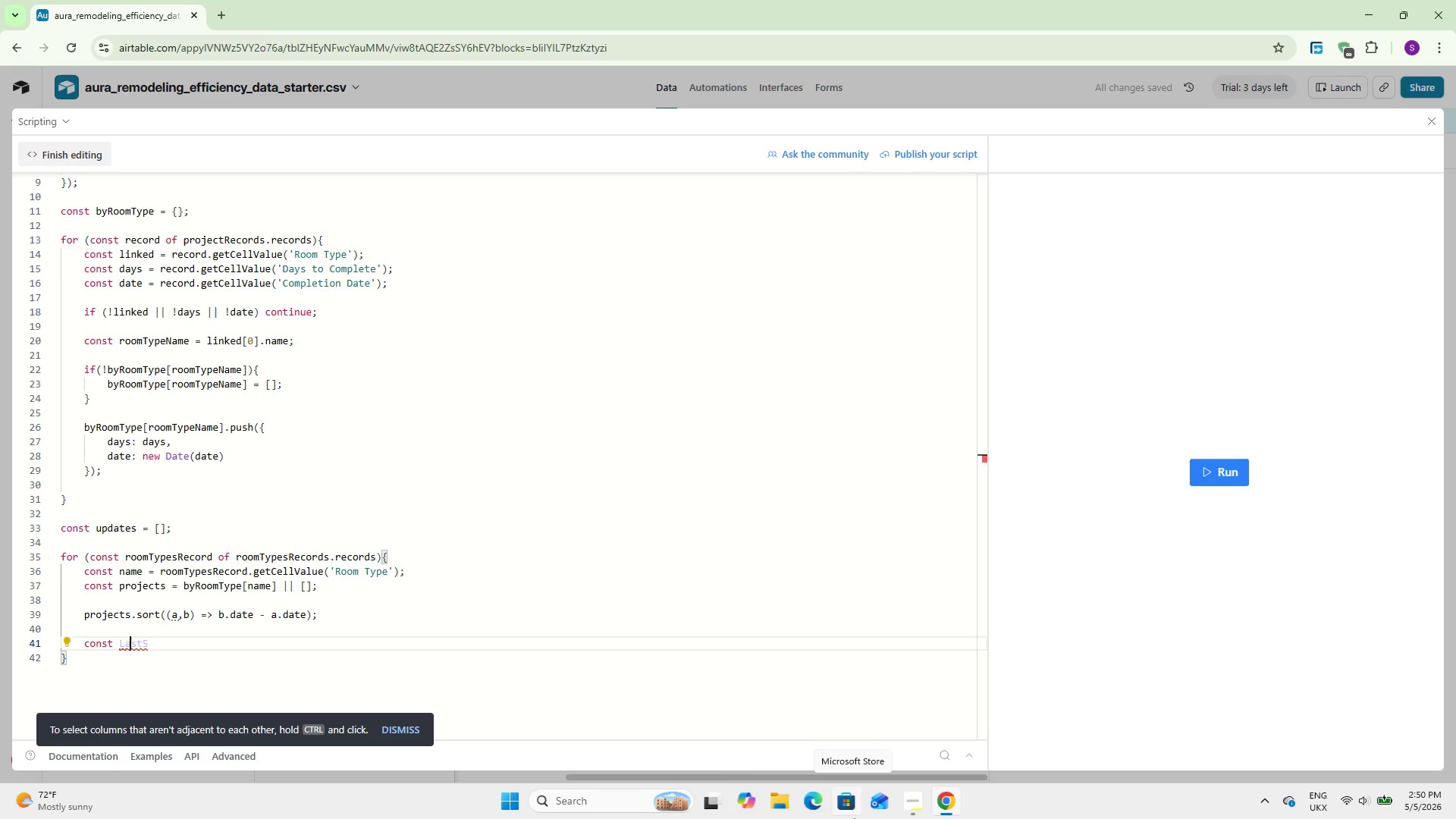 
key(ArrowLeft)
 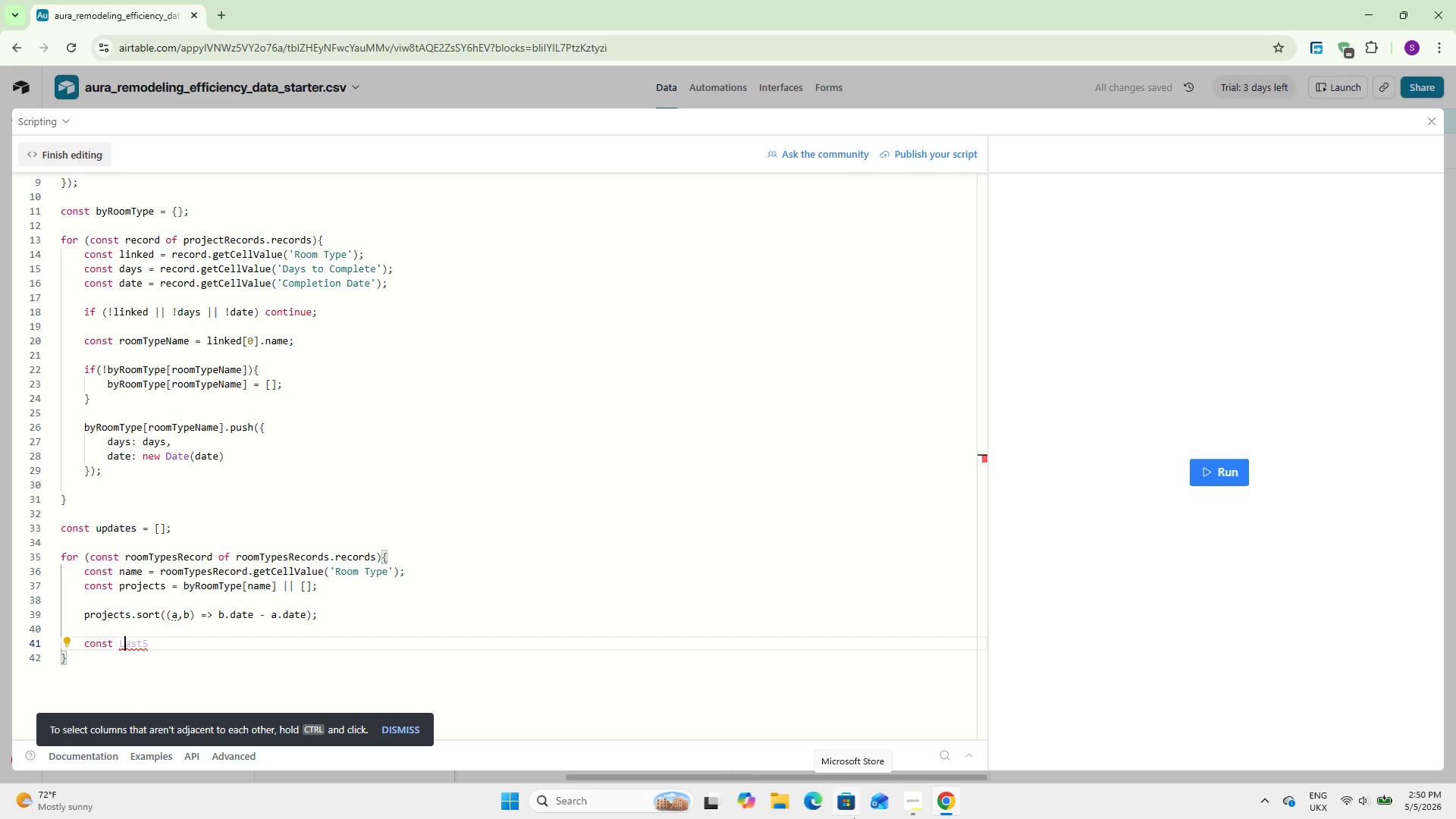 
key(ArrowLeft)
 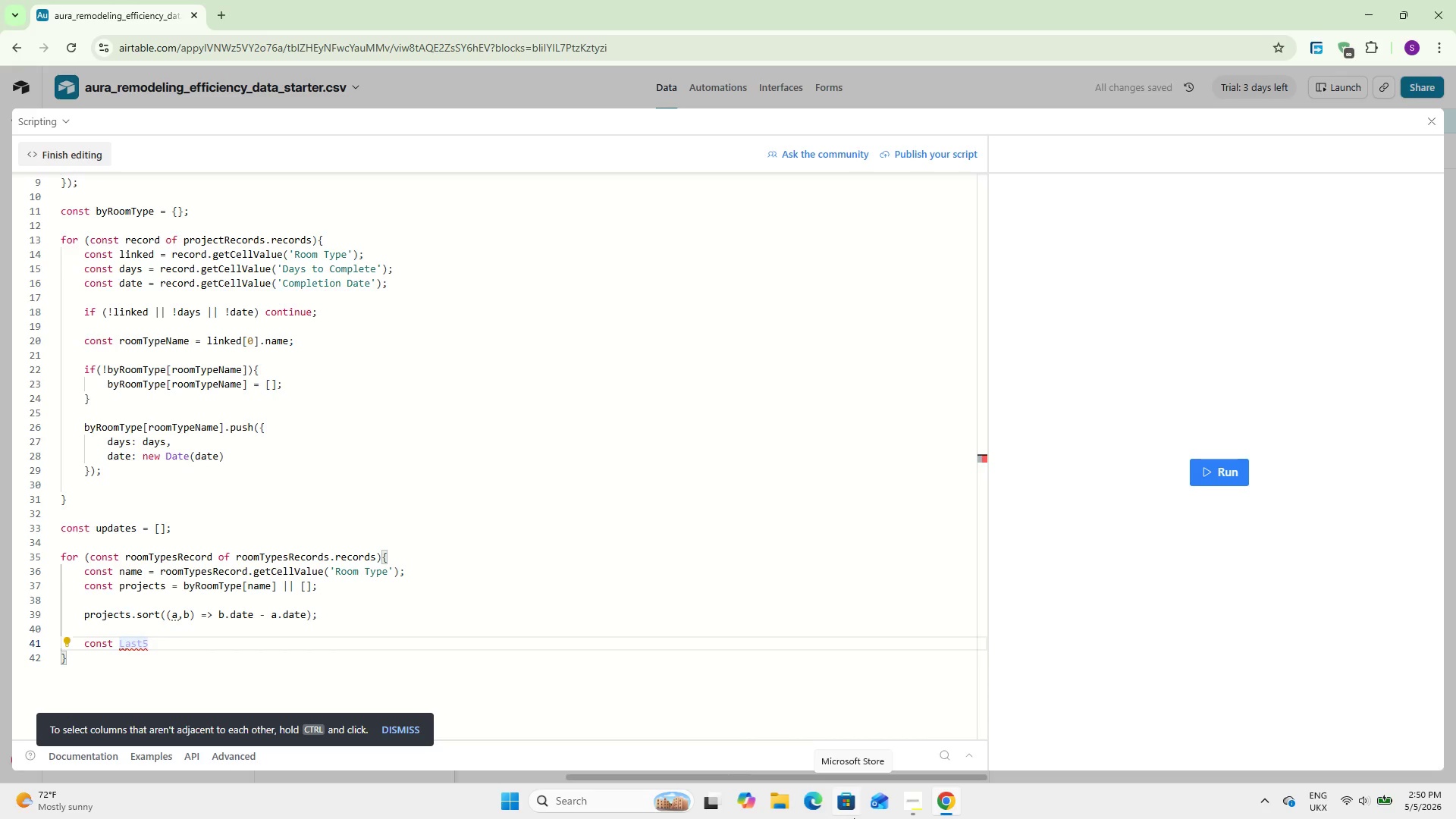 
key(Backspace)
 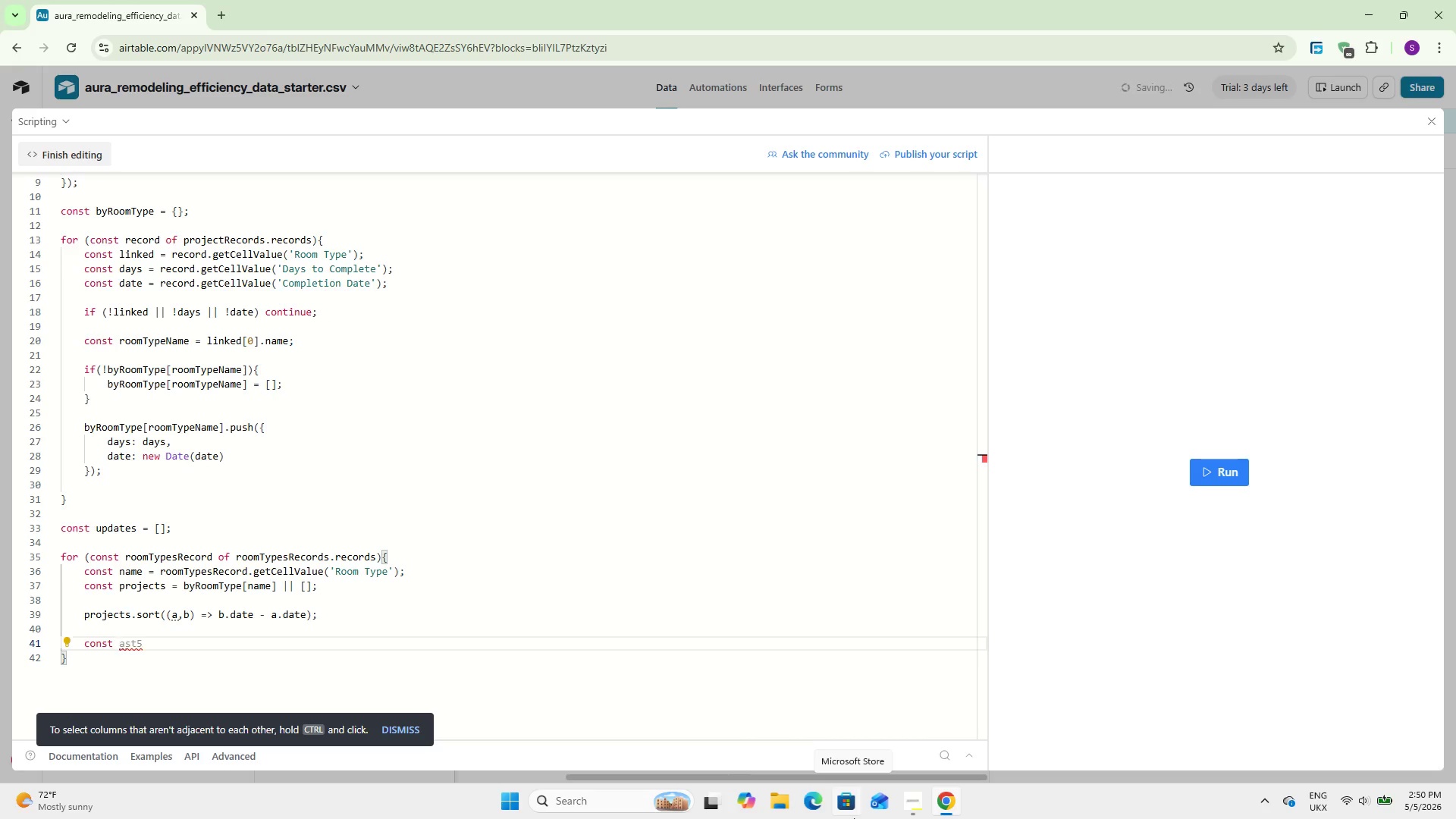 
key(L)
 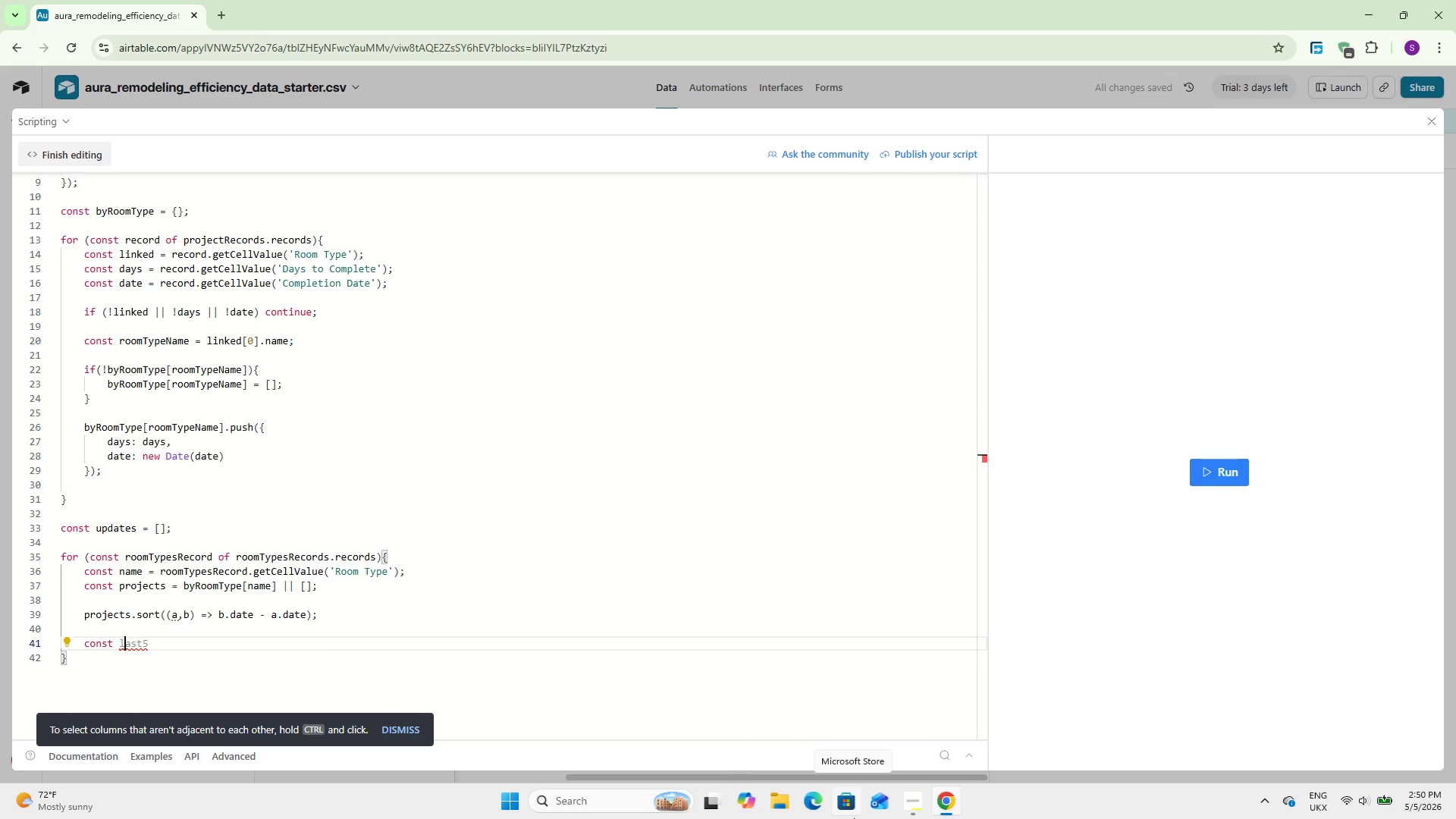 
key(ArrowRight)
 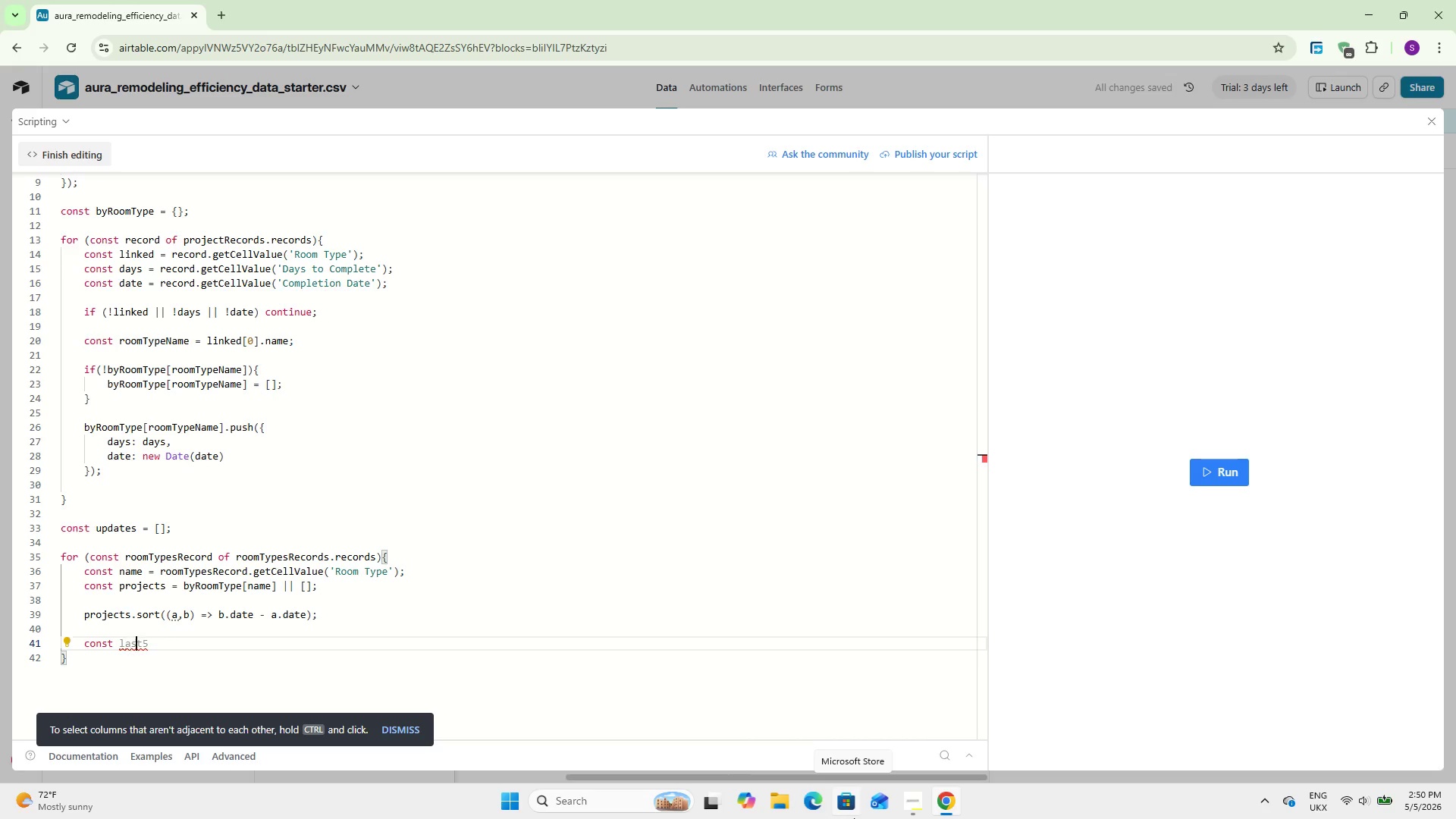 
key(ArrowRight)
 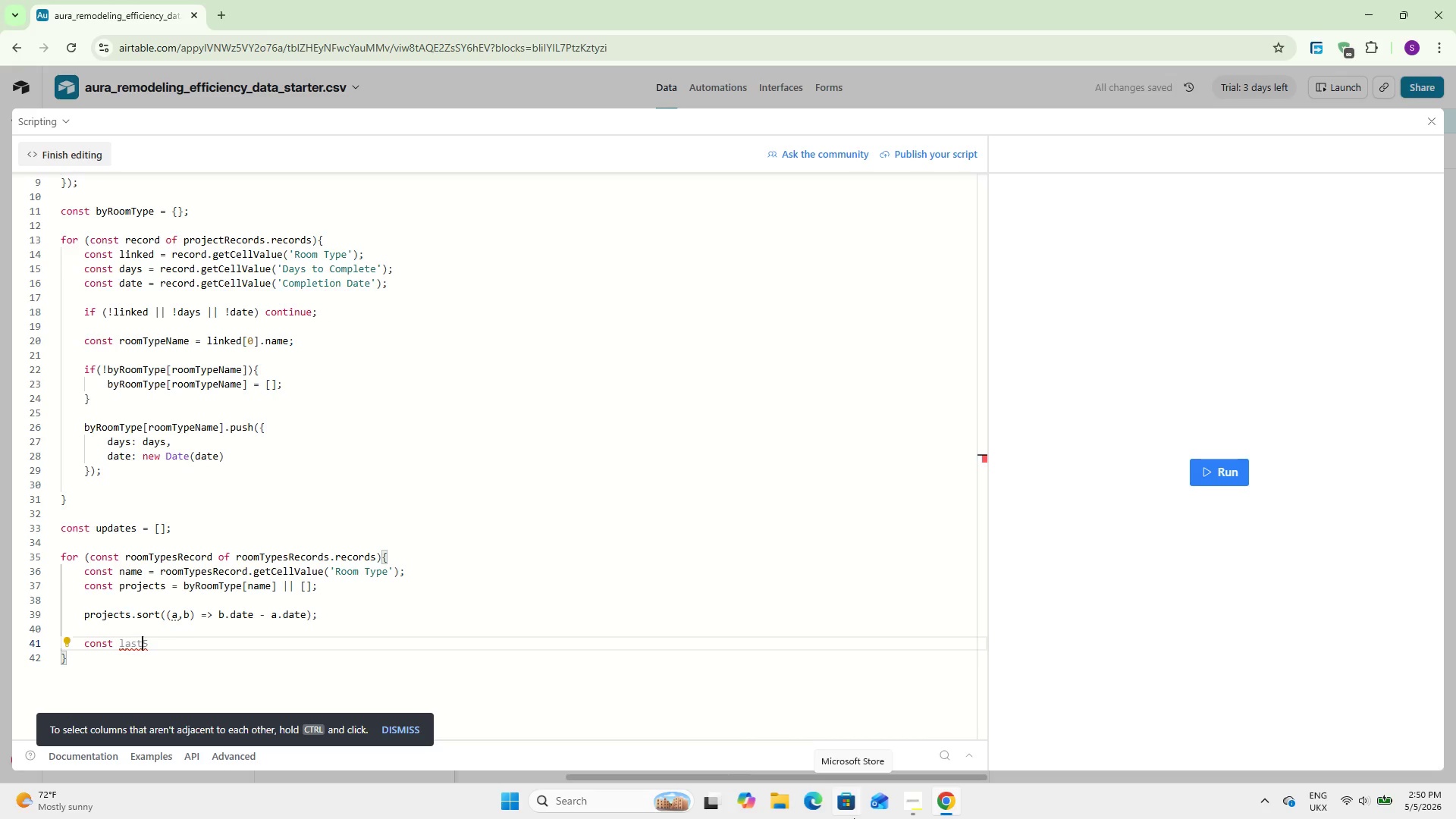 
key(ArrowRight)
 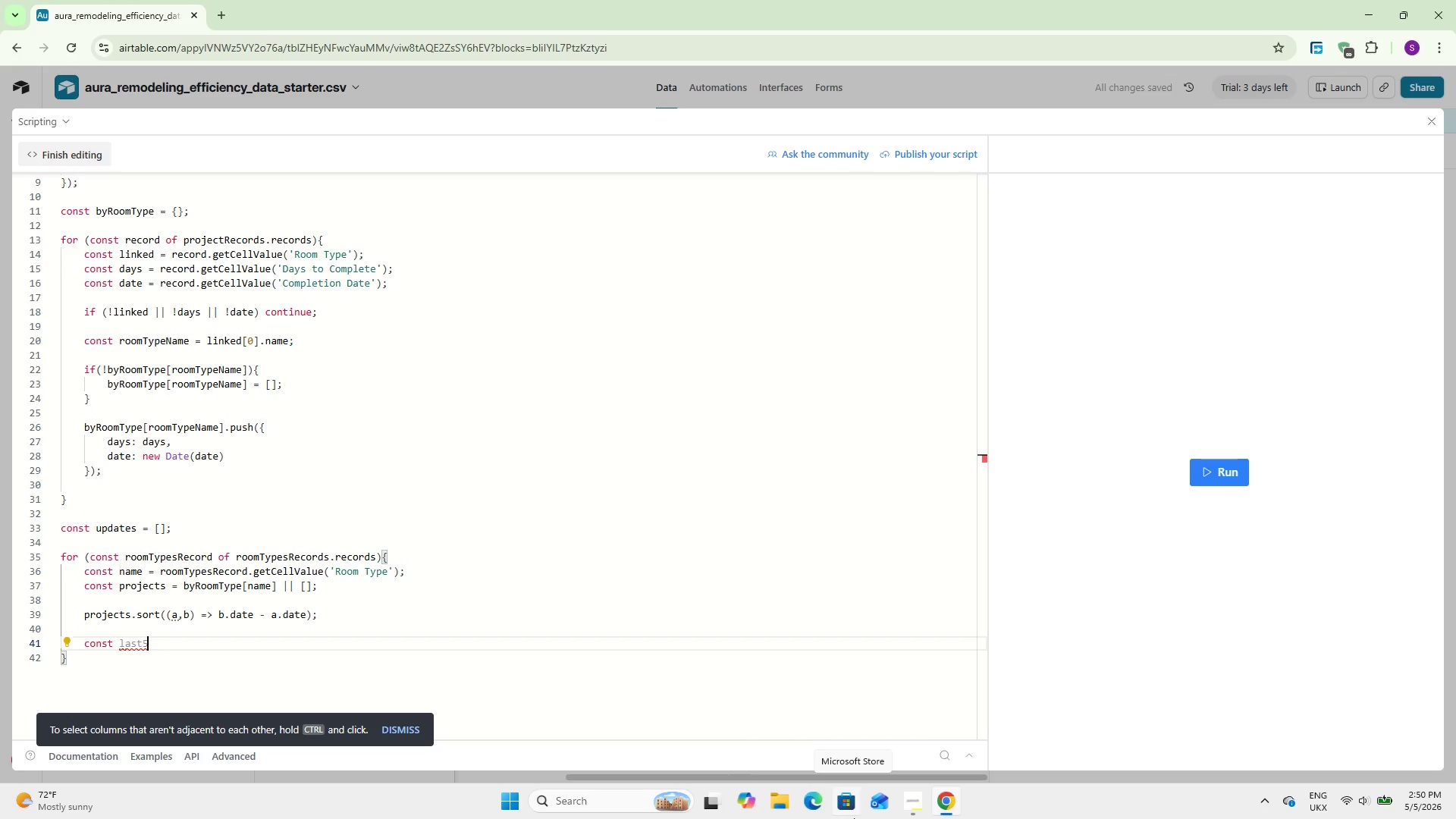 
key(ArrowRight)
 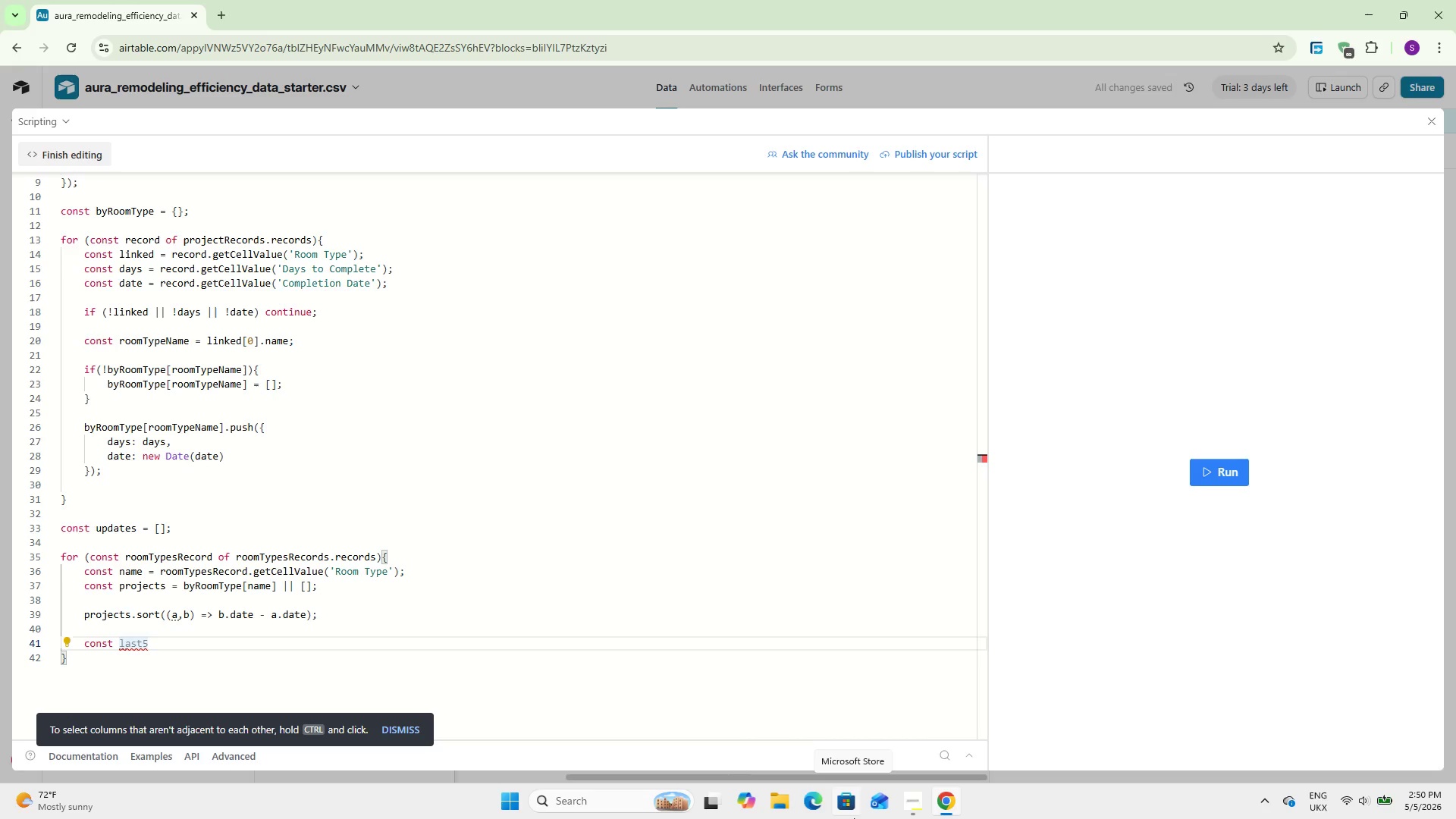 
type( = projec)
 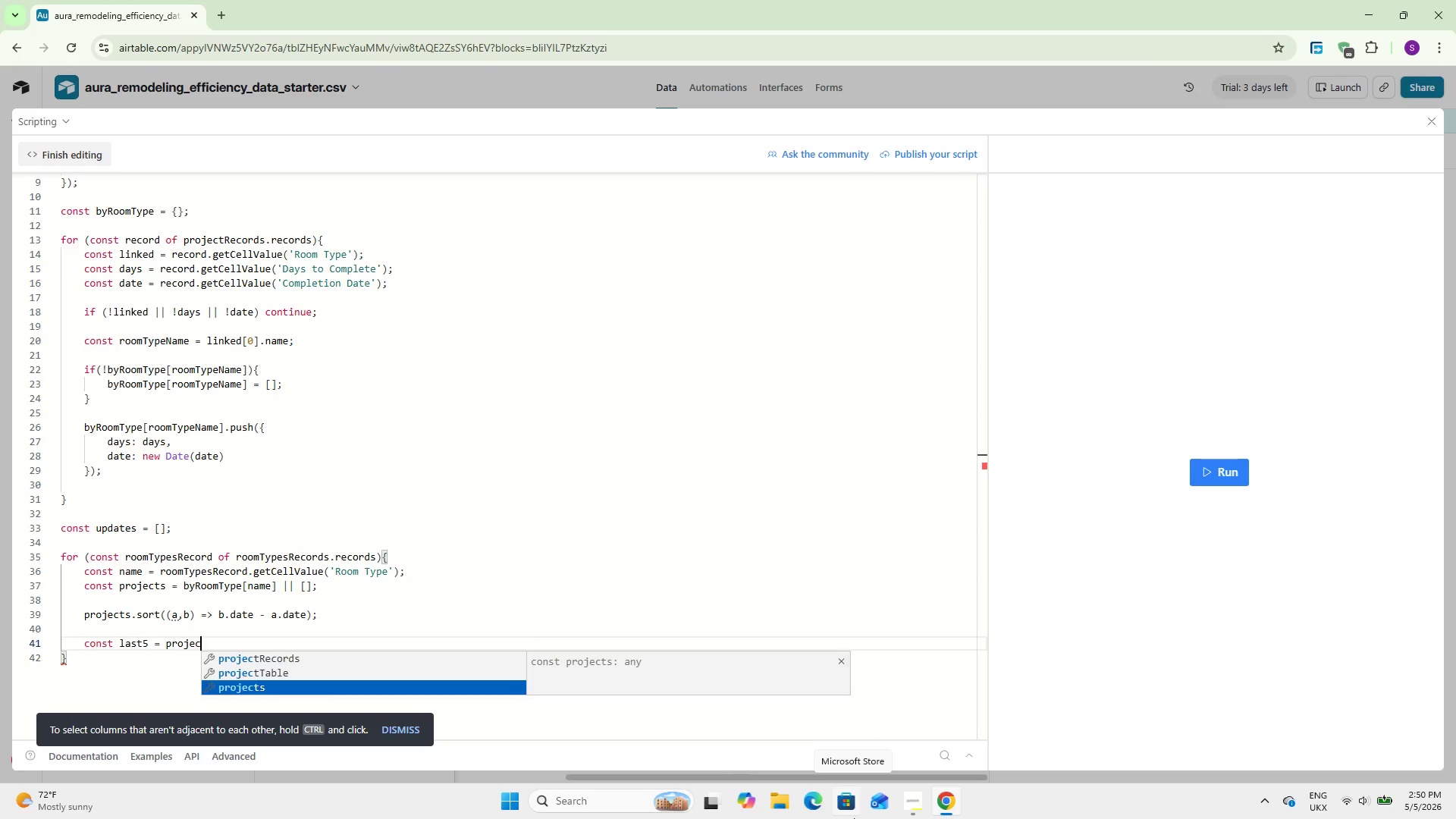 
key(Enter)
 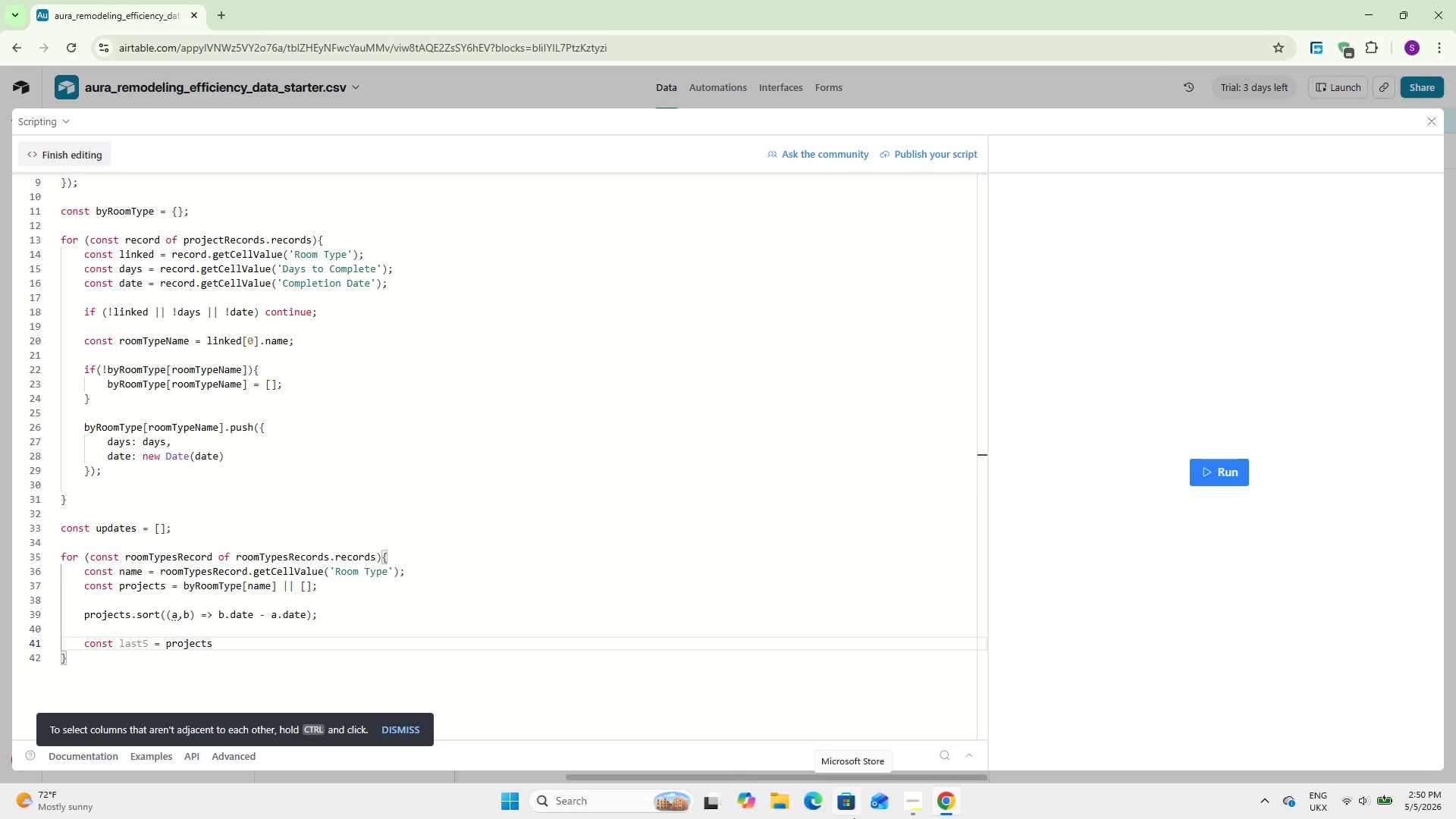 
type(.slice)
 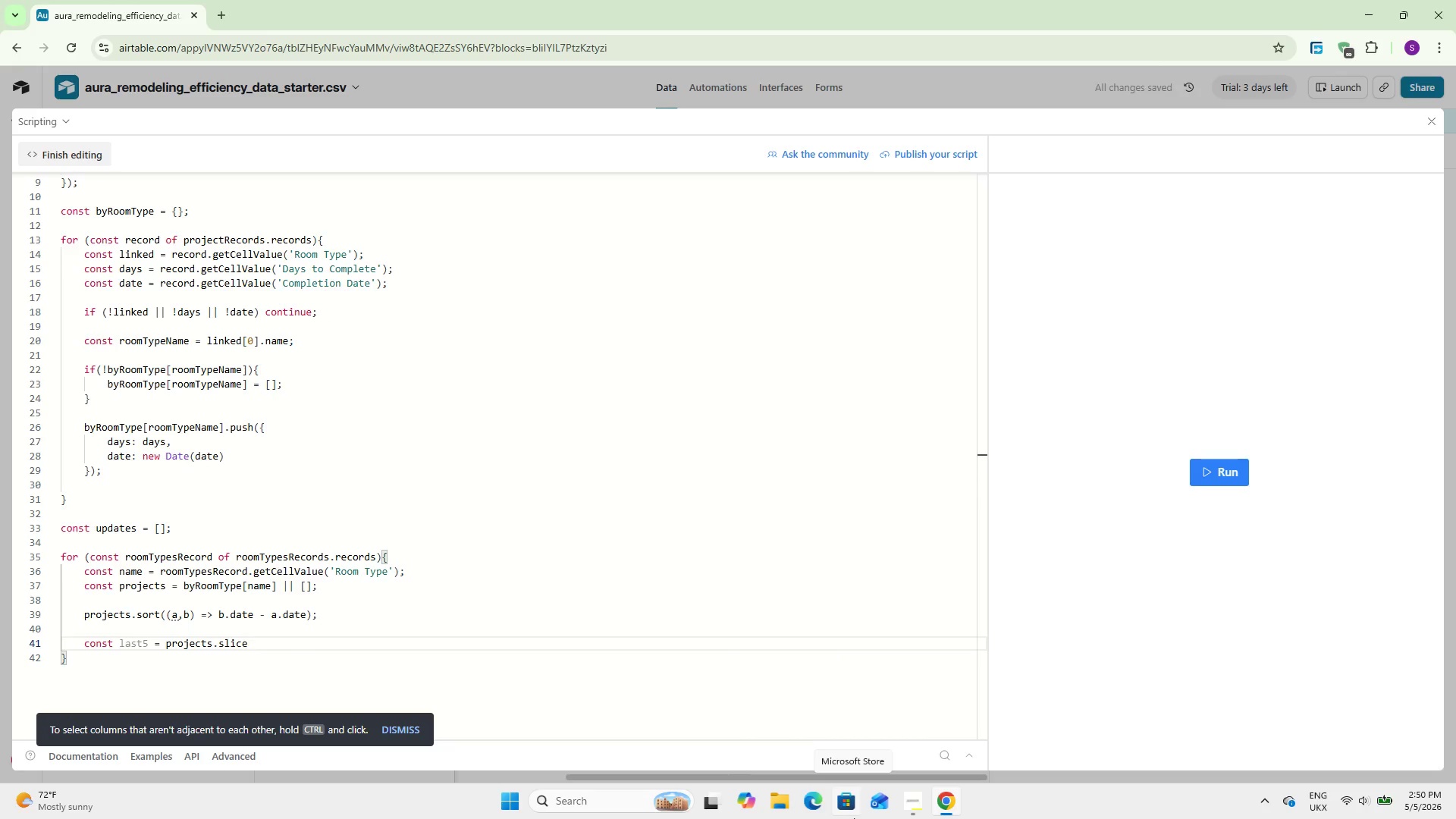 
type((0, 5)
 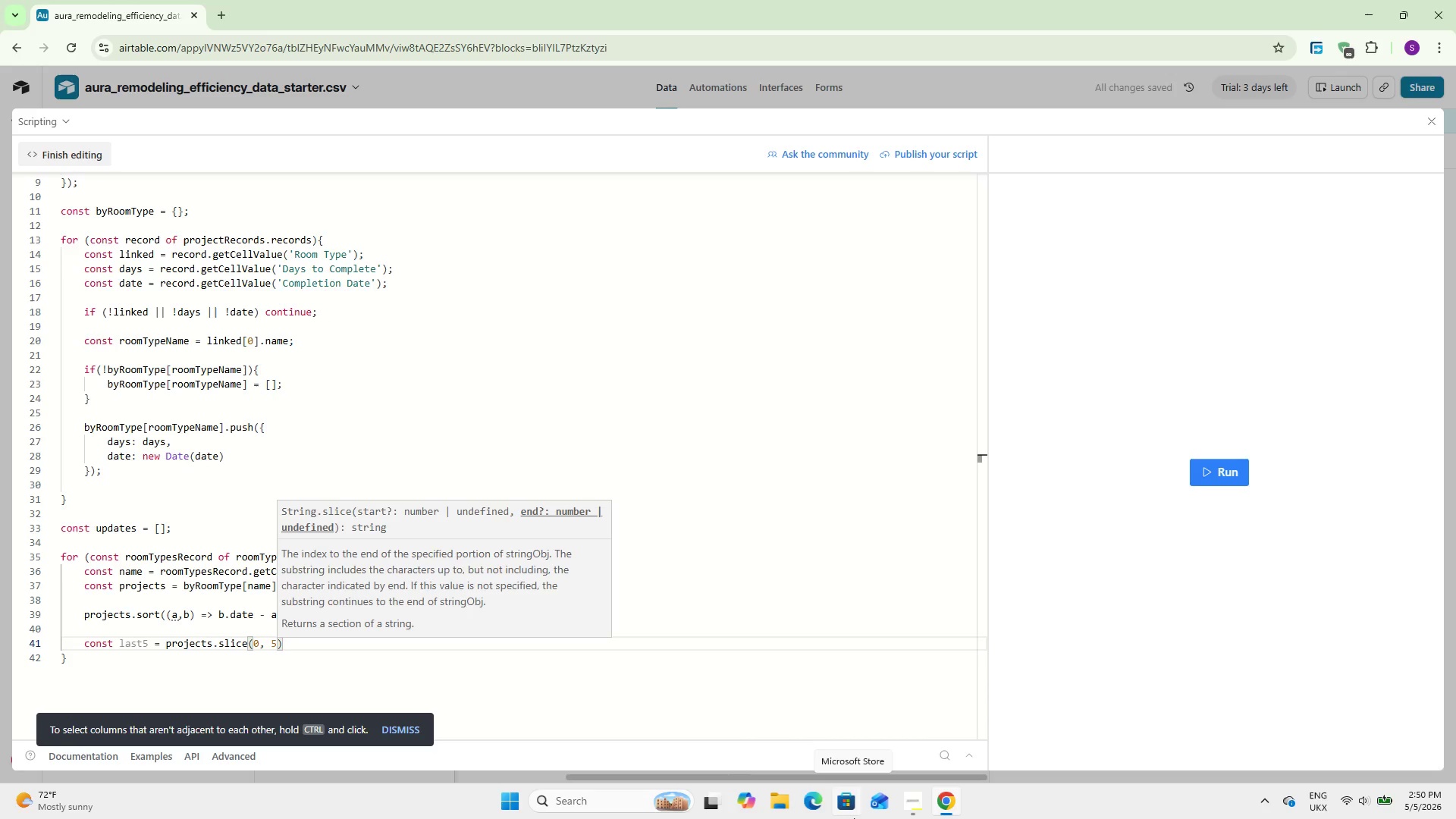 
key(ArrowRight)
 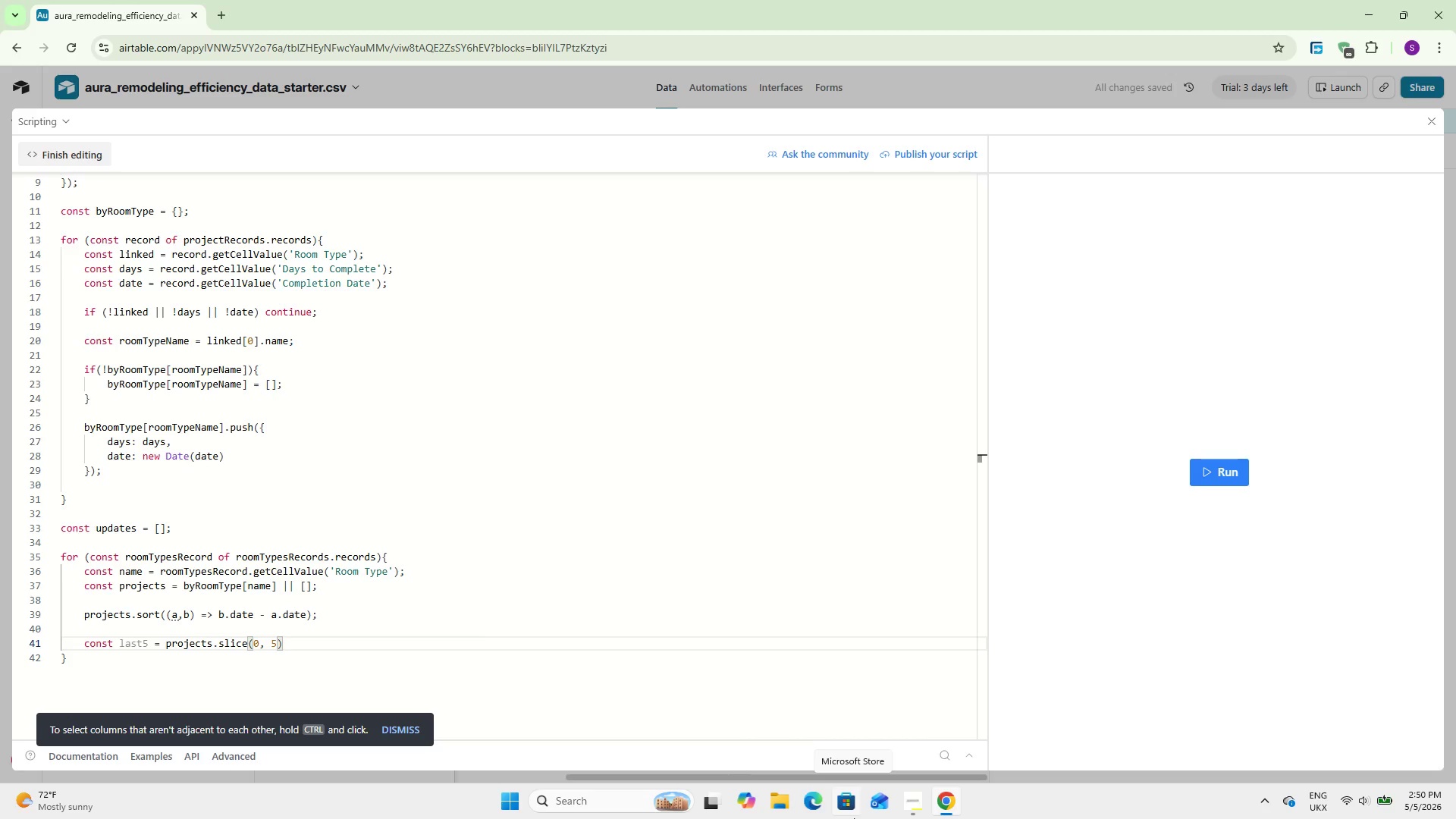 
key(Semicolon)
 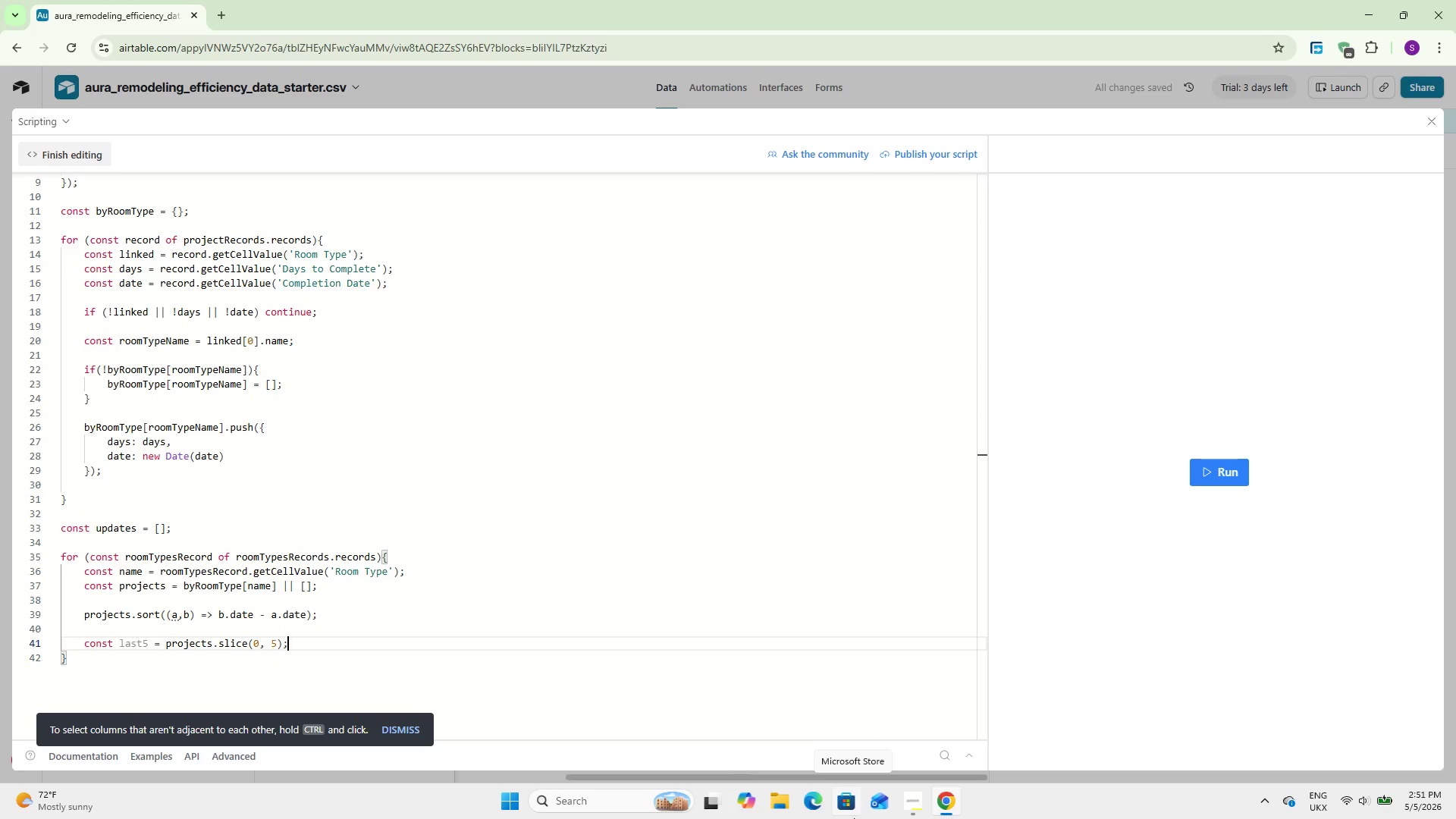 
key(Enter)
 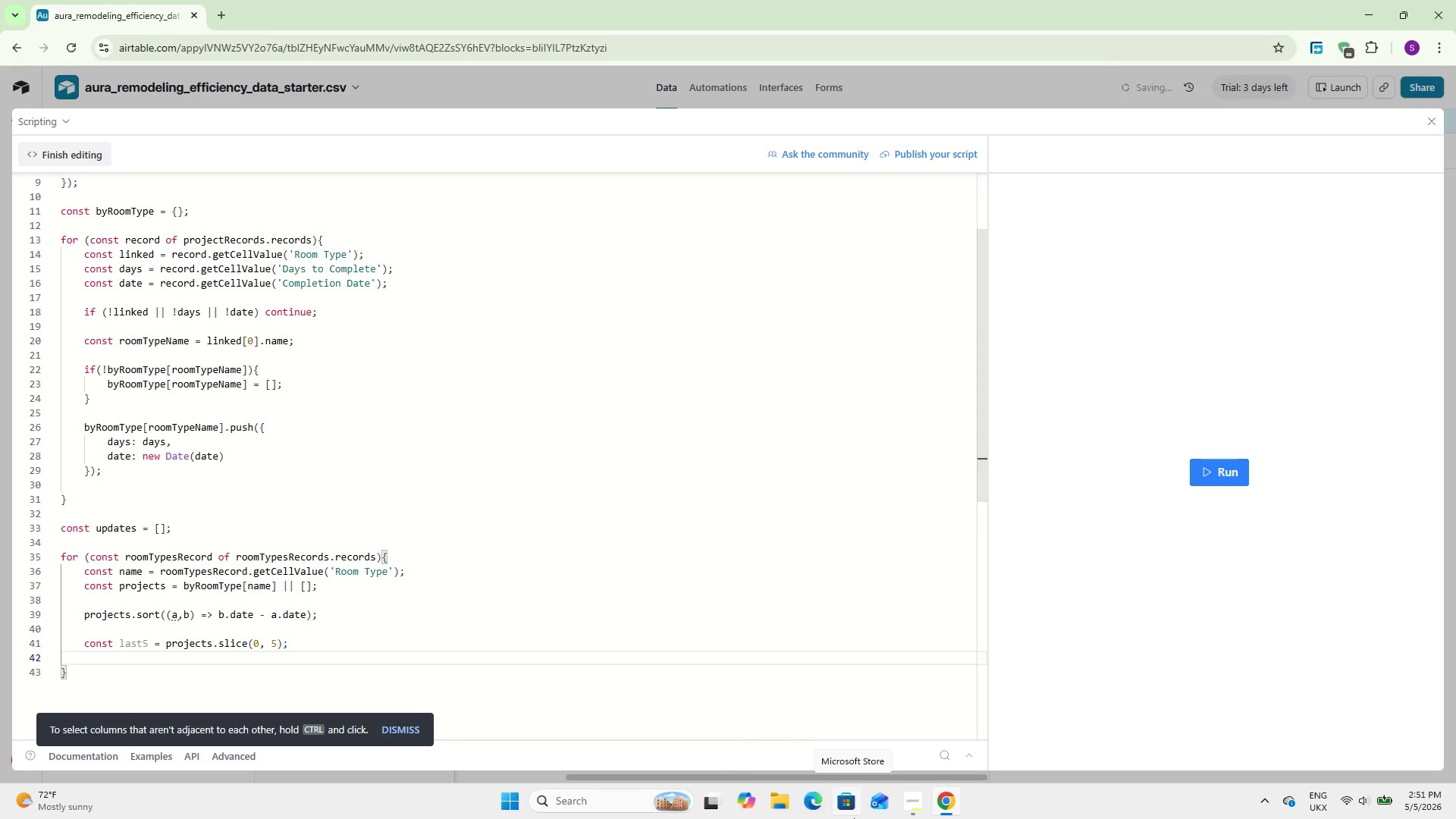 
key(Enter)
 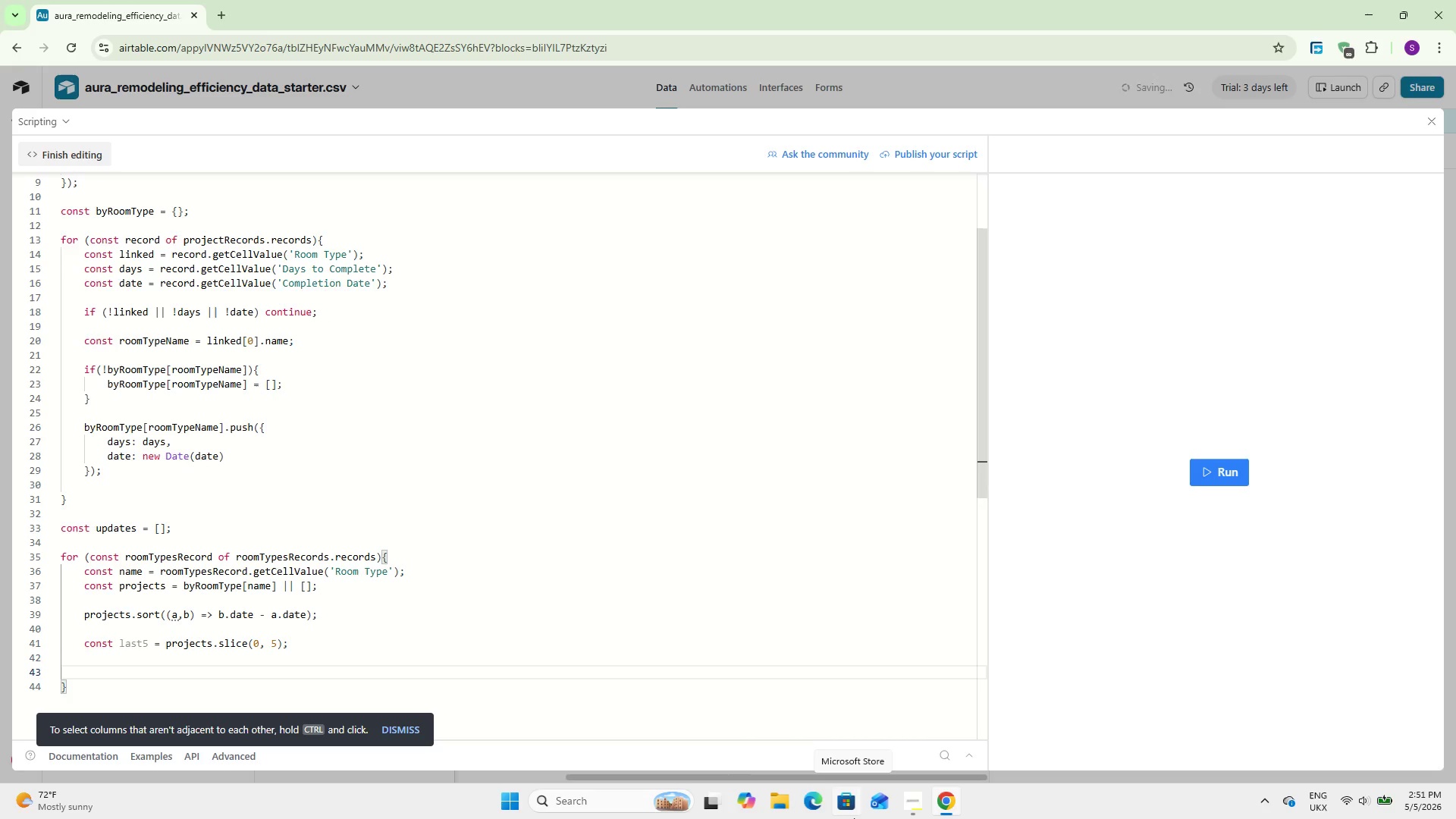 
type(if )
 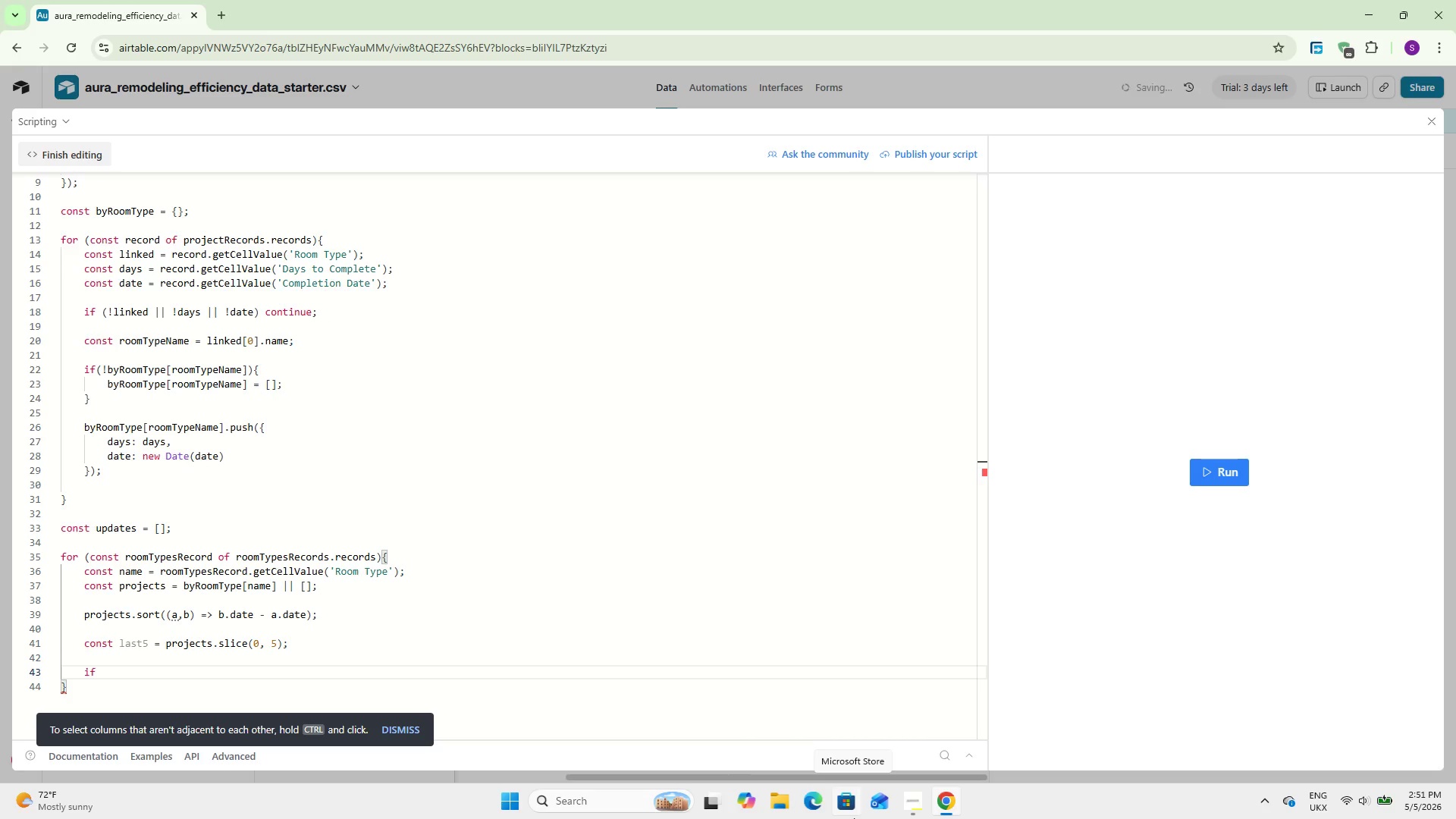 
type((Las)
 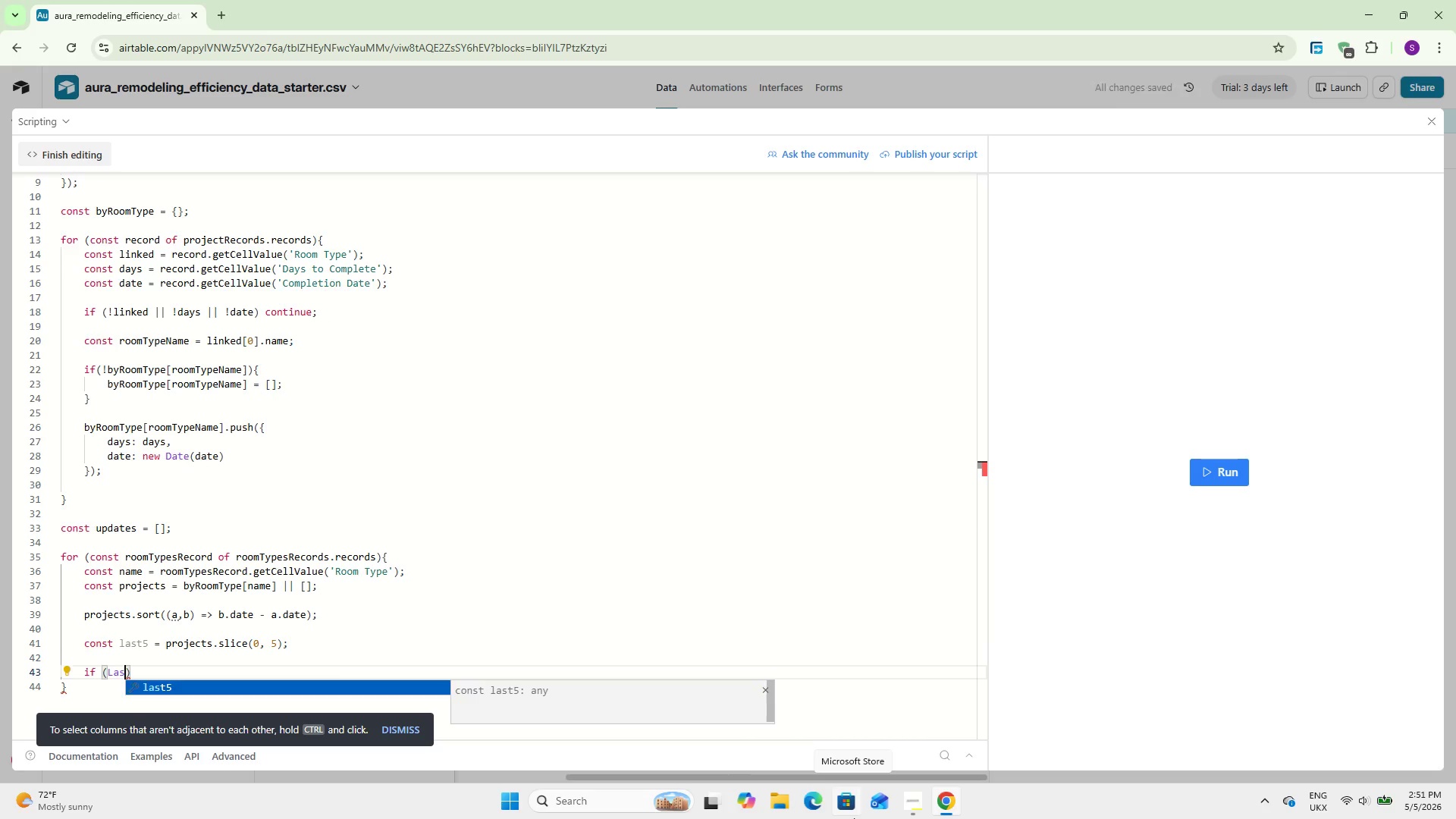 
key(Enter)
 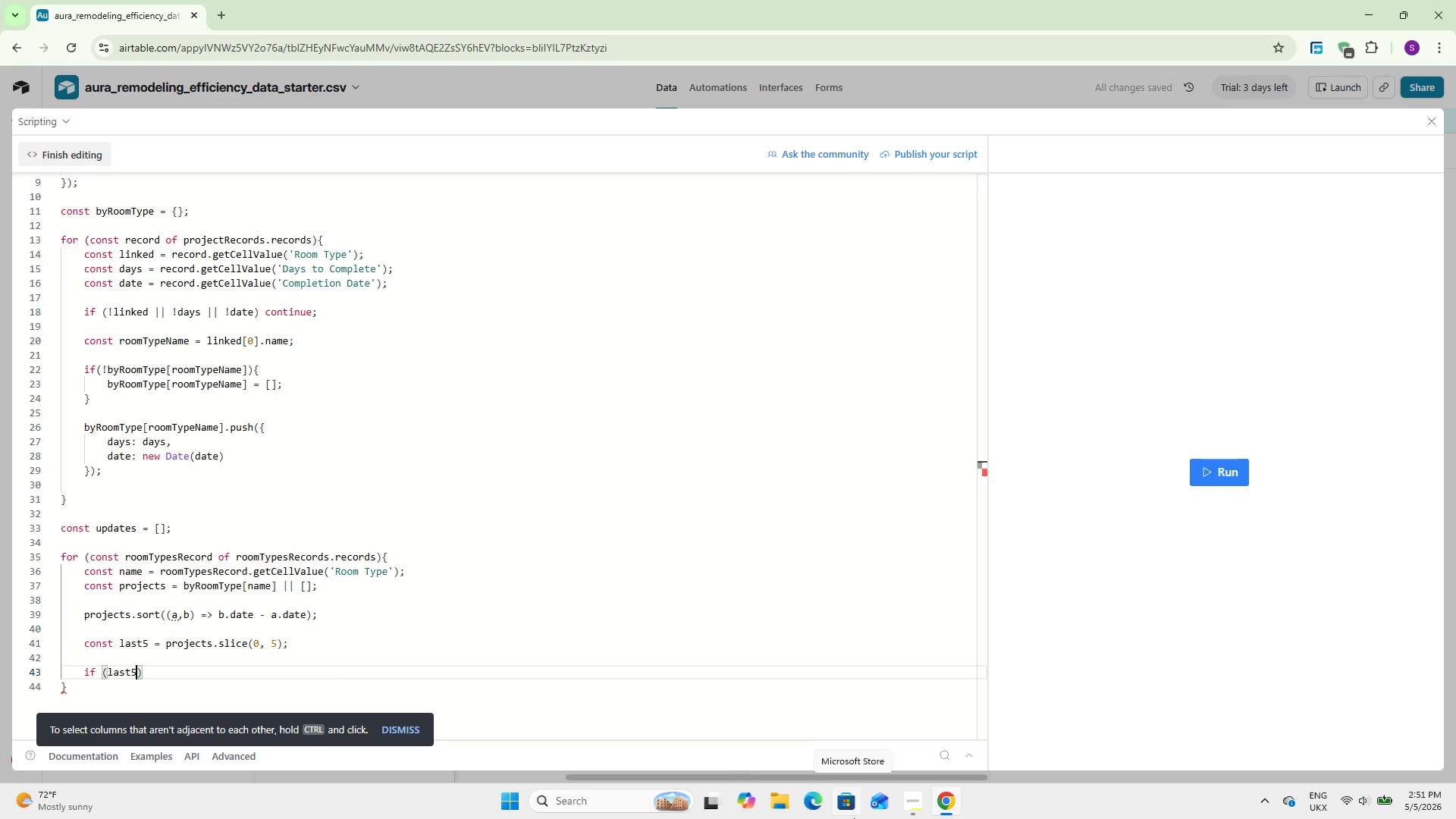 
type(.length)
 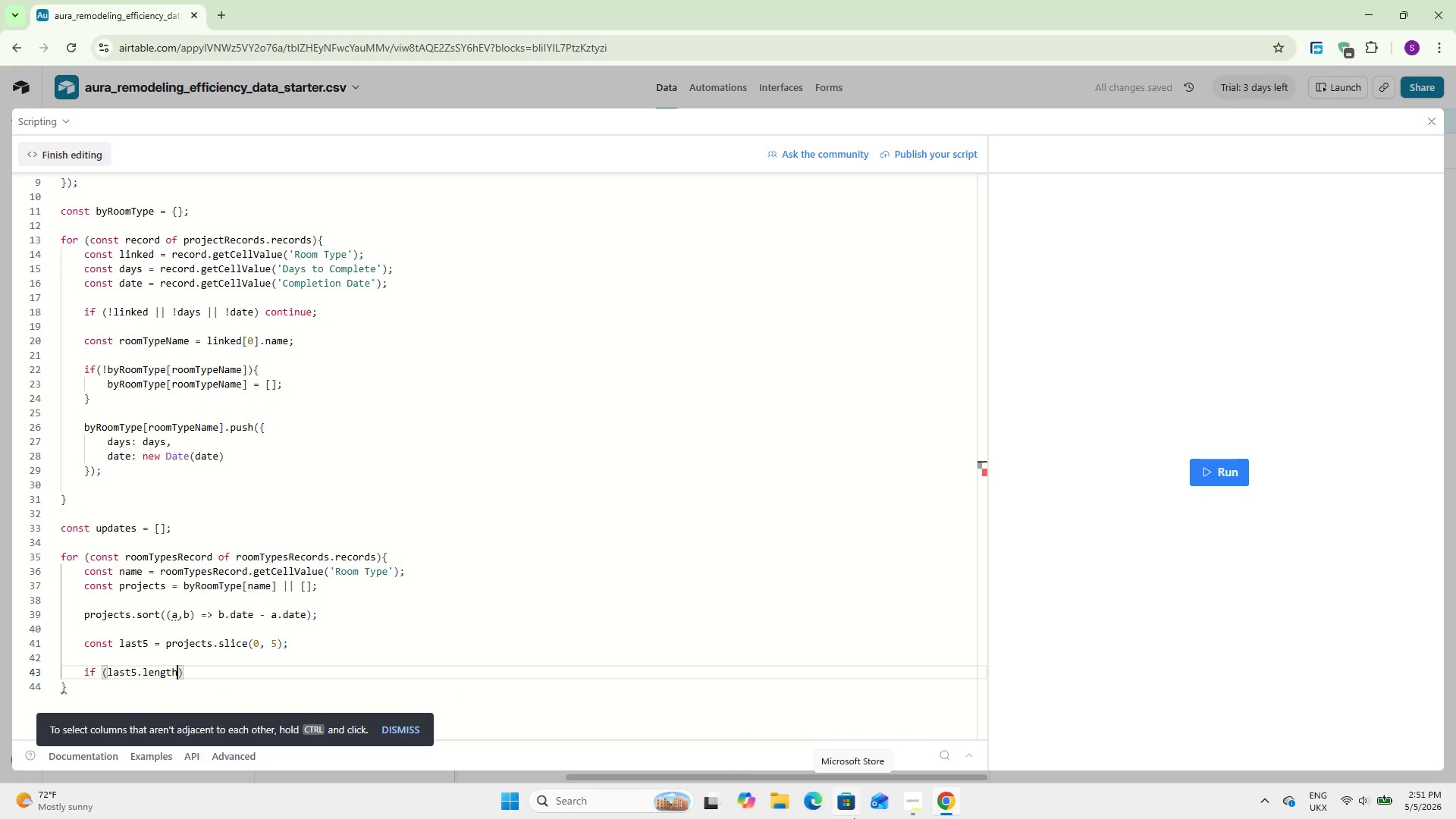 
key(Space)
 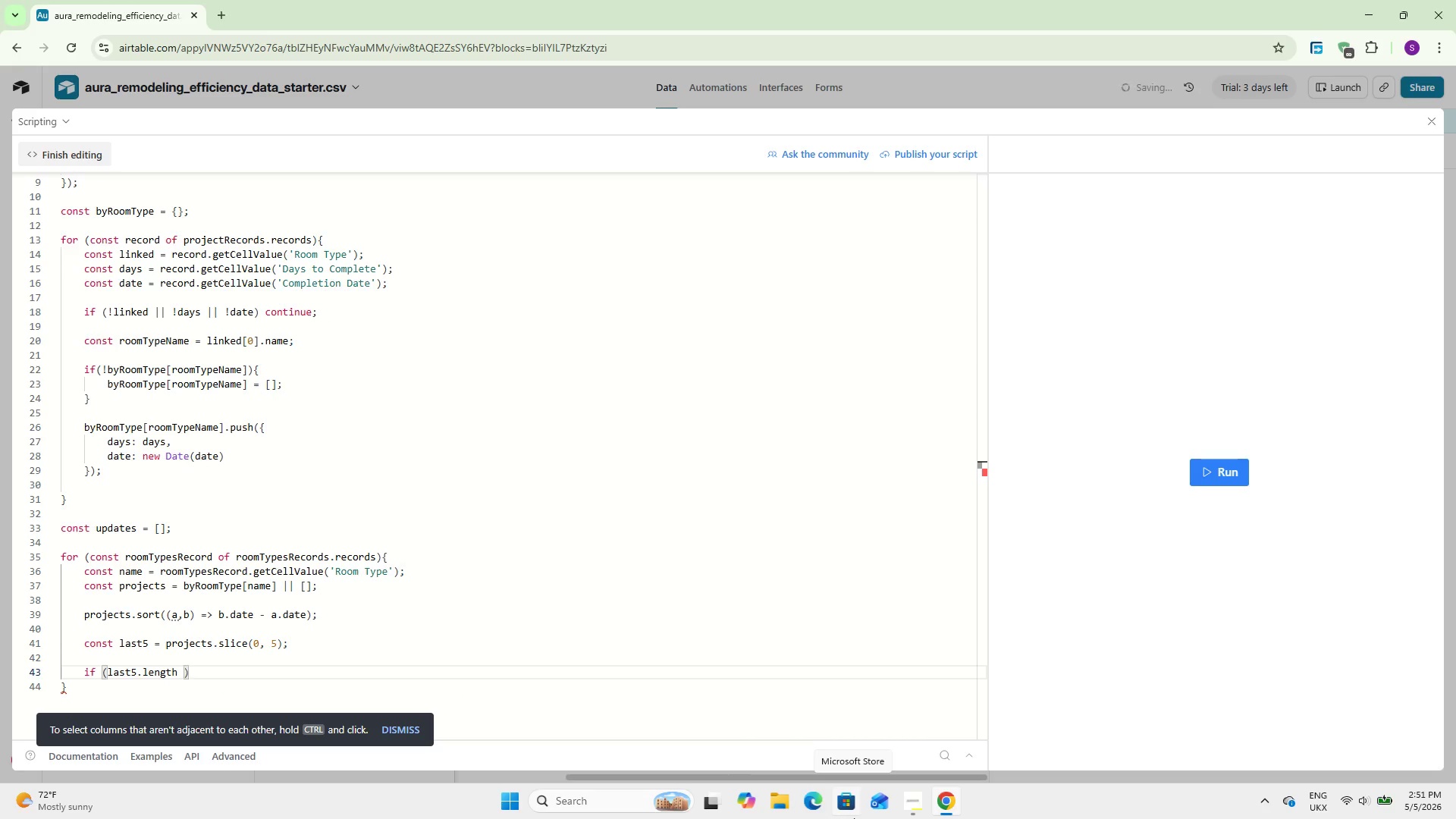 
key(Equal)
 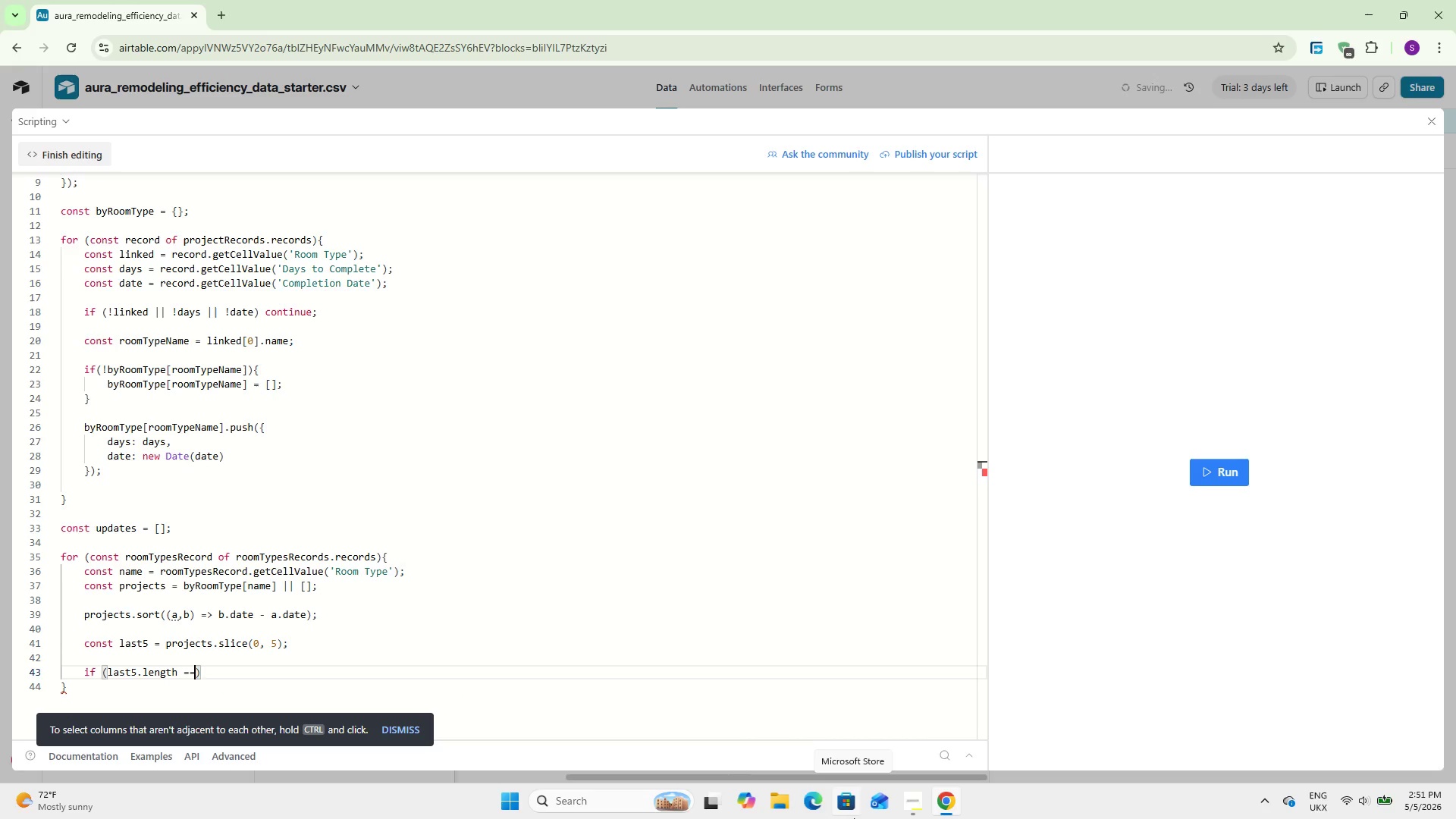 
key(Equal)
 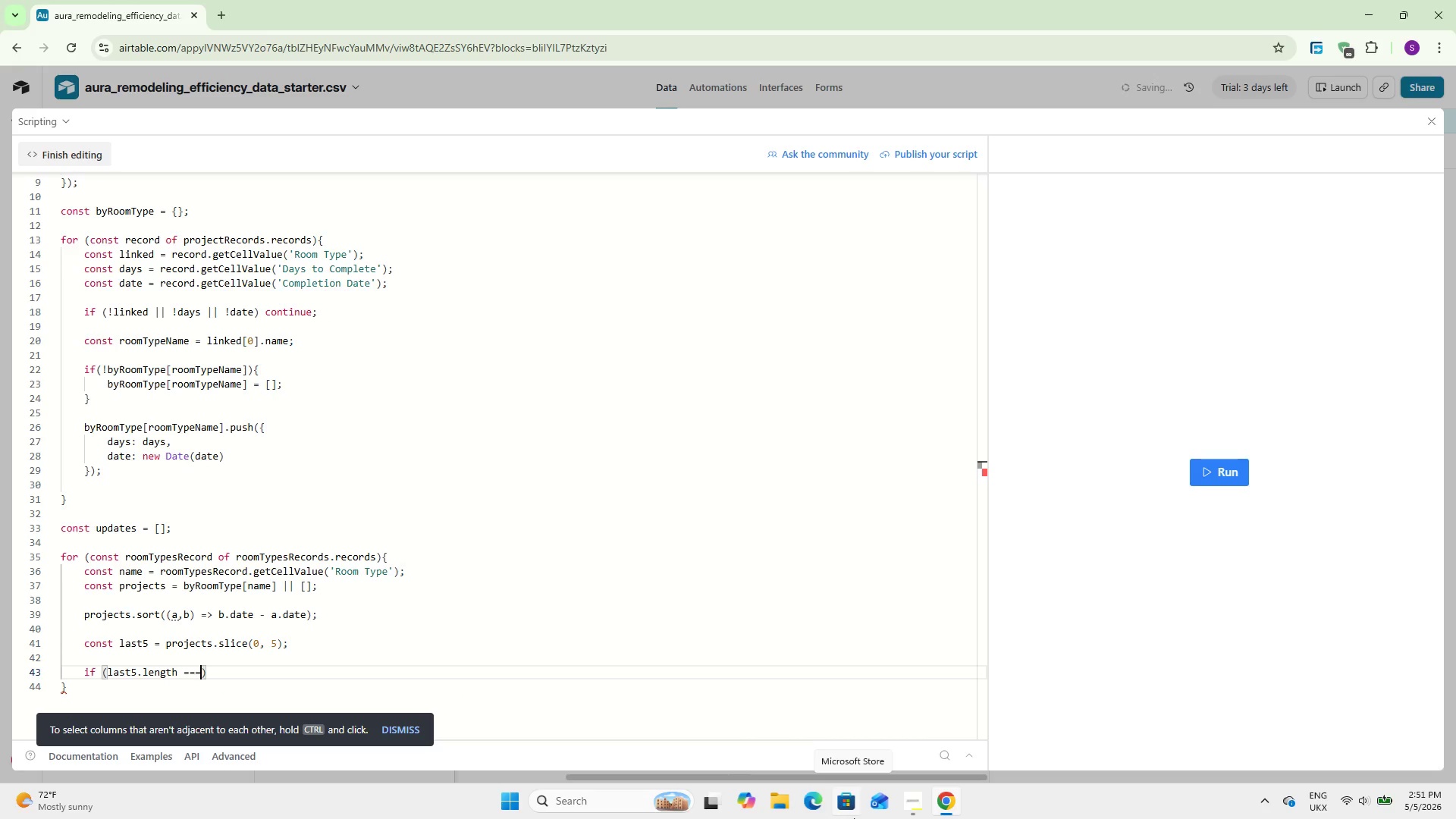 
key(Equal)
 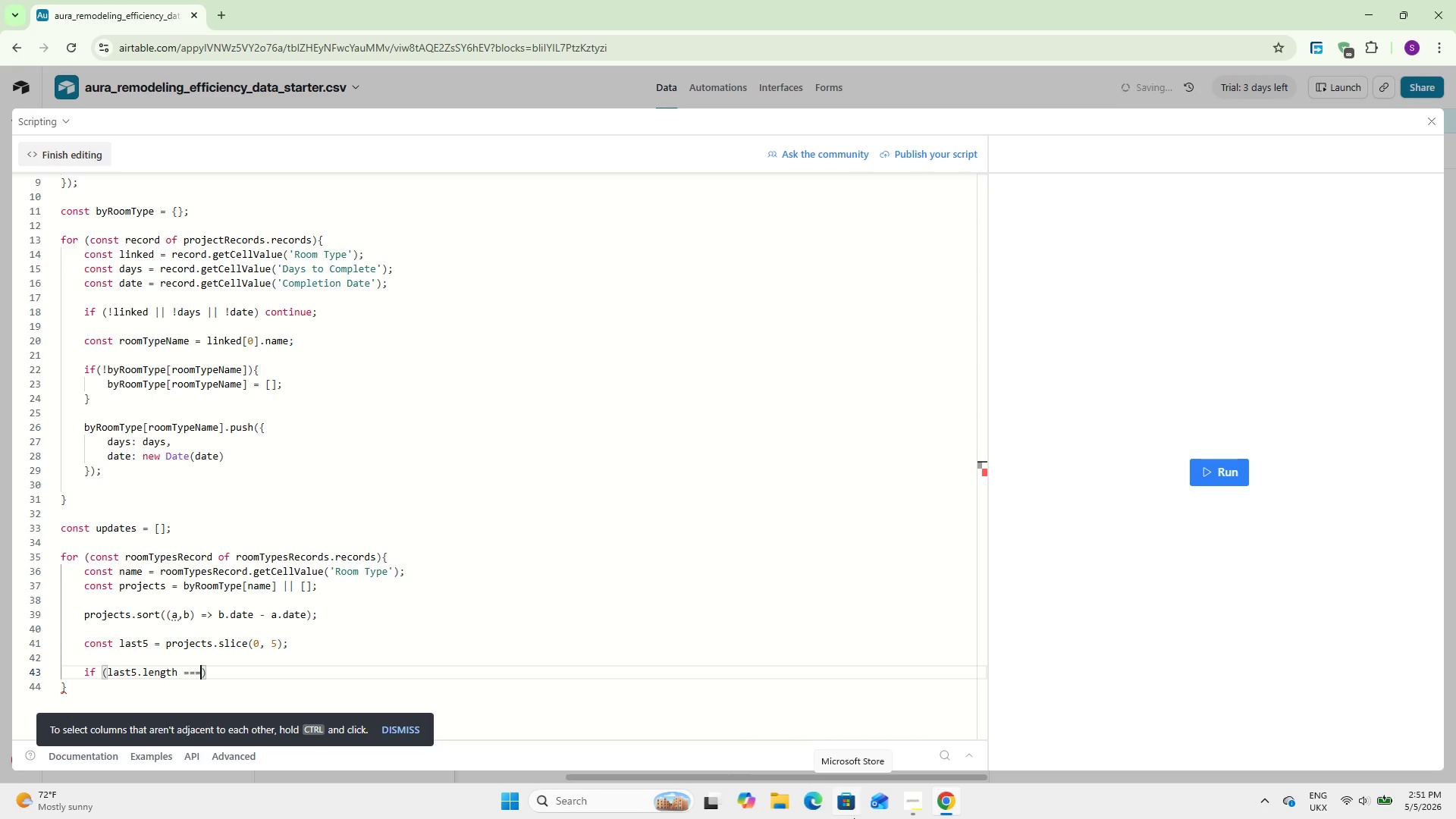 
key(Space)
 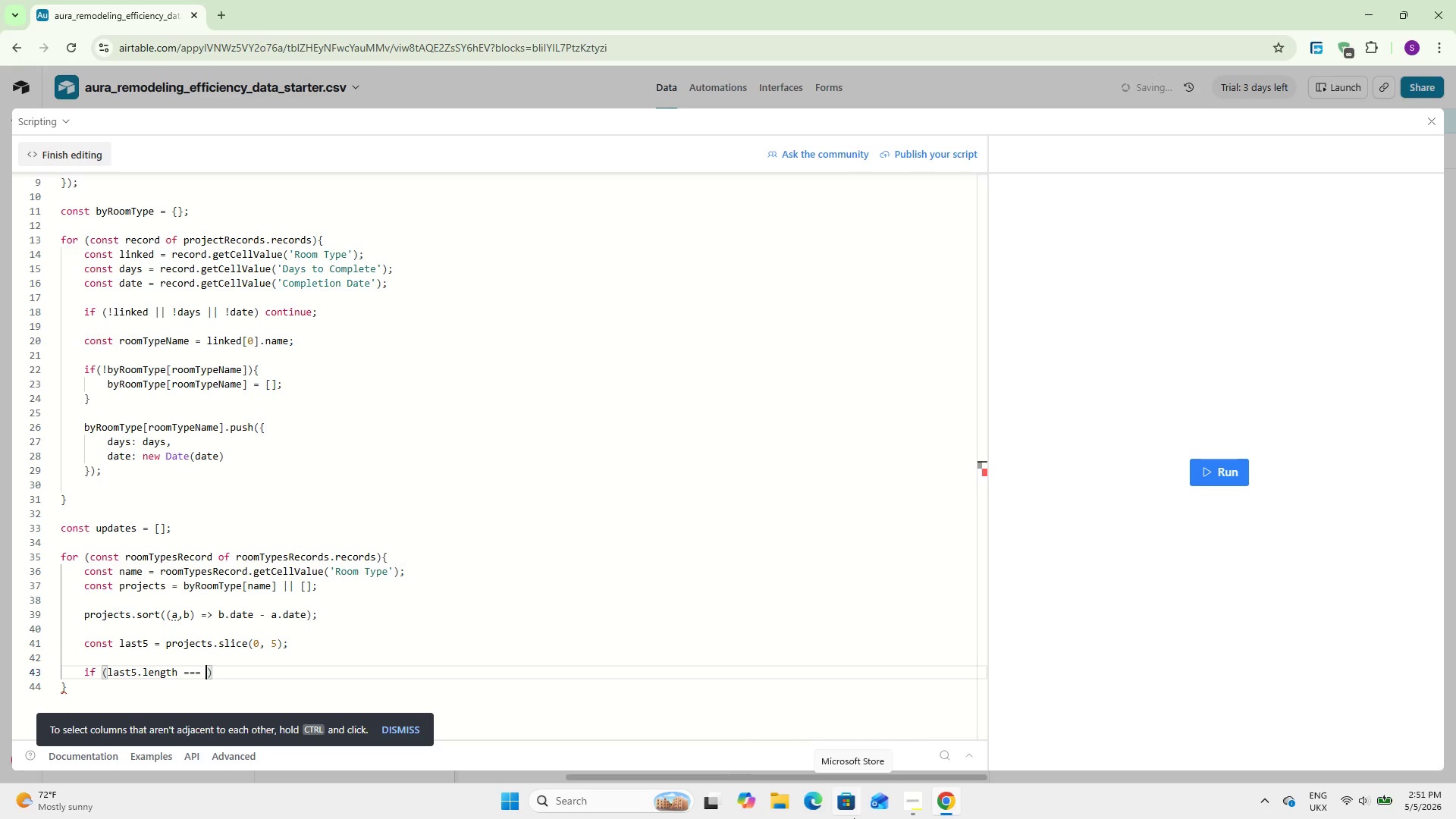 
key(Equal)
 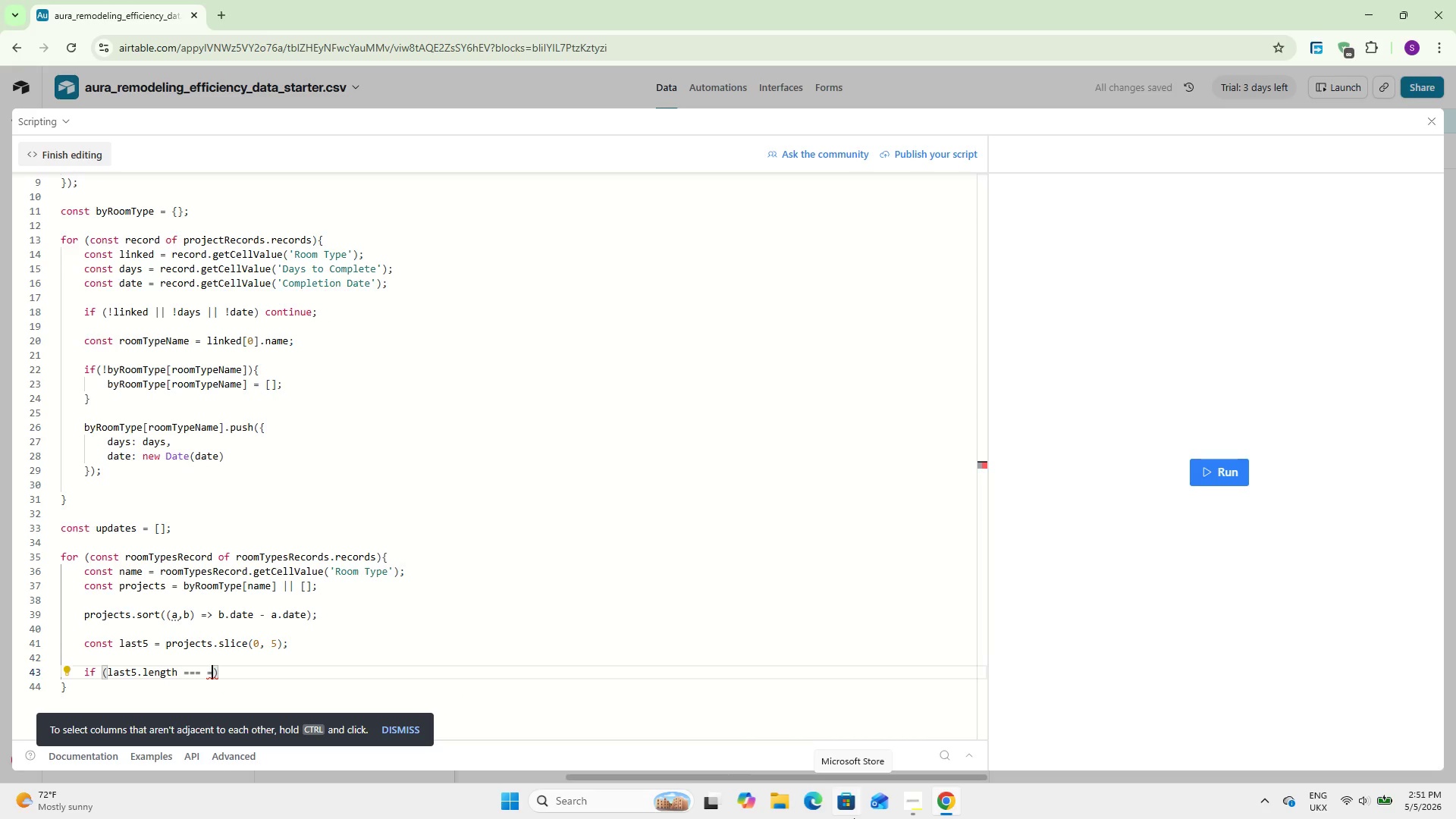 
key(Backspace)
 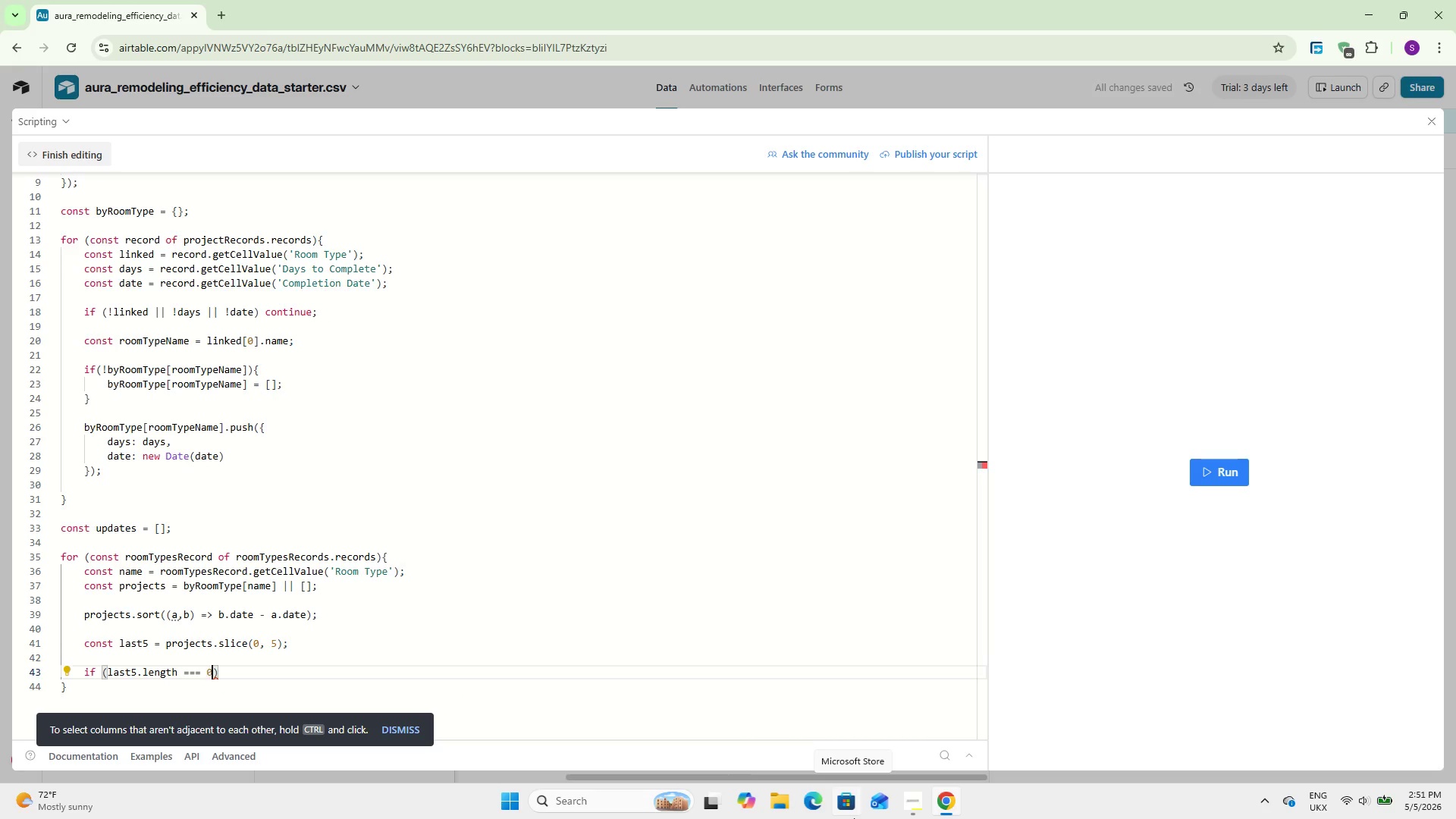 
key(0)
 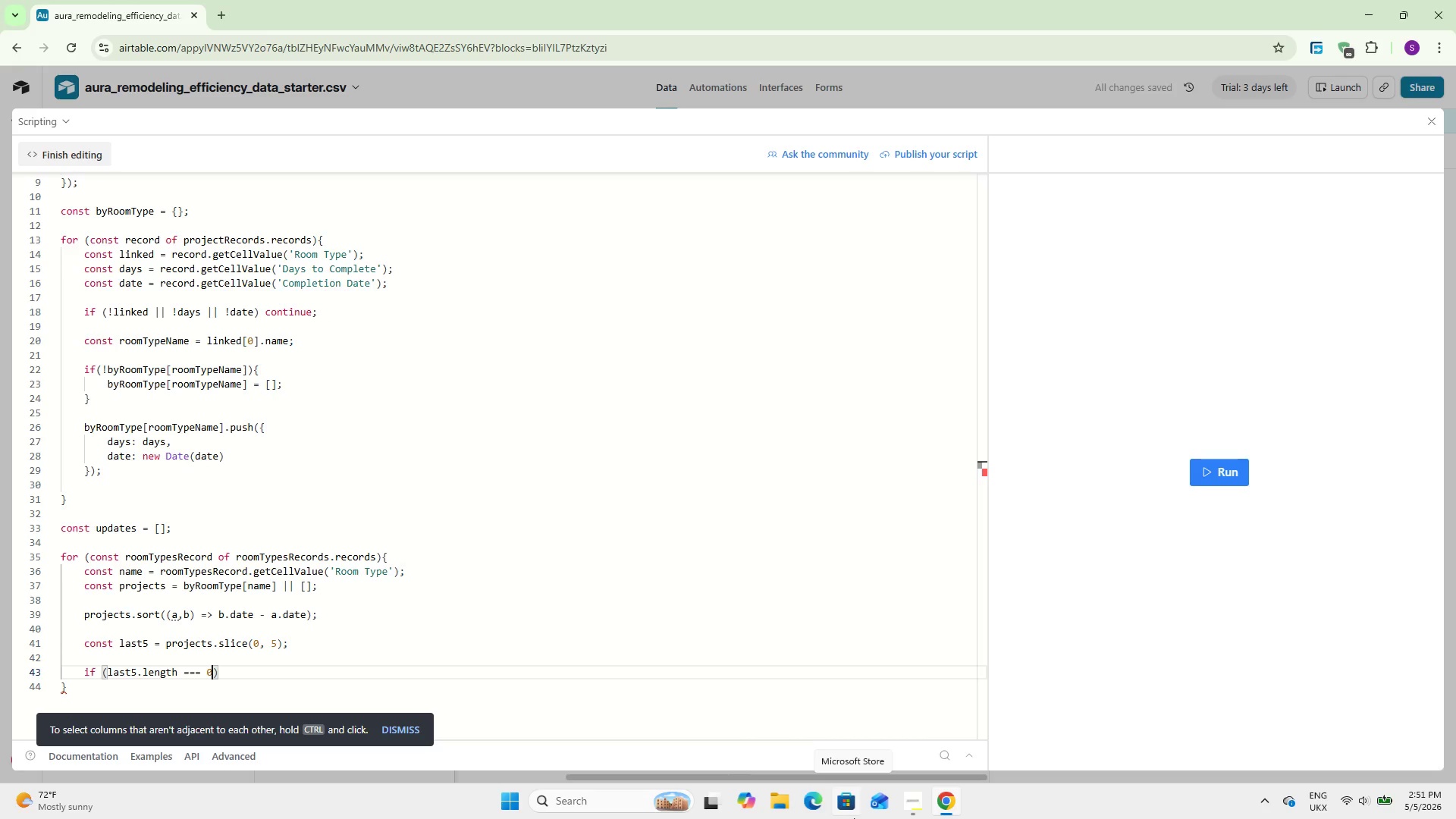 
wait(5.5)
 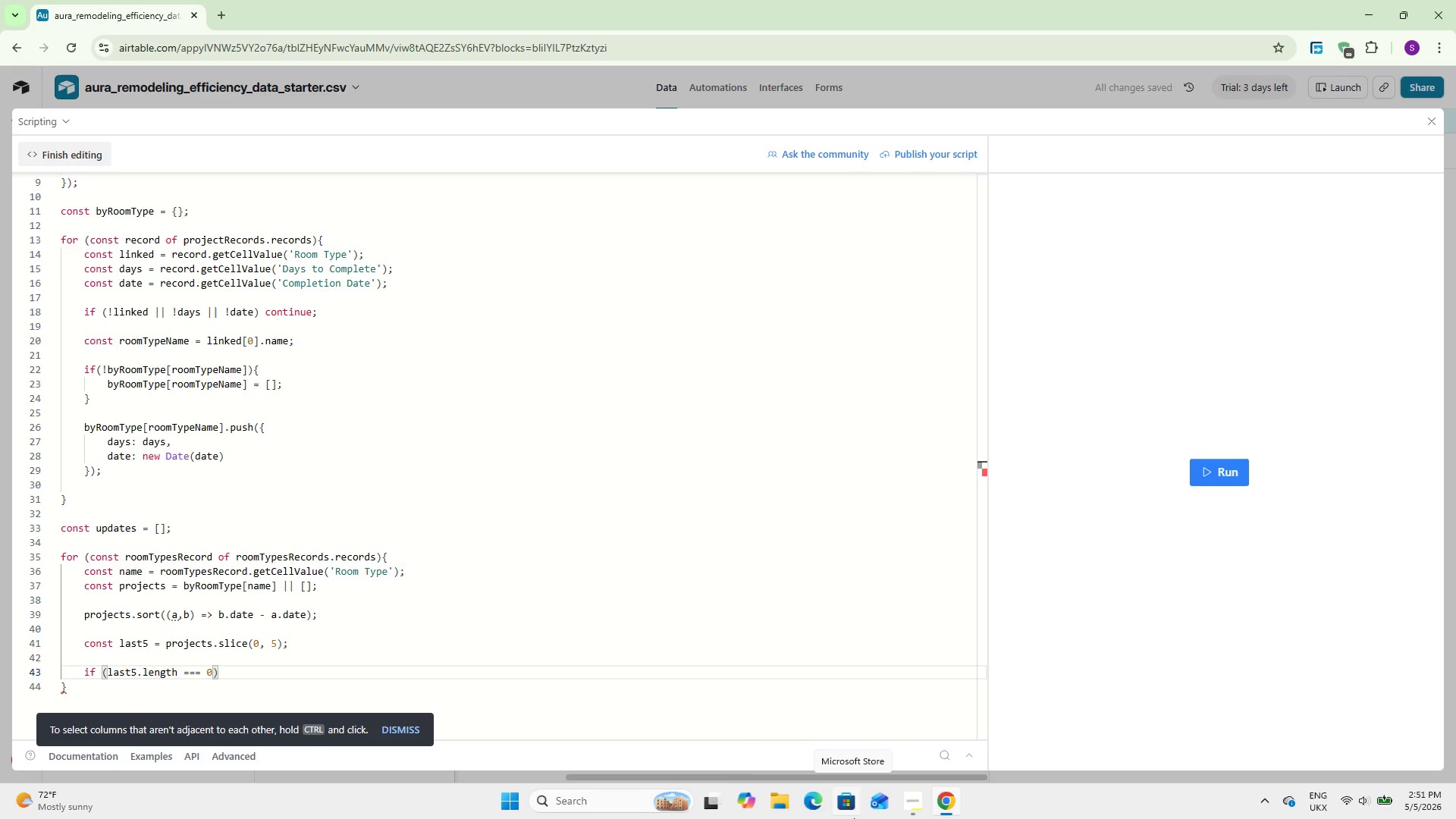 
key(ArrowRight)
 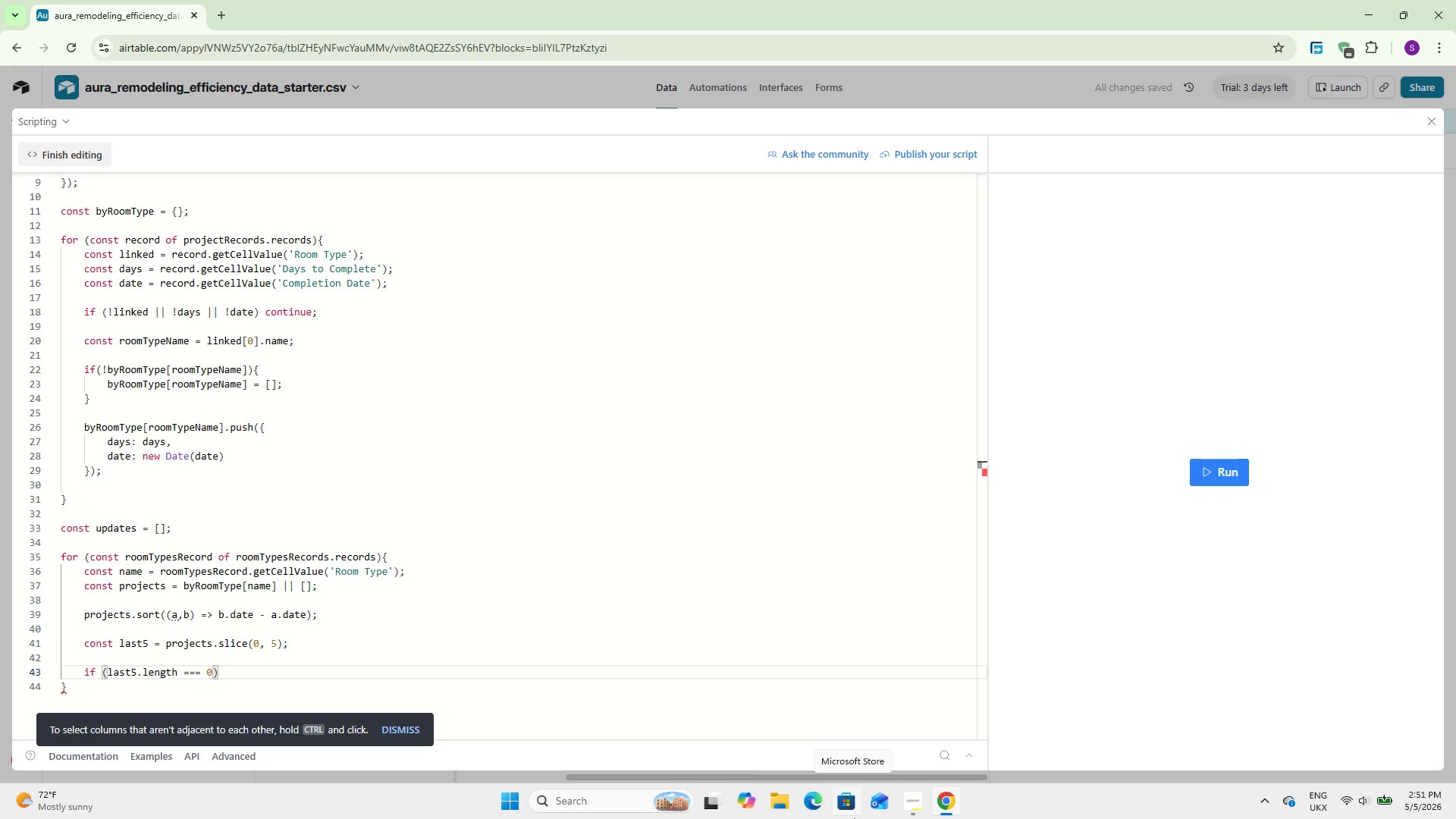 
type( conti)
 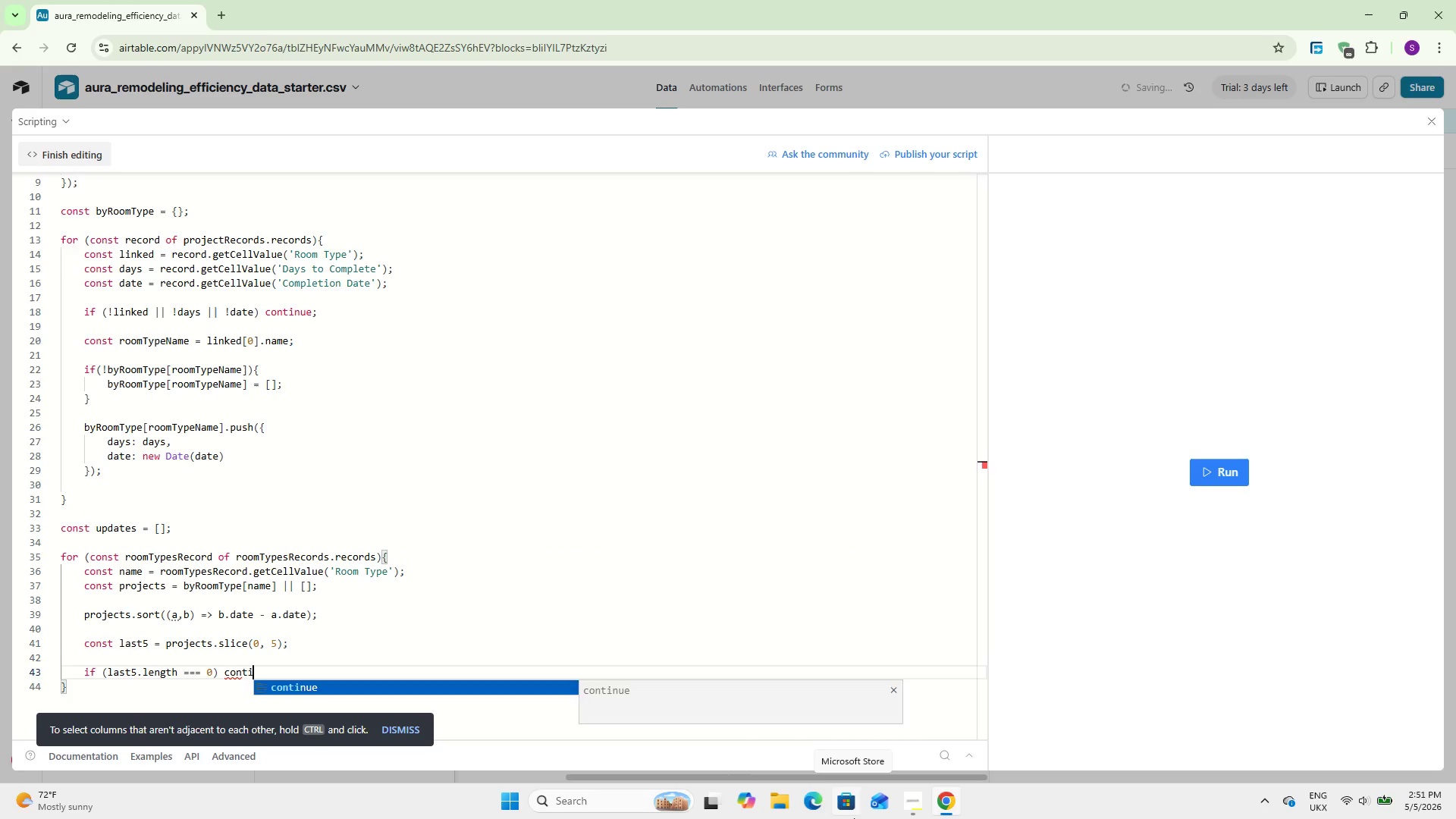 
key(Enter)
 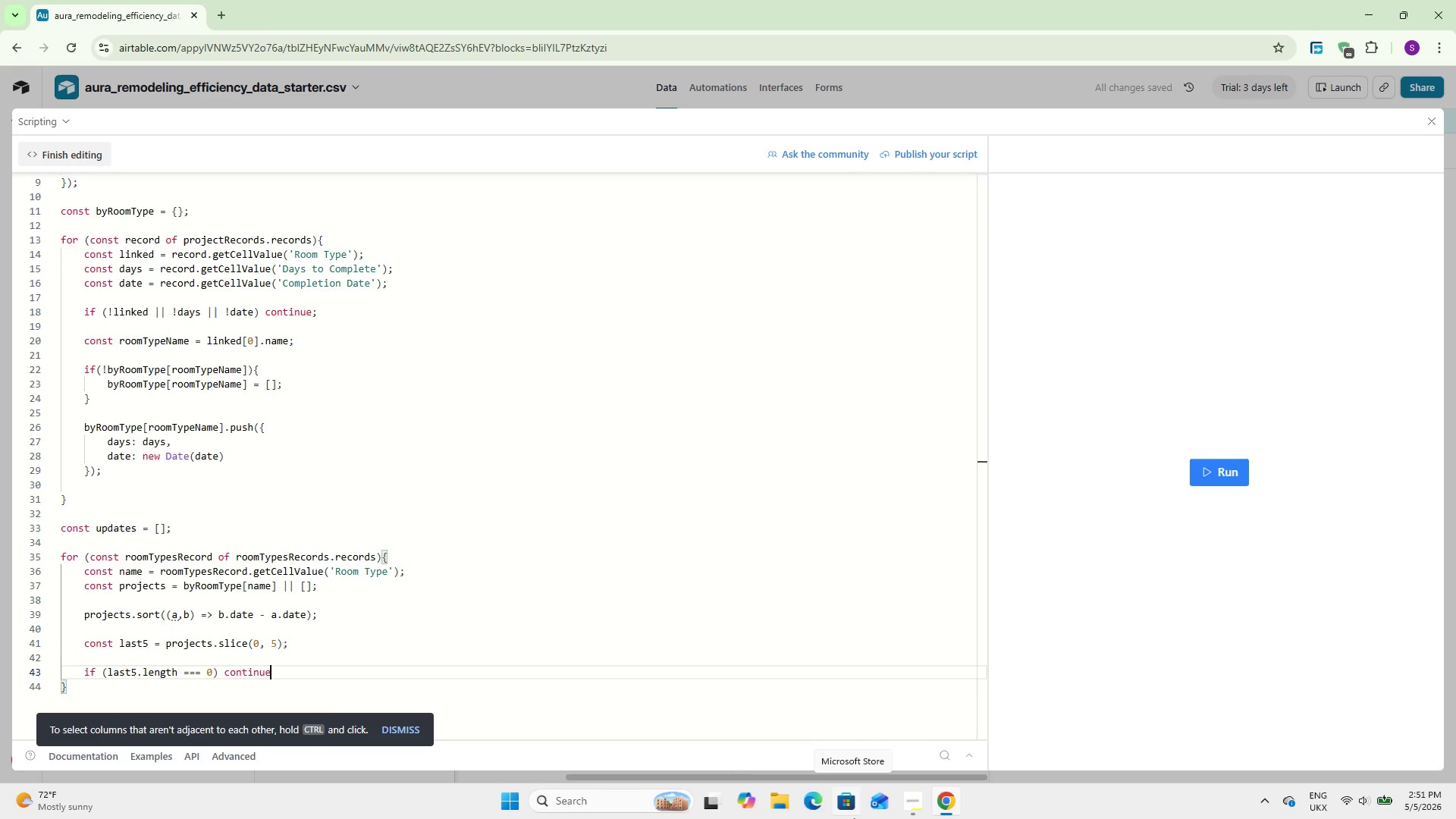 
key(Semicolon)
 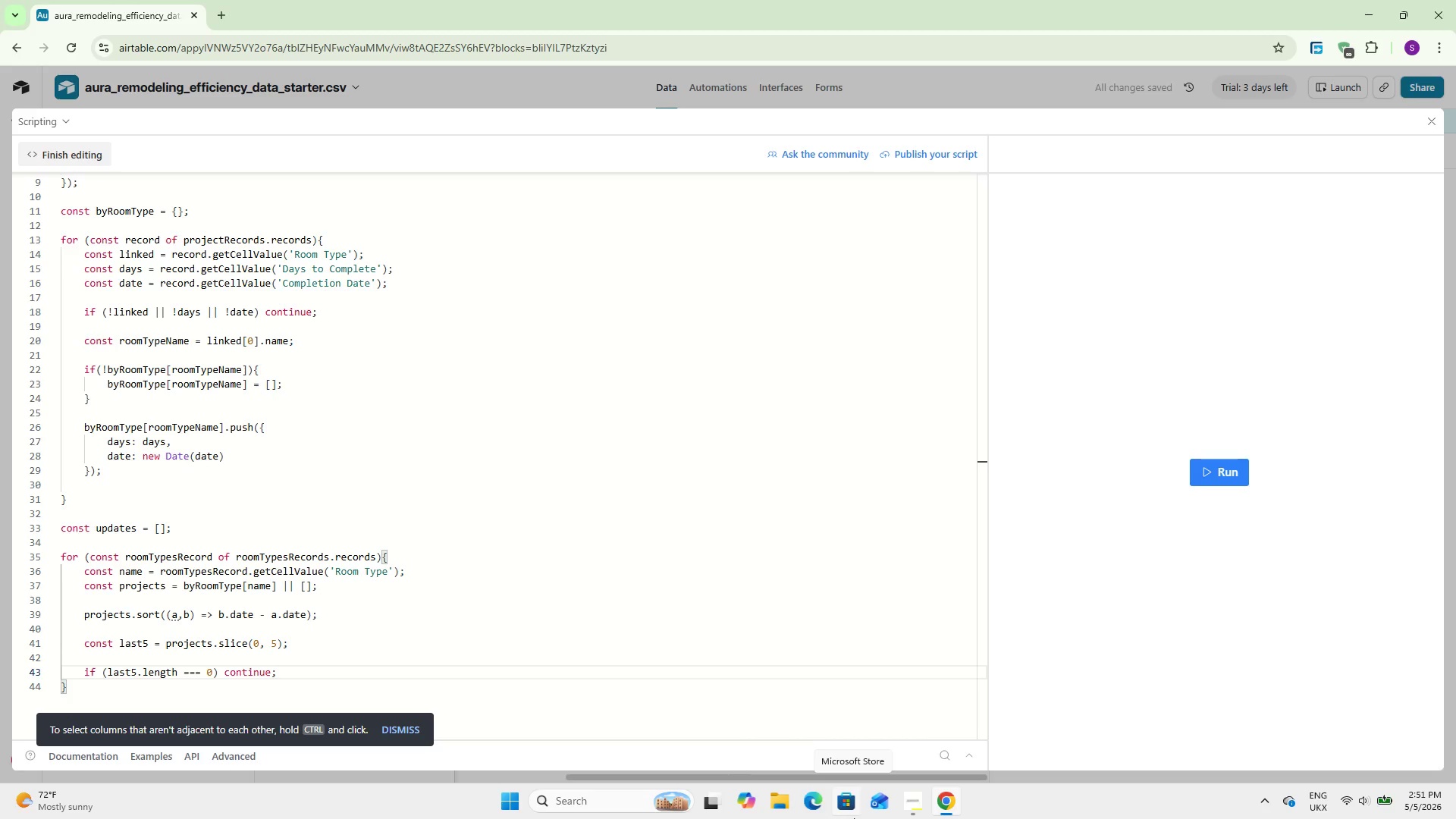 
key(Enter)
 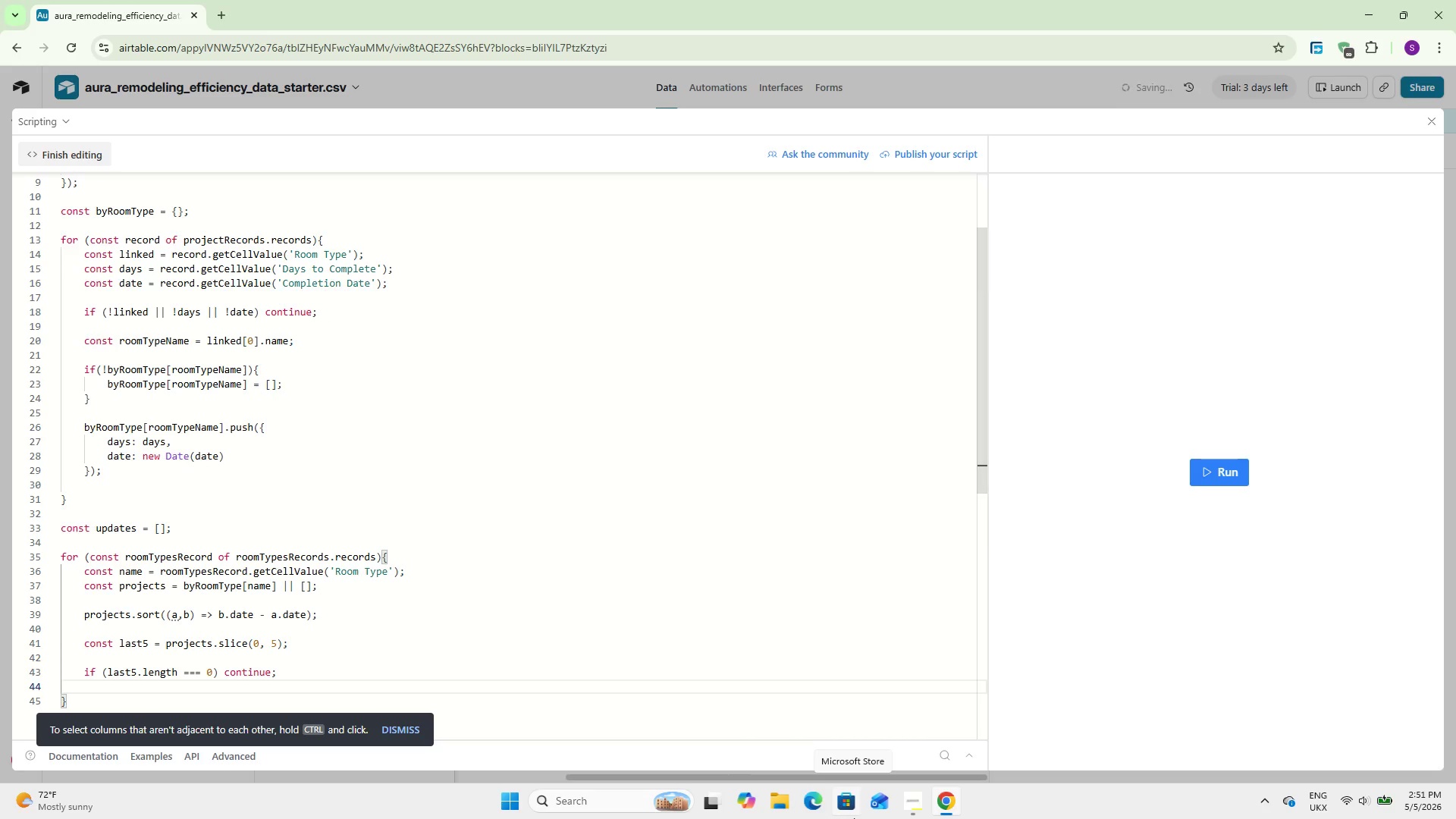 
key(Enter)
 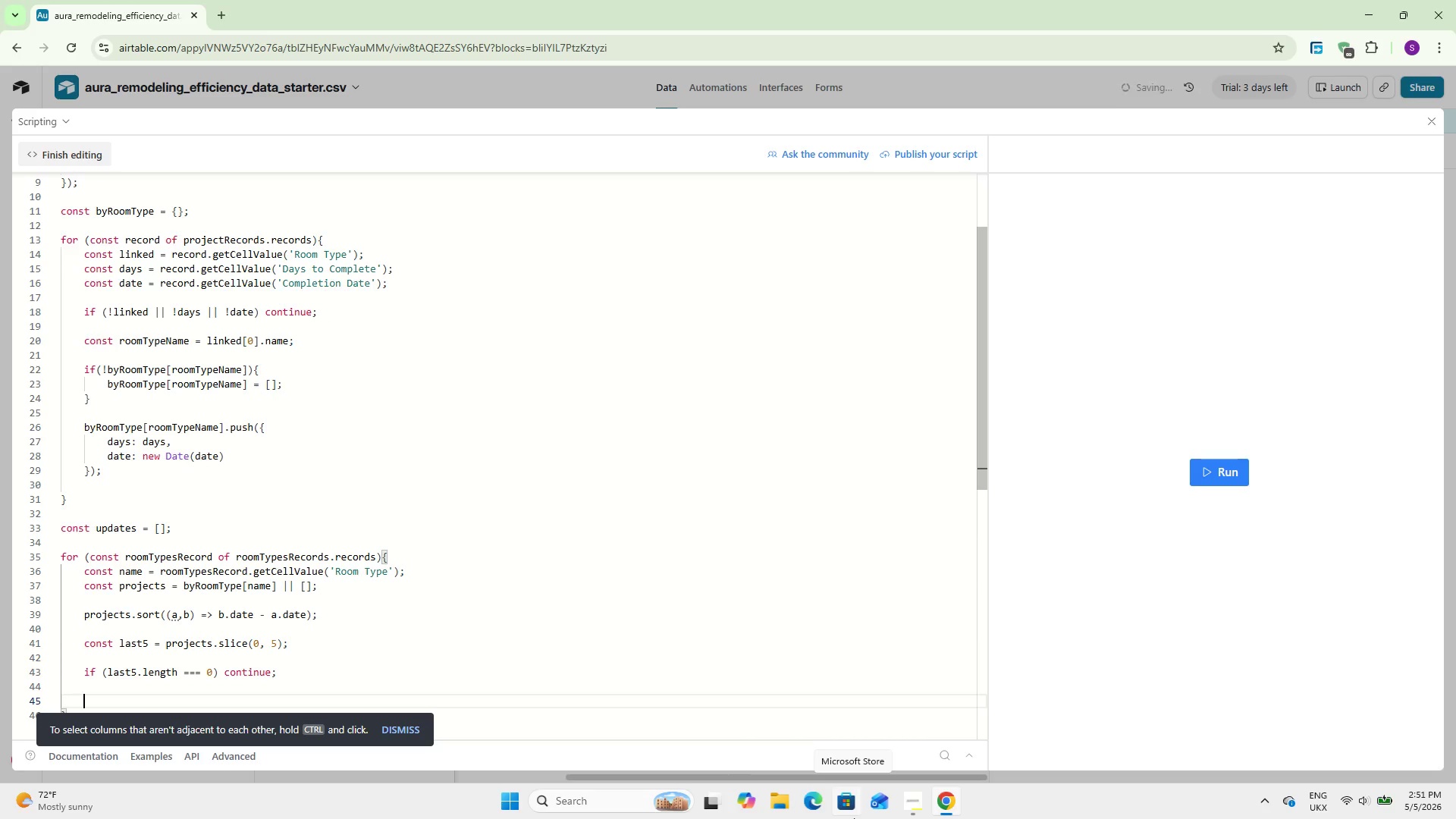 
type(const avg = last)
 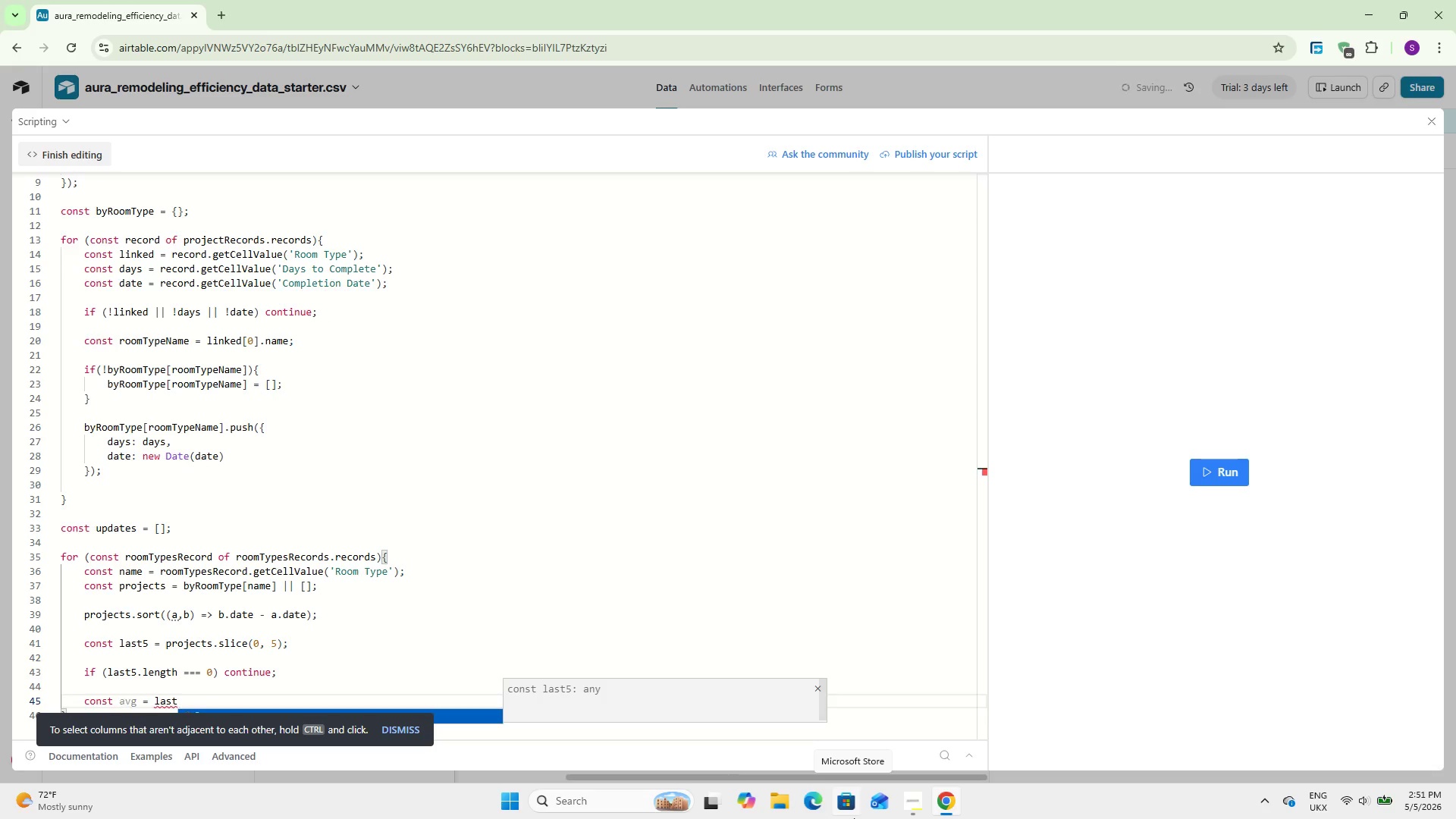 
key(Enter)
 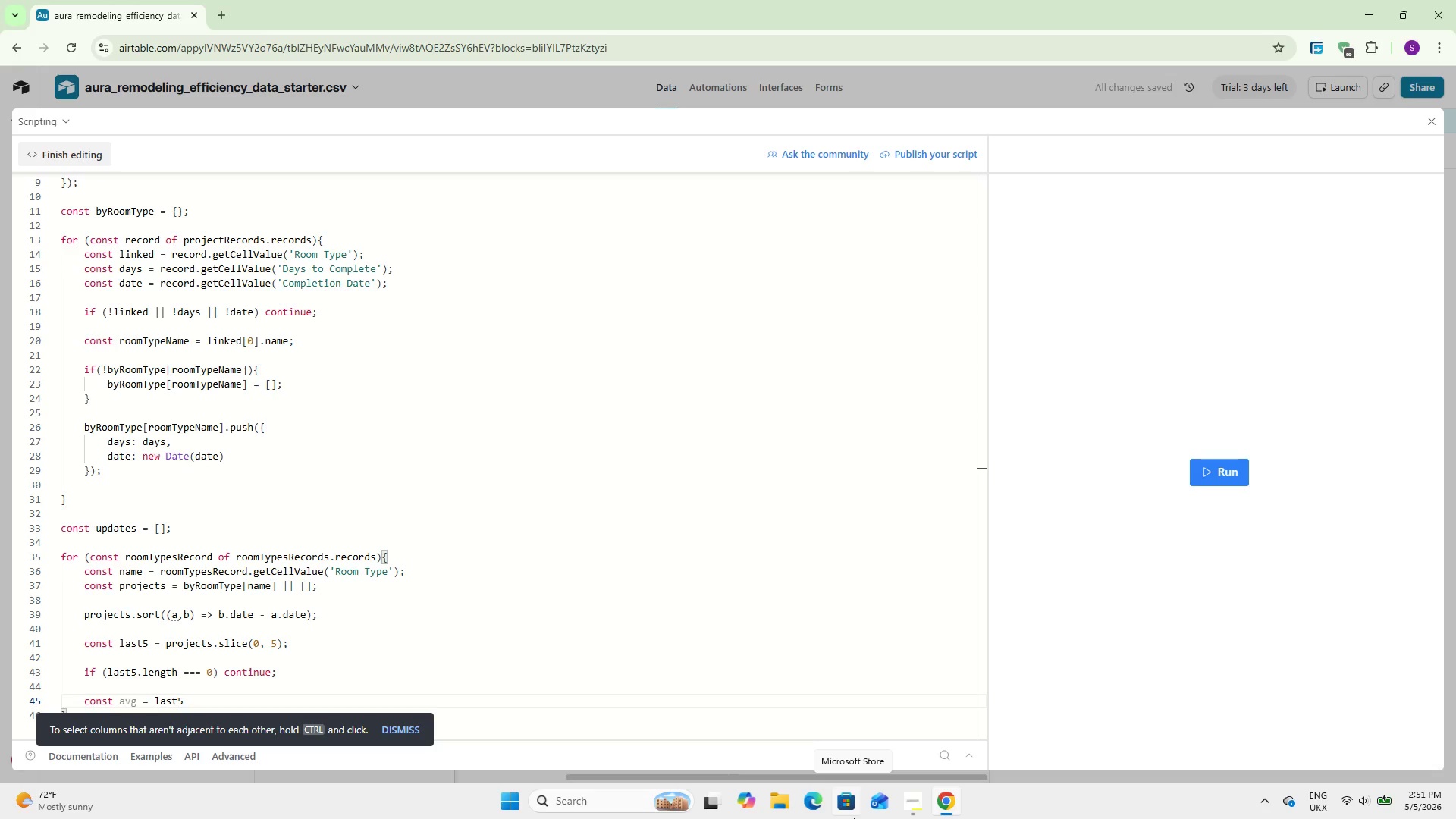 
type(.reduce((sum, p)
 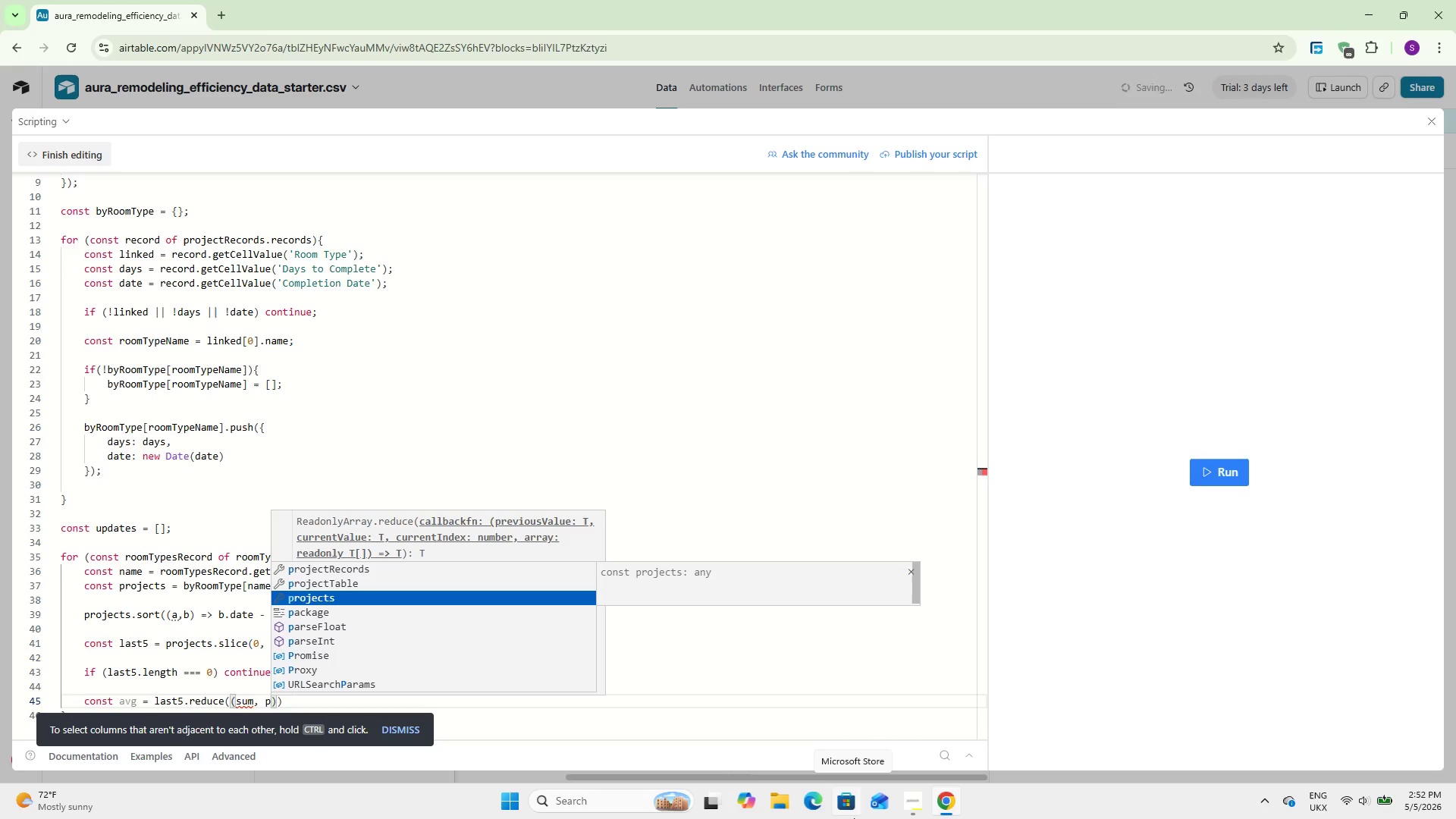 
key(ArrowRight)
 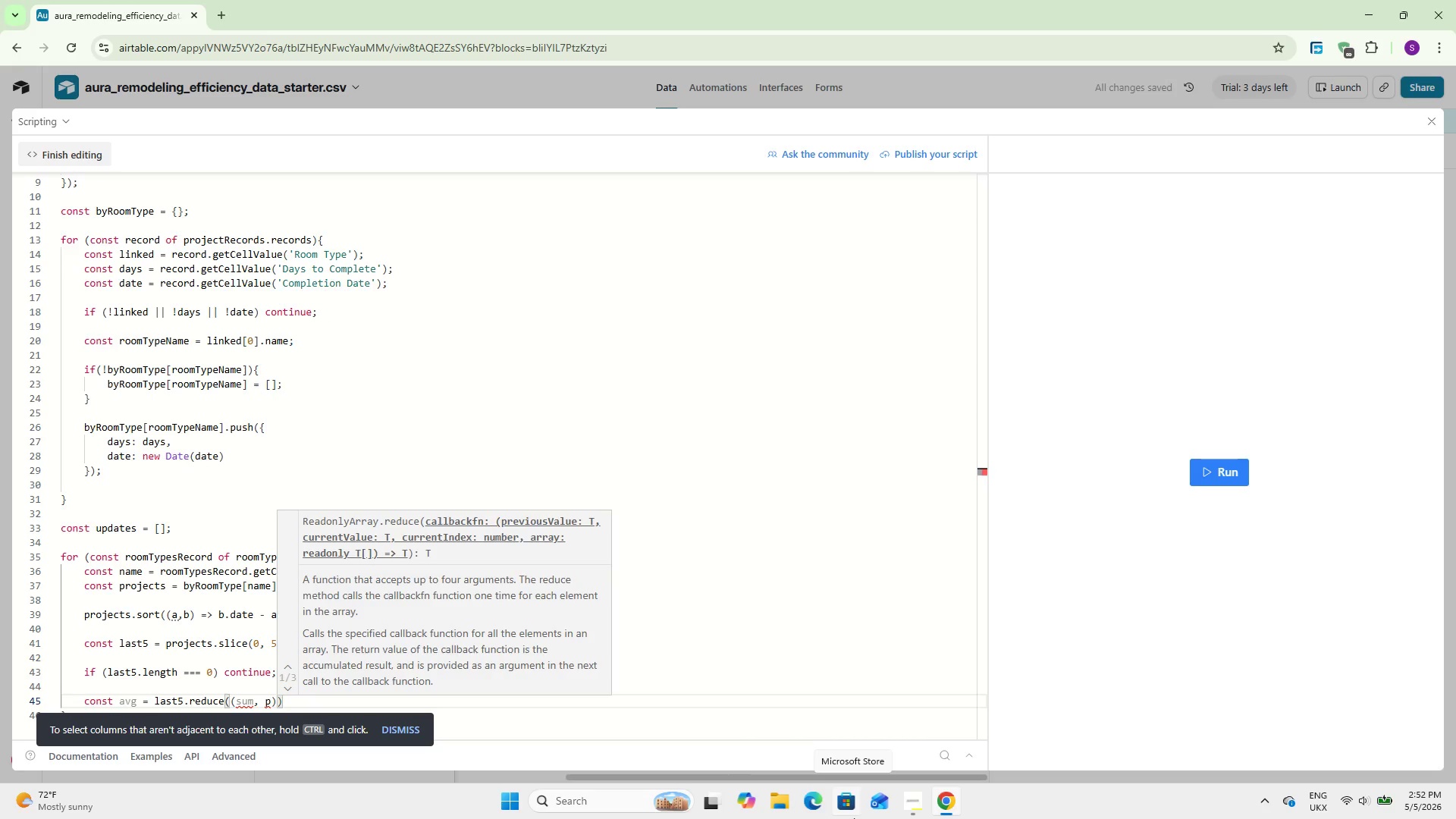 
type( => sum + p.days)
 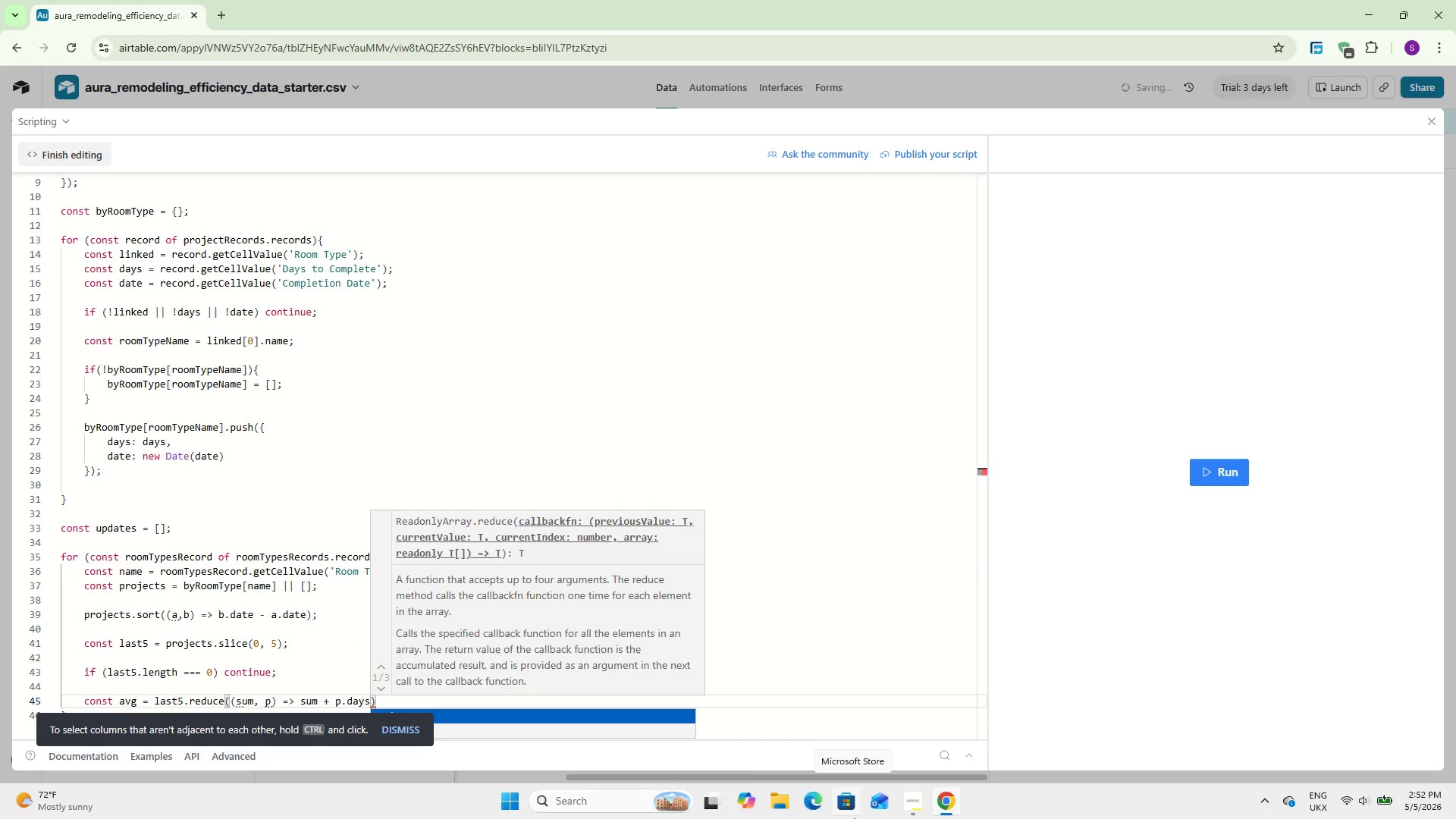 
key(Enter)
 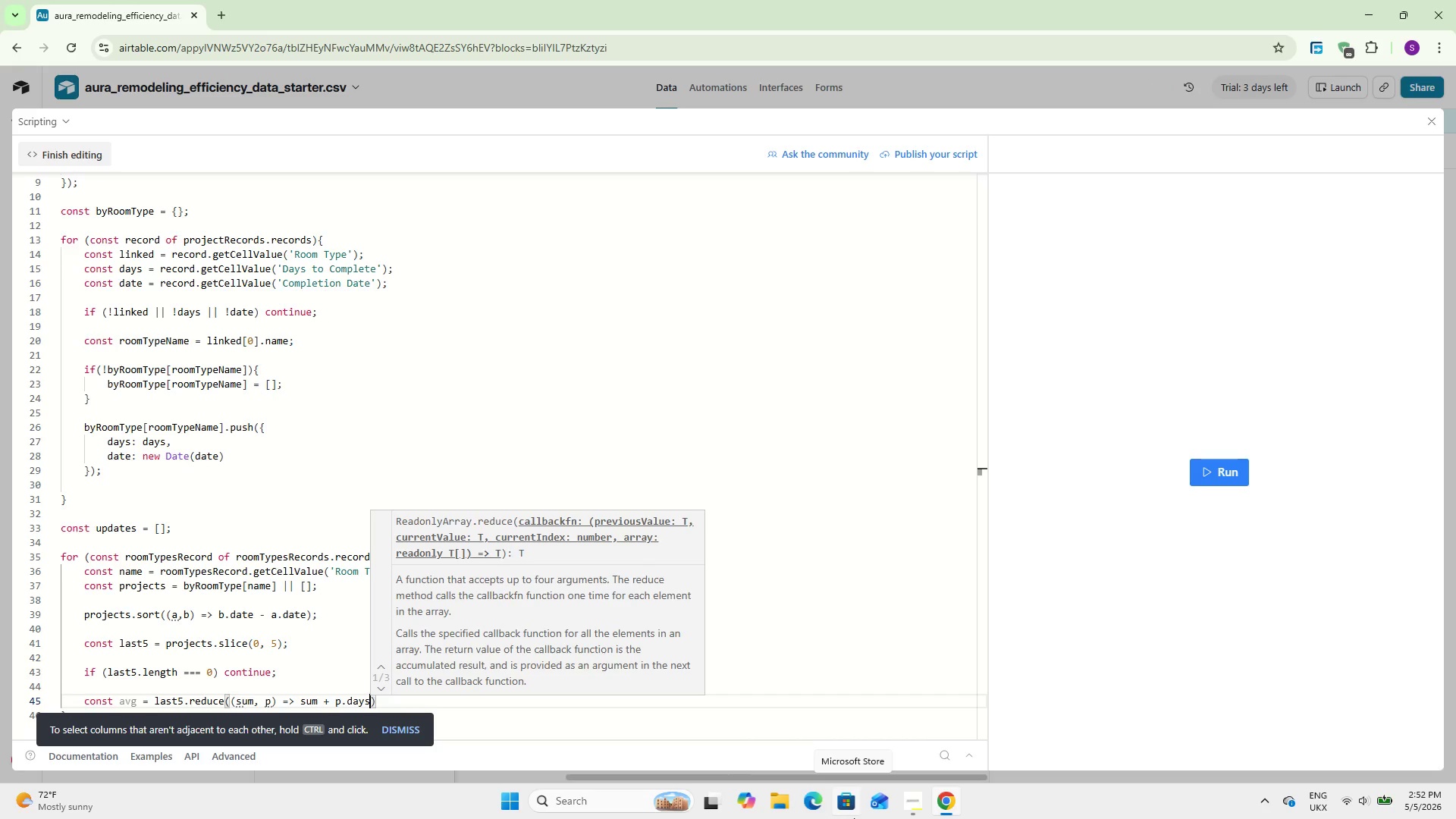 
wait(10.44)
 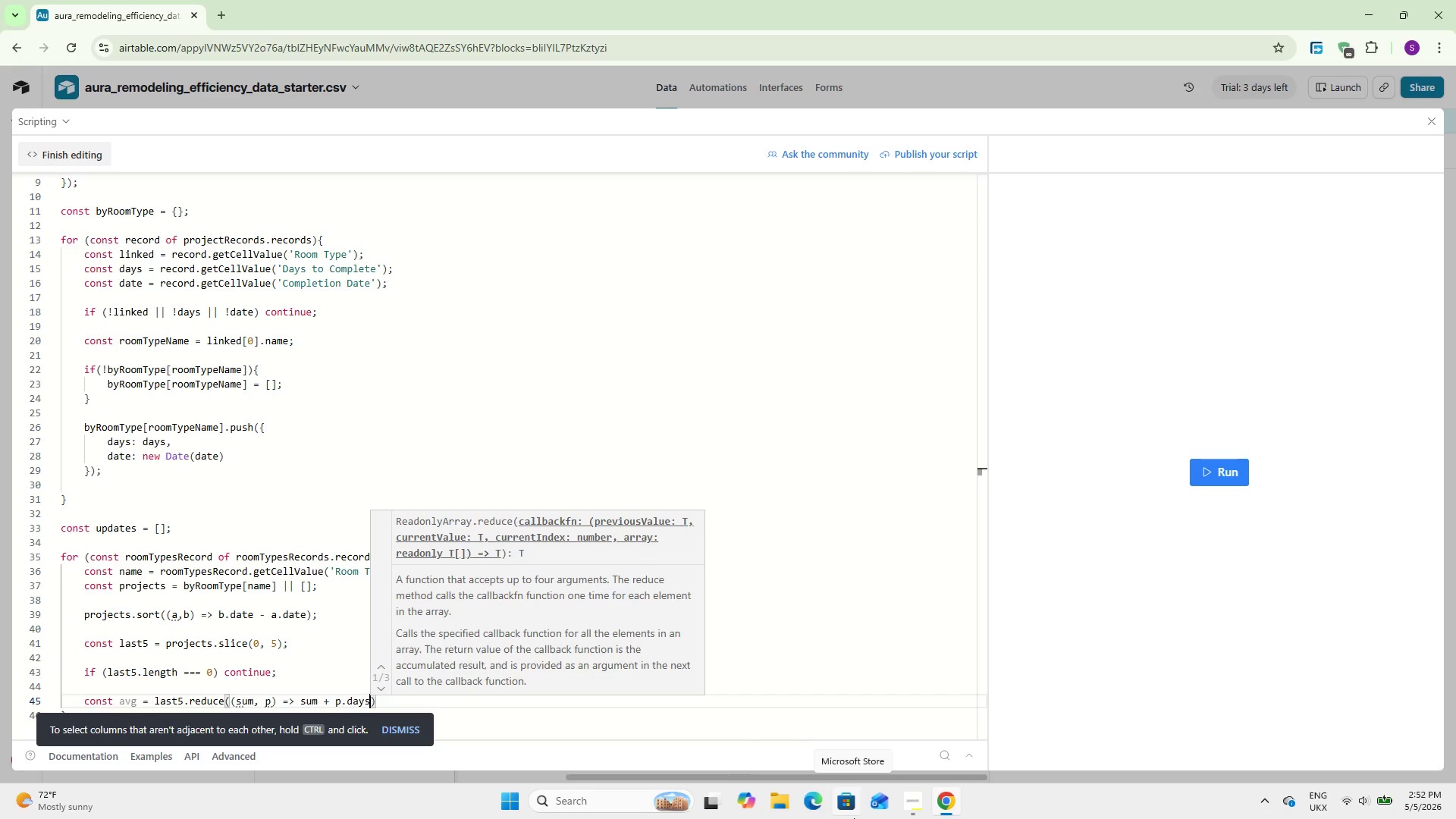 
key(Comma)
 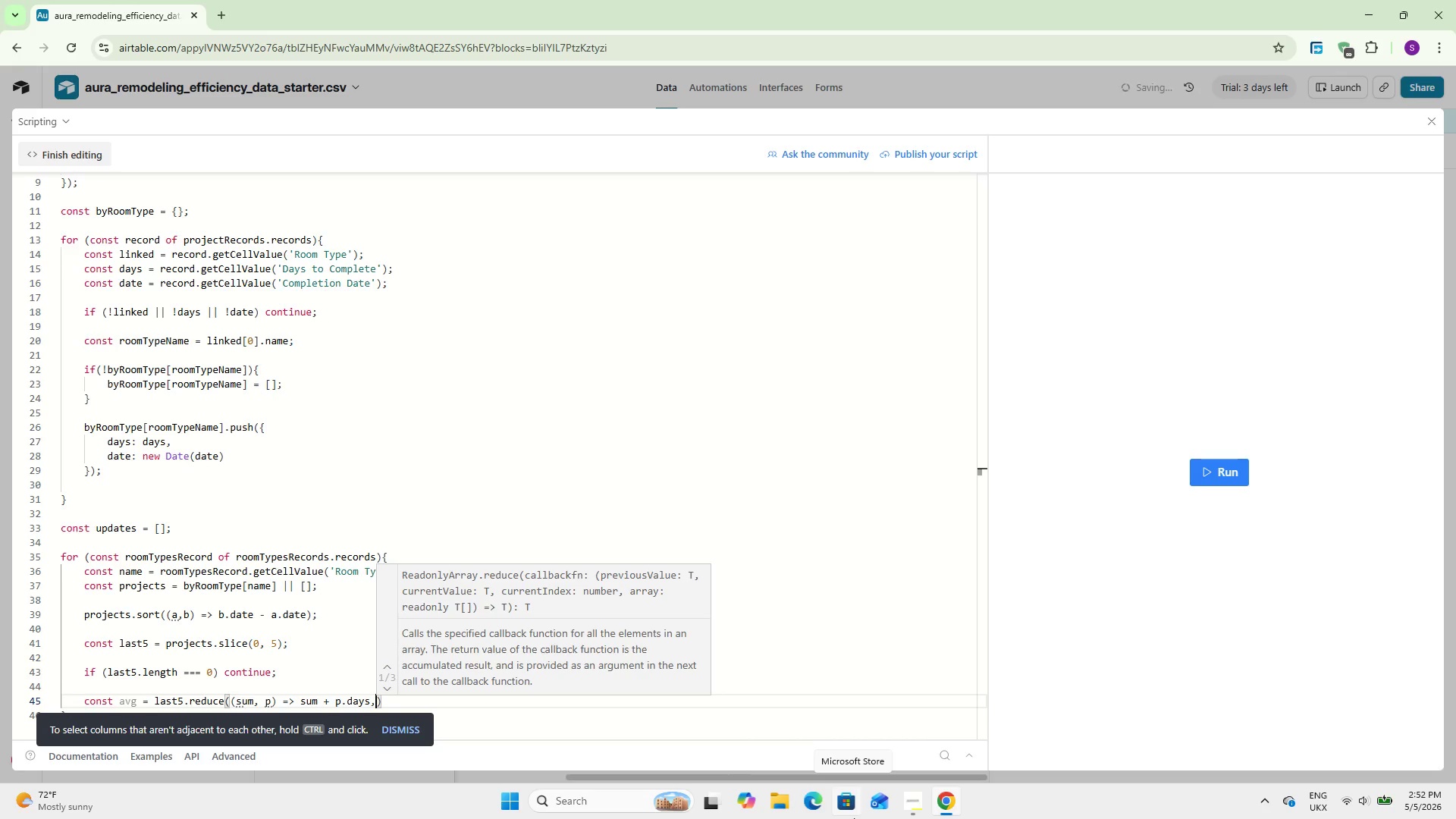 
key(Space)
 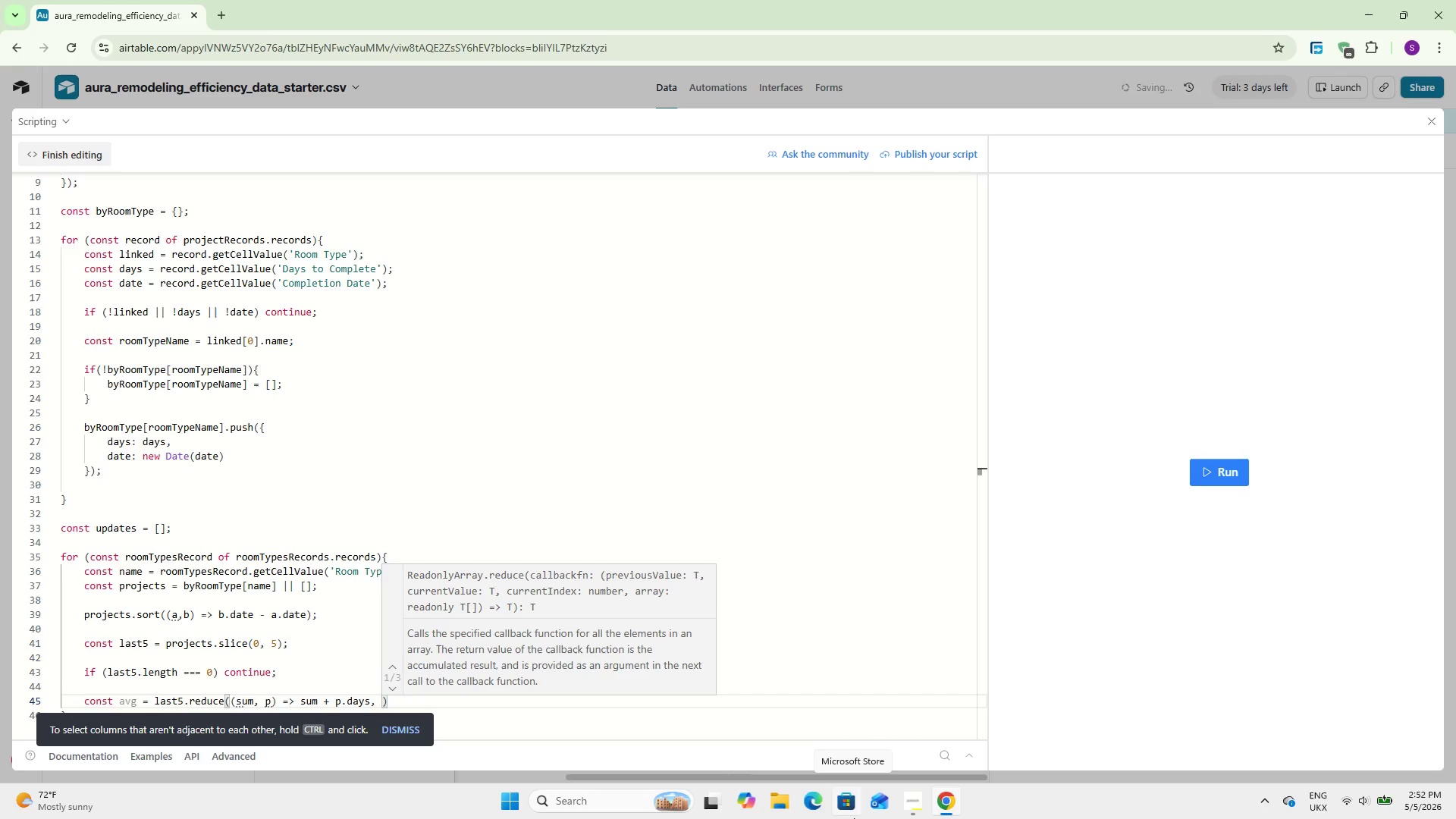 
key(0)
 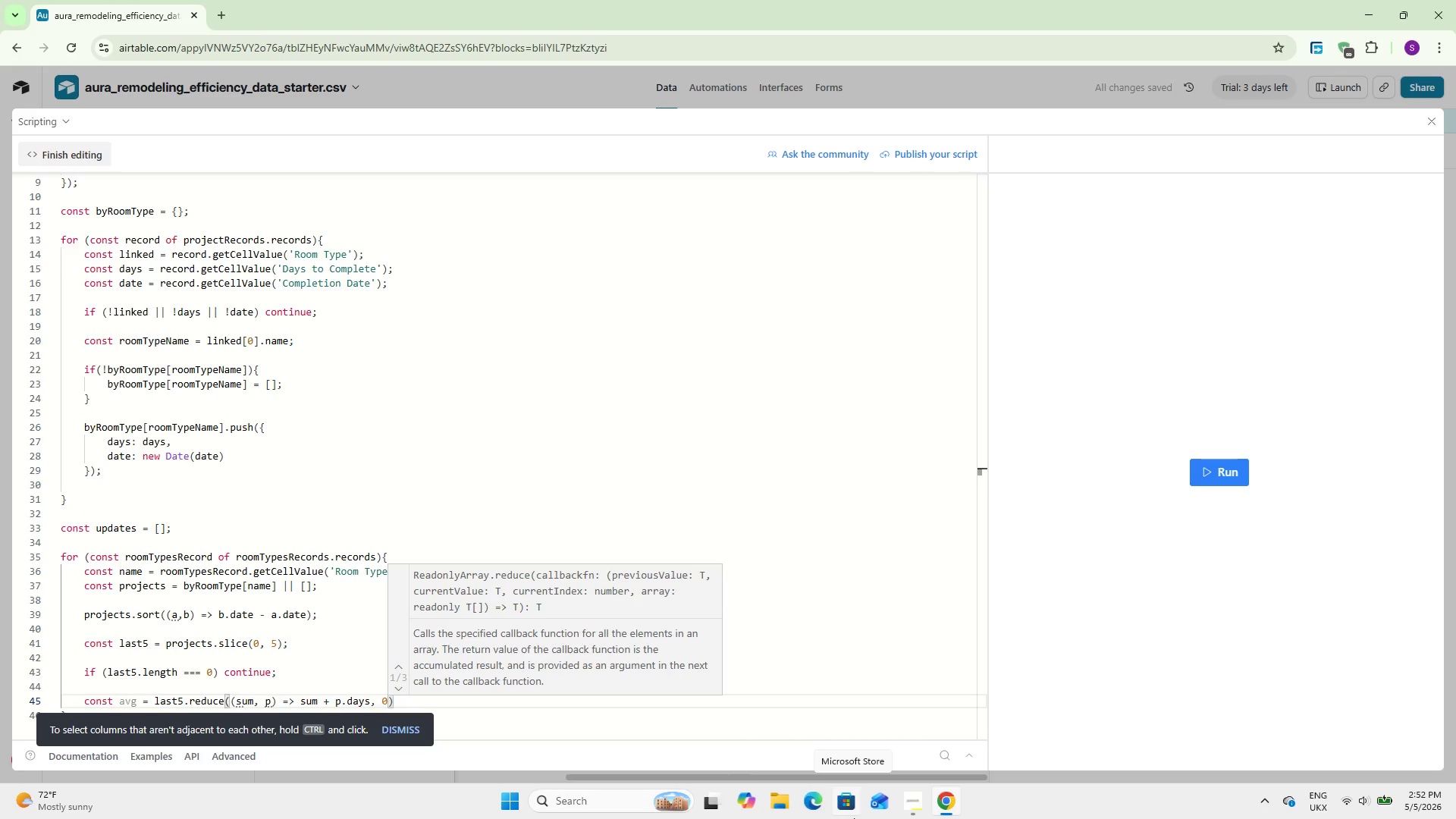 
key(ArrowRight)
 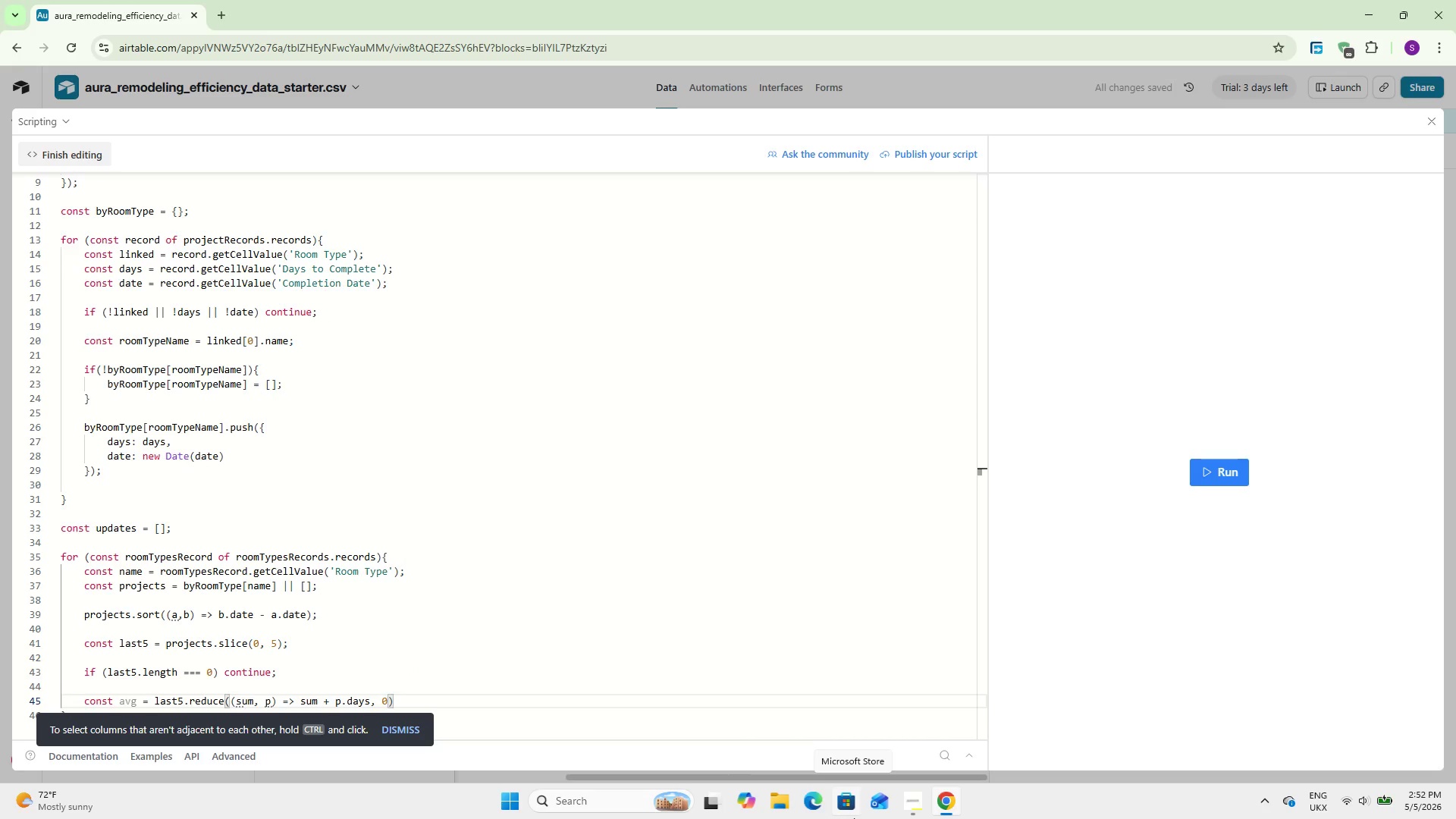 
type( / last)
 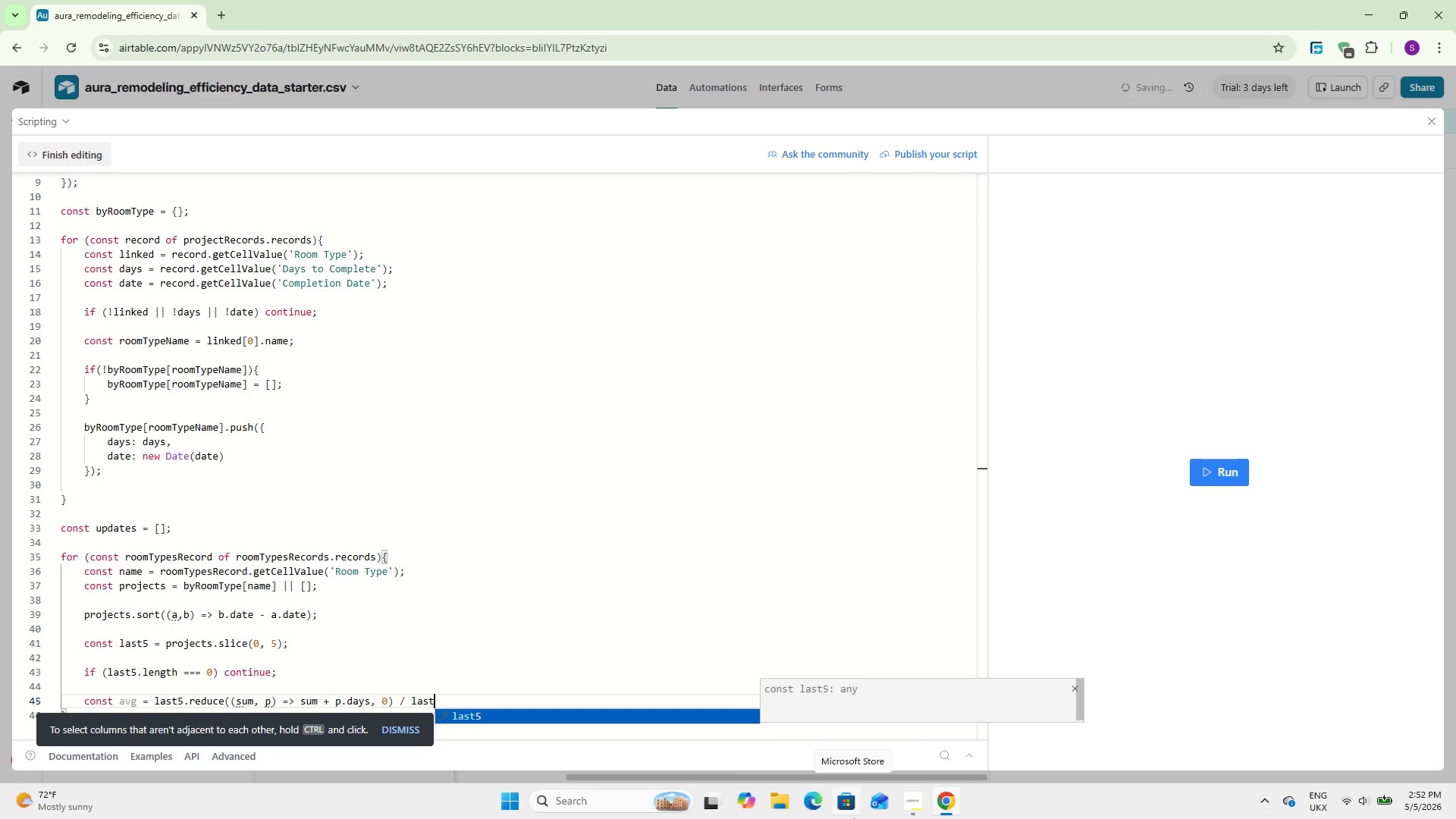 
key(Enter)
 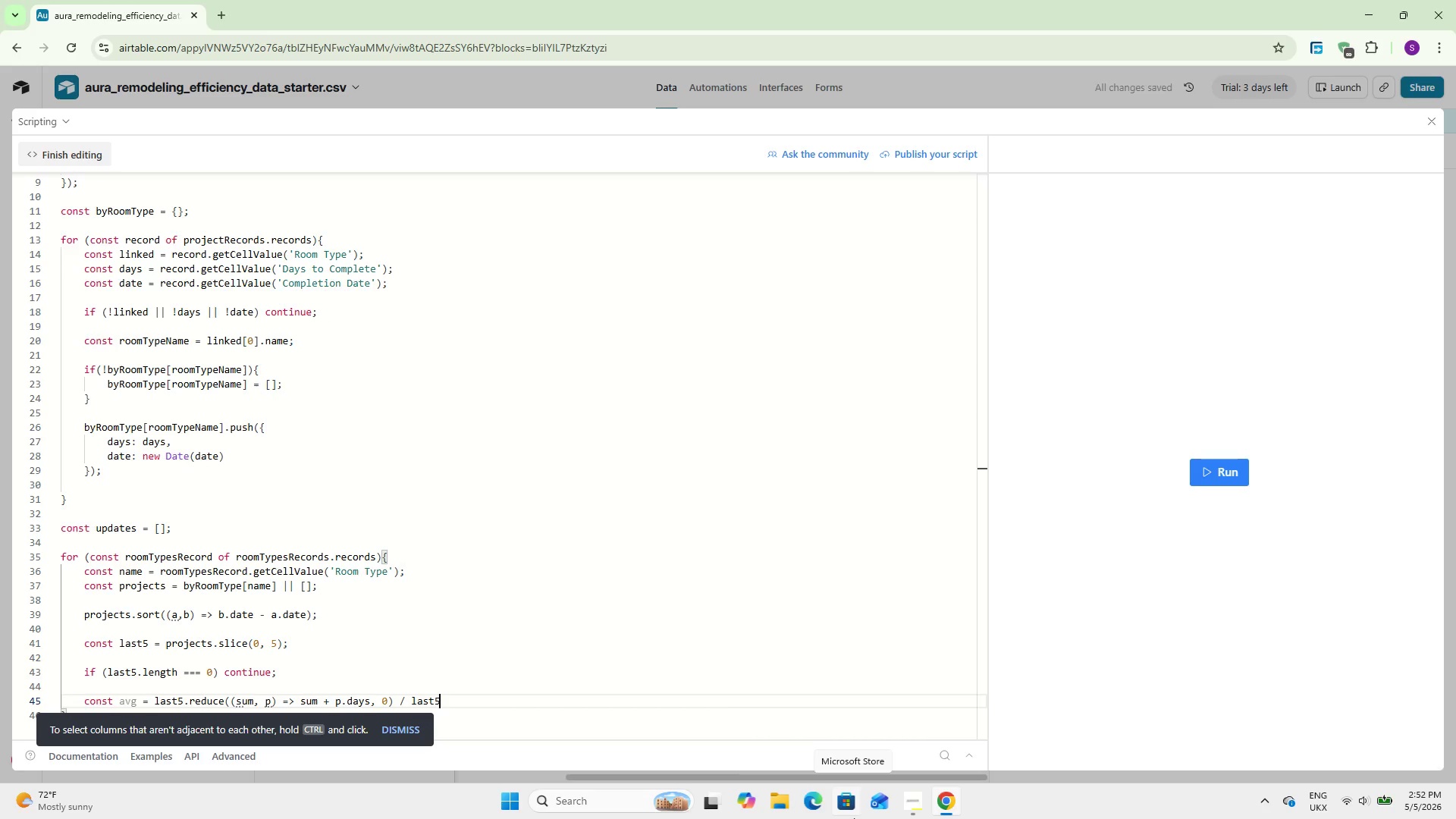 
type(.length)
 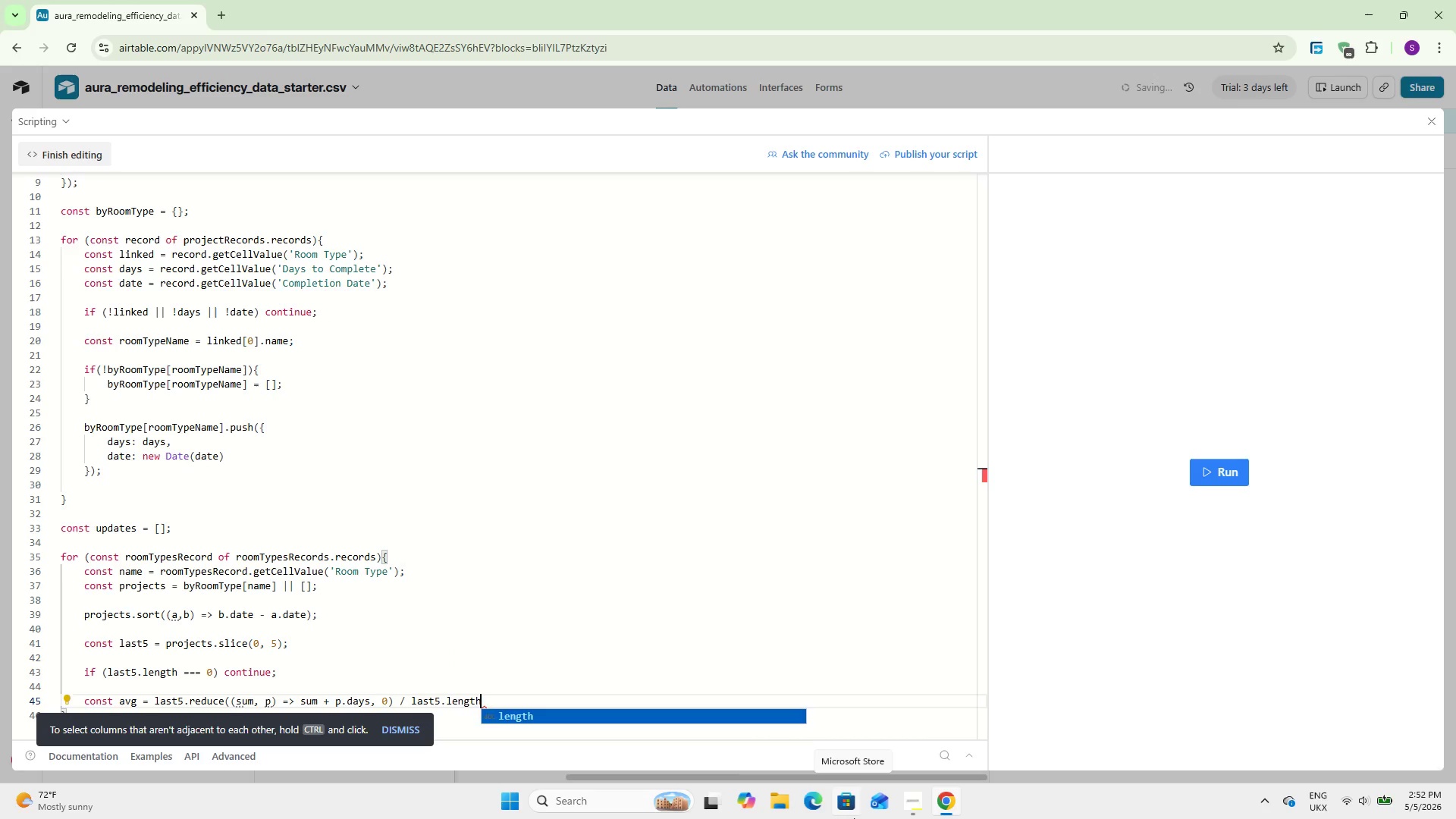 
key(Enter)
 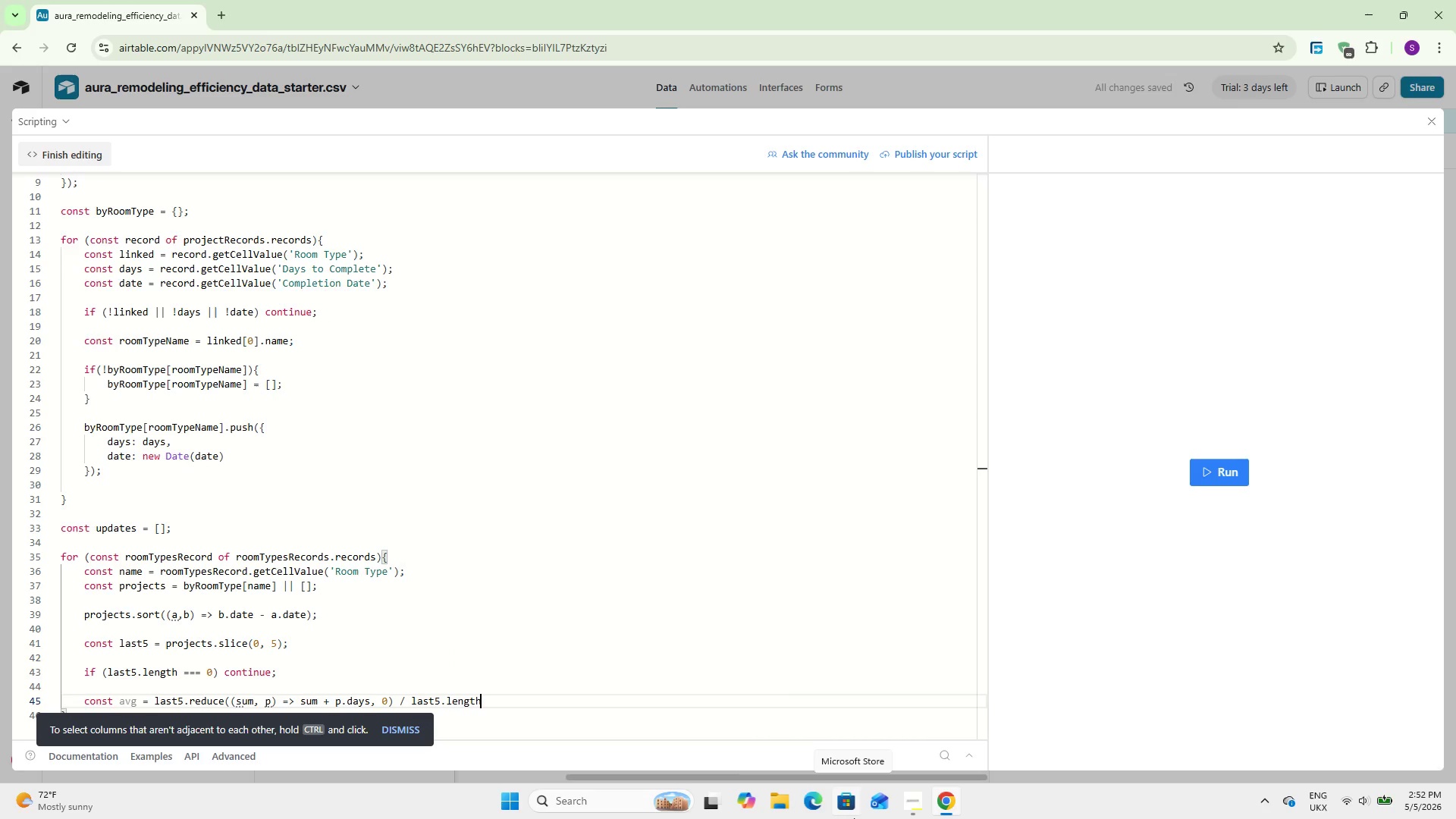 
key(Semicolon)
 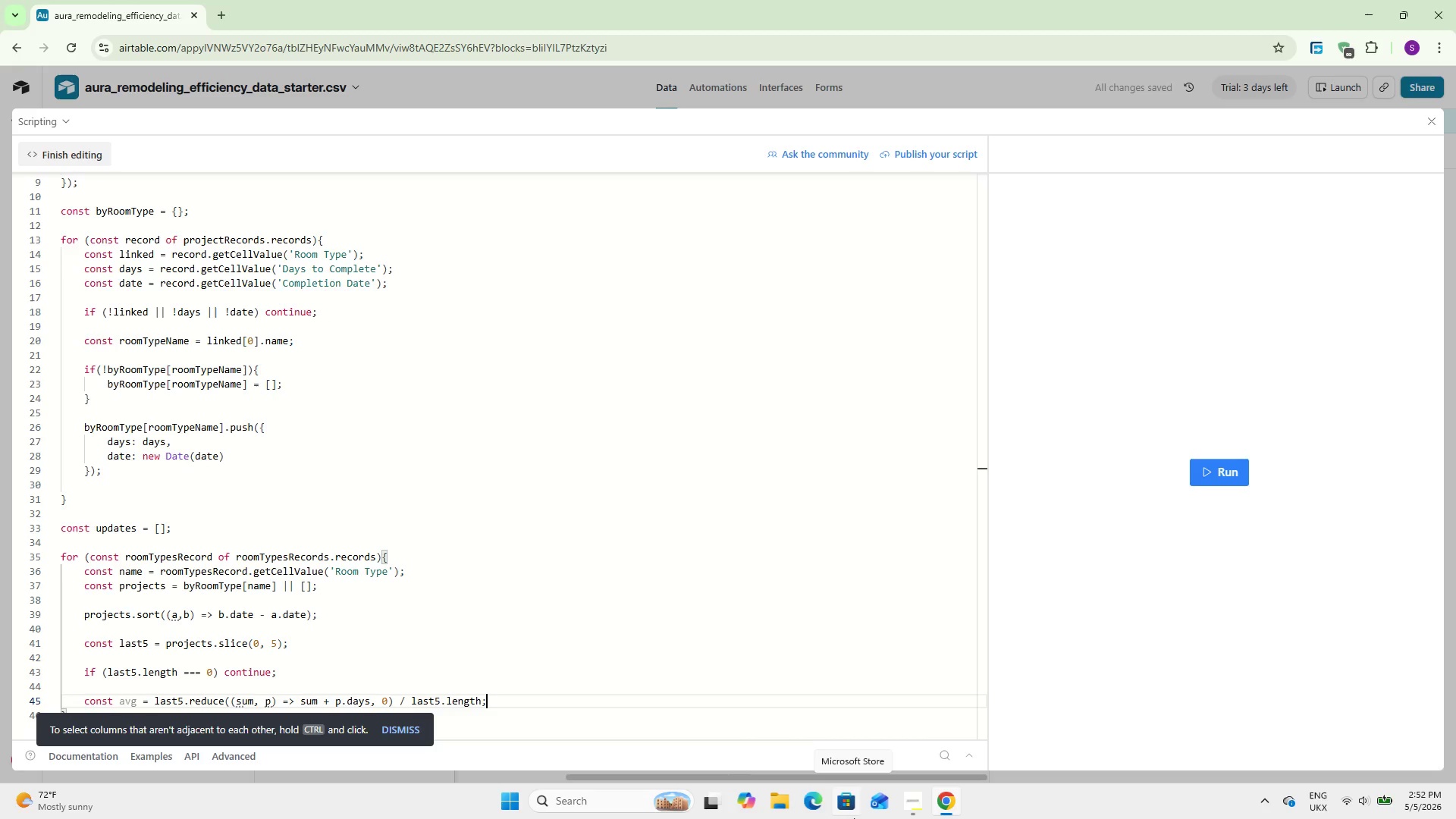 
key(Enter)
 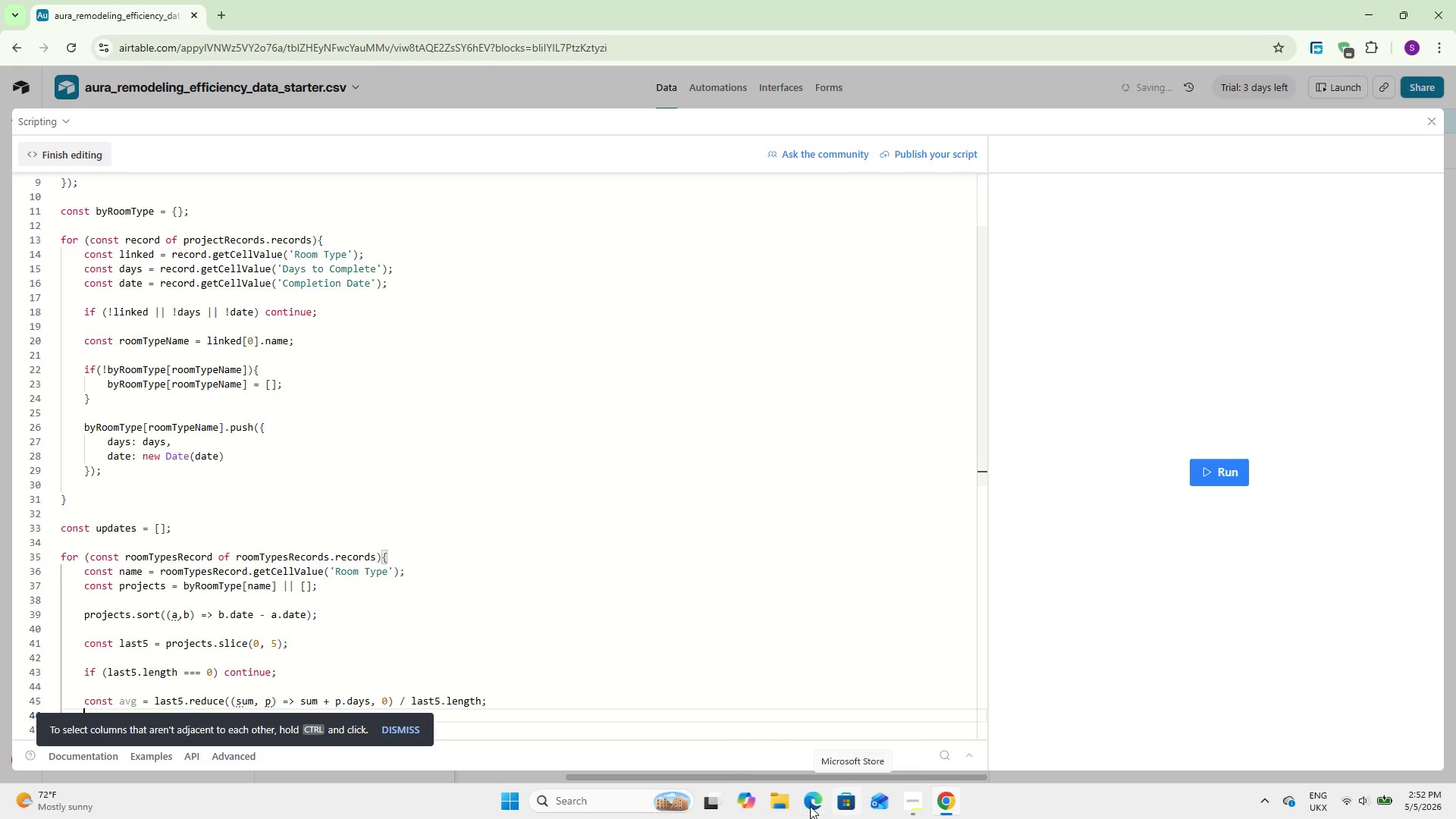 
scroll: coordinate [823, 575], scroll_direction: down, amount: 8.0
 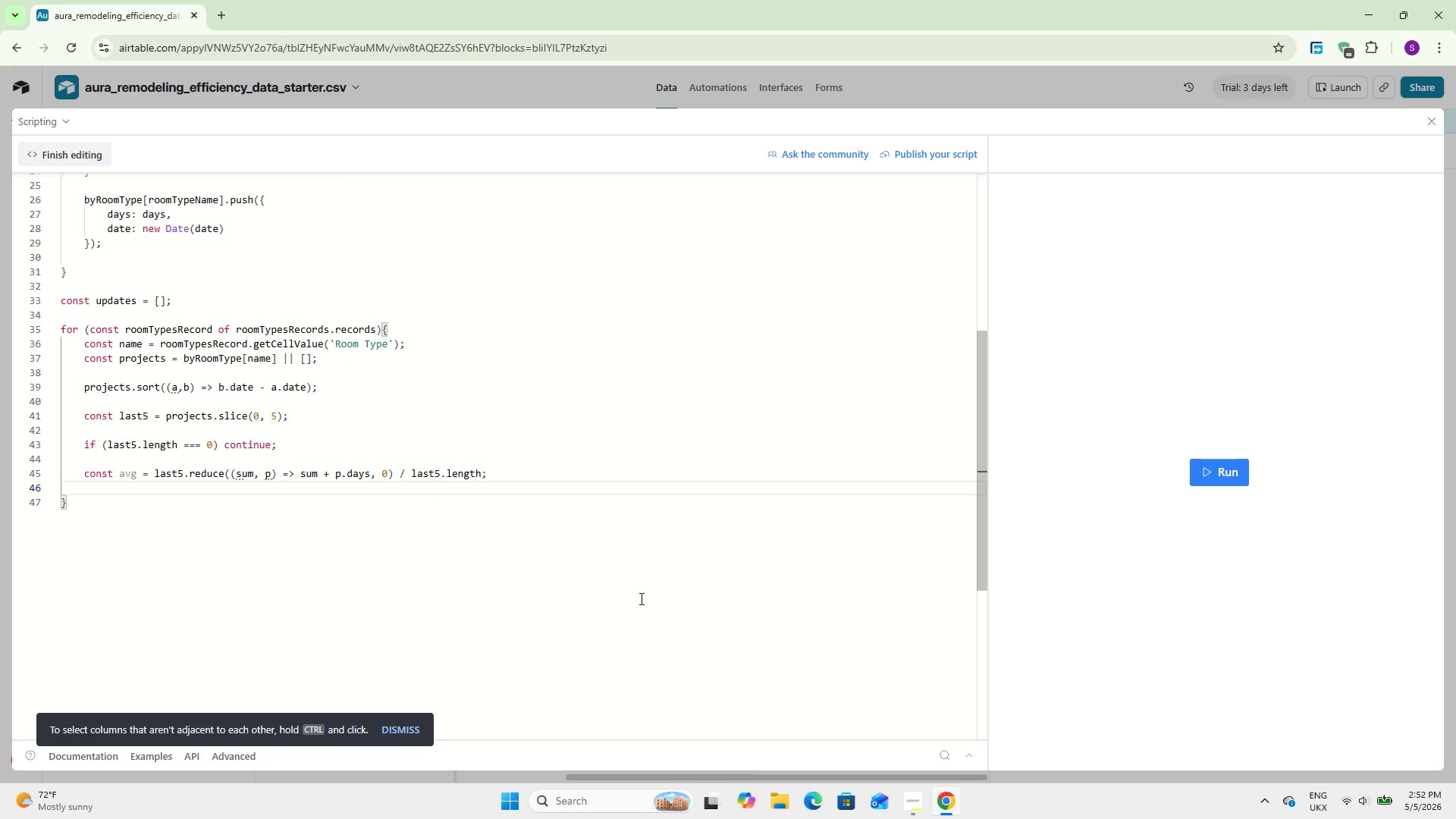 
wait(12.83)
 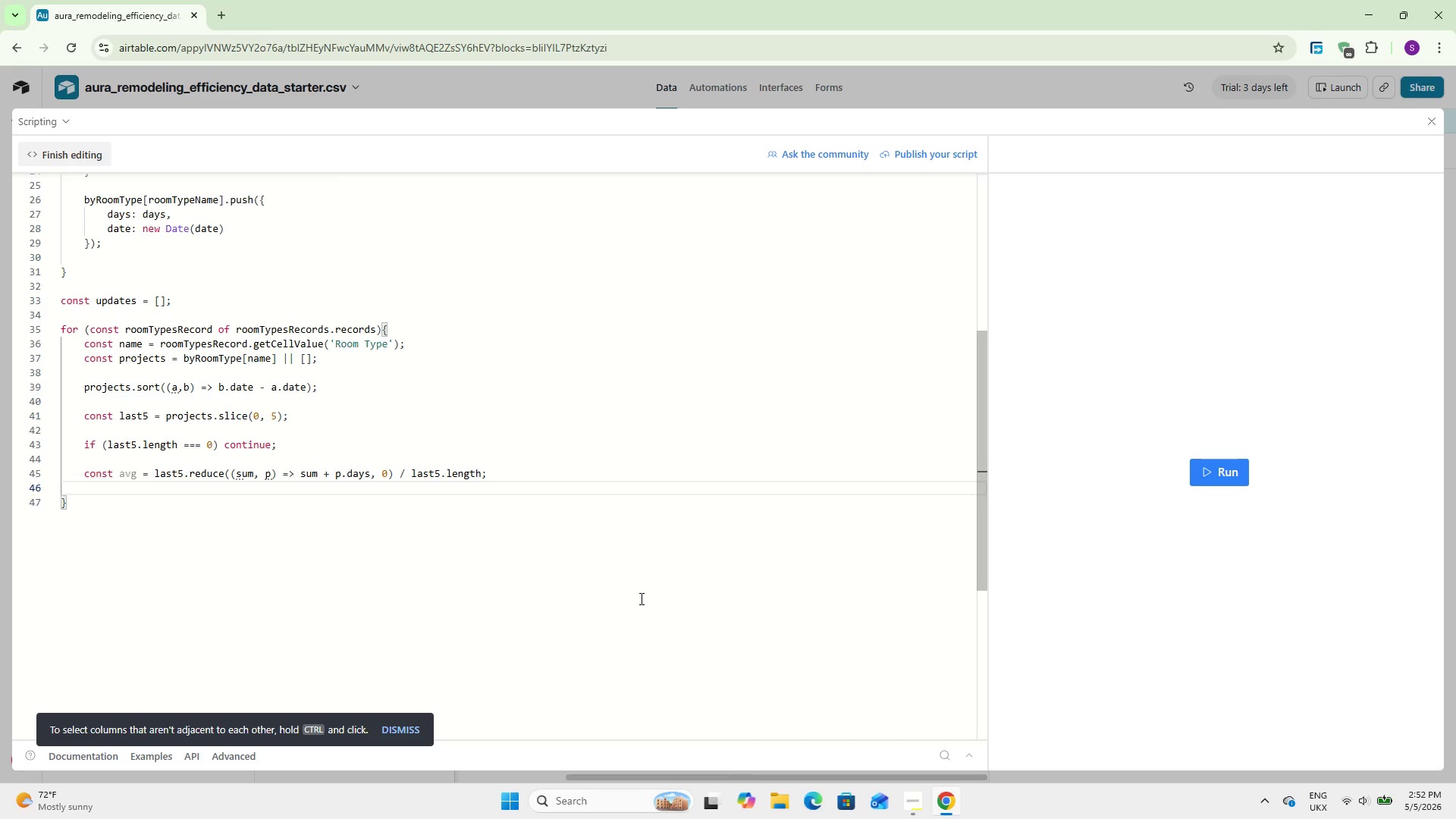 
type(updates)
 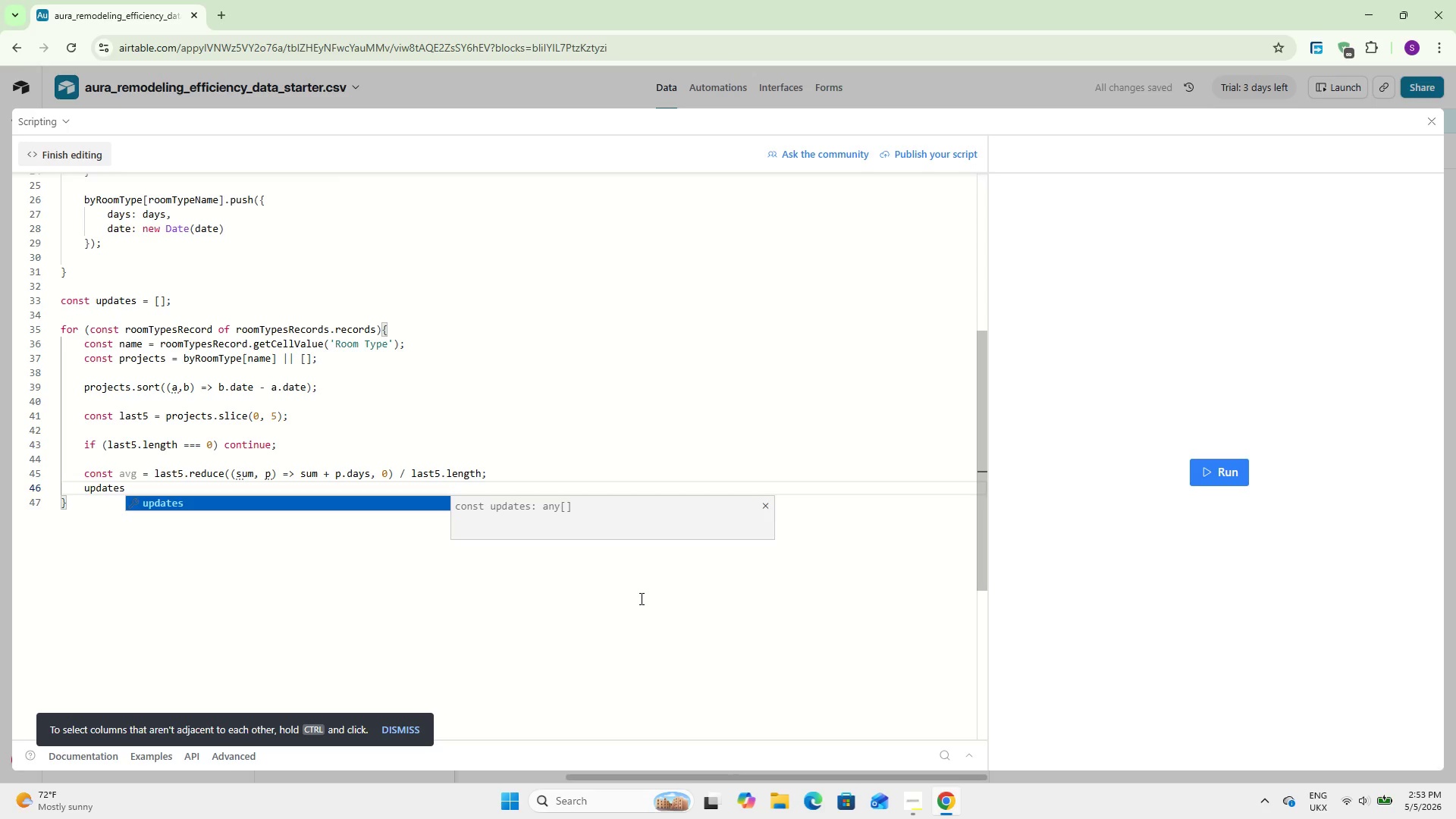 
key(Enter)
 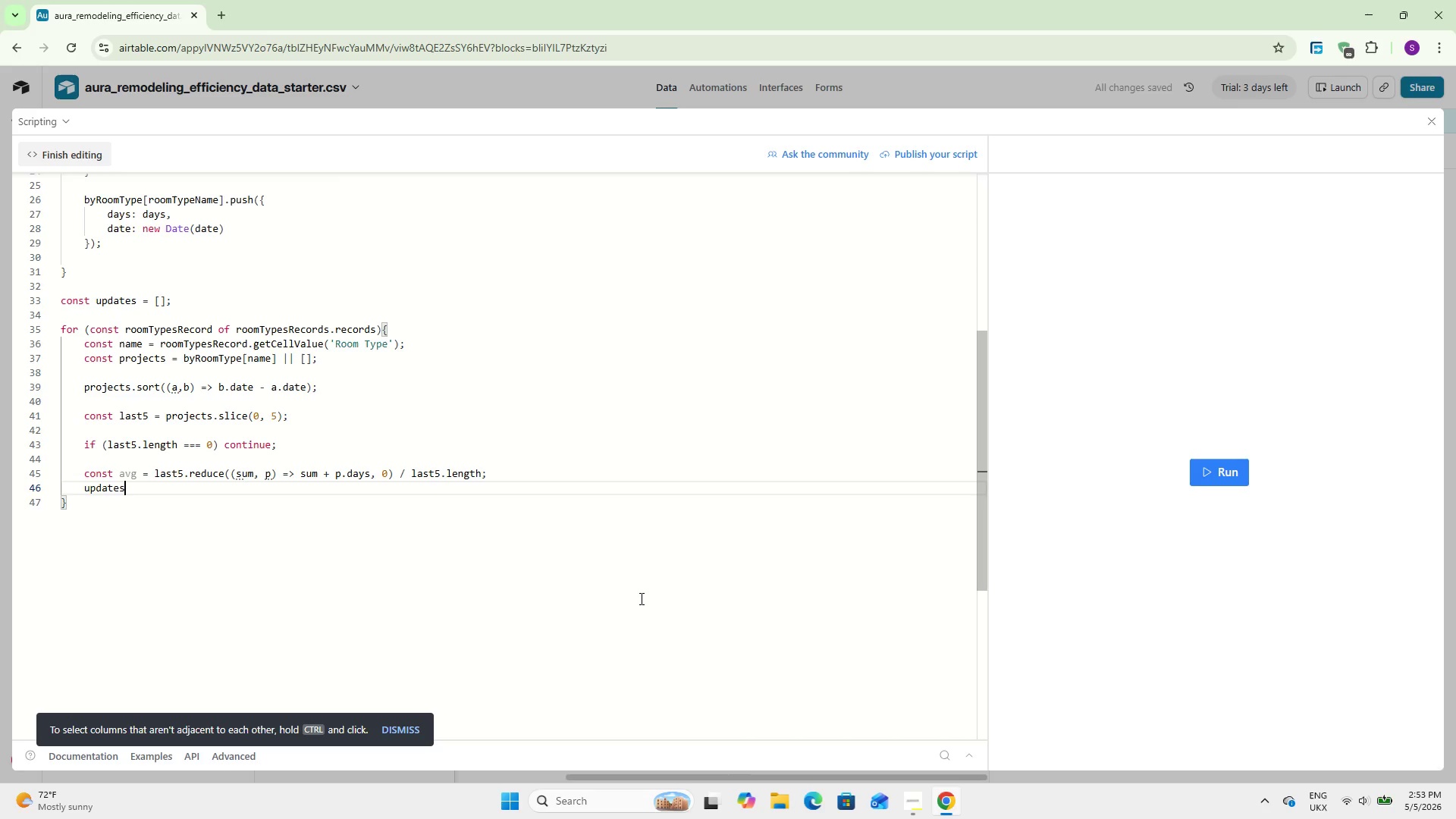 
type(.push({)
 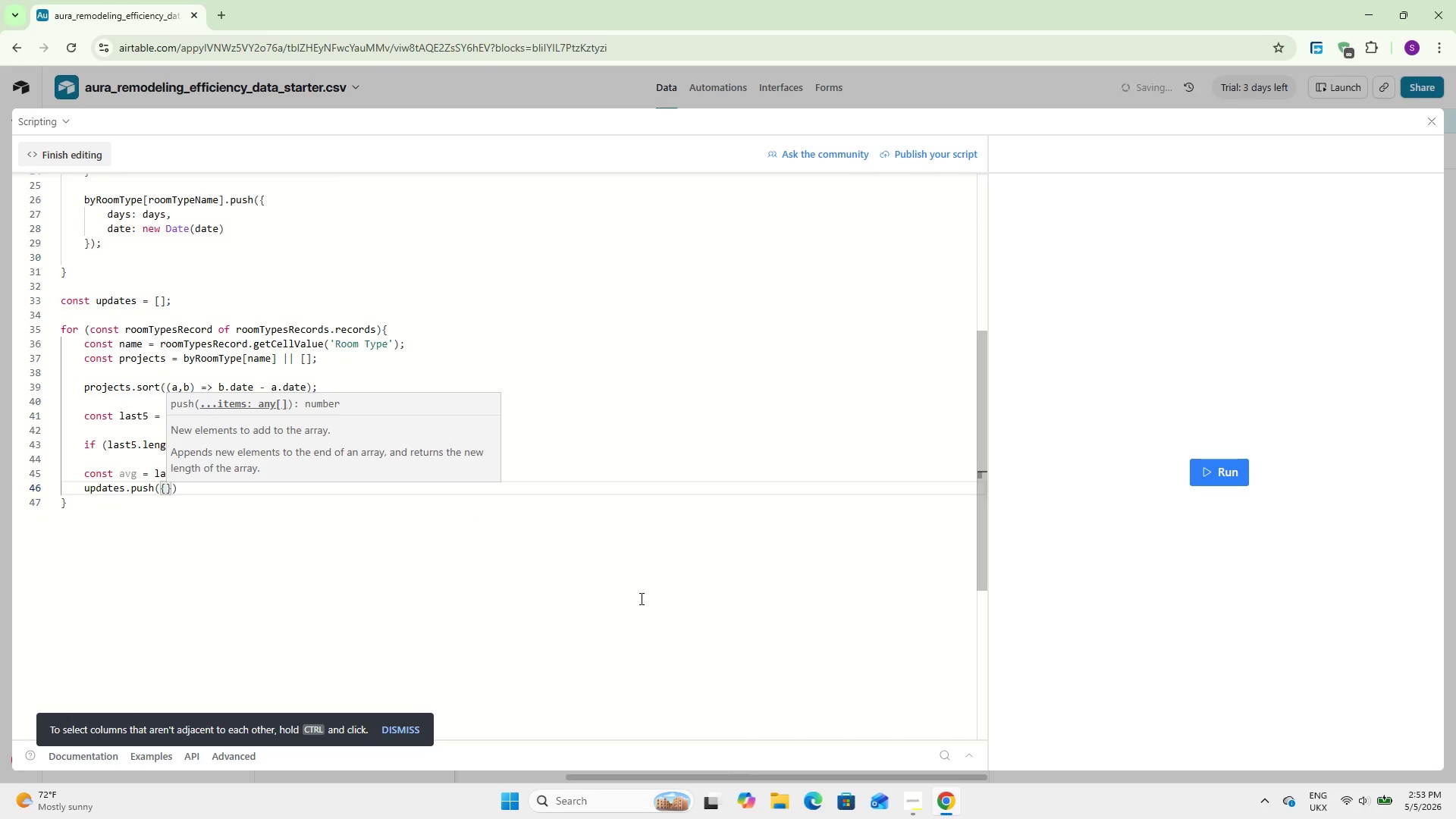 
key(Enter)
 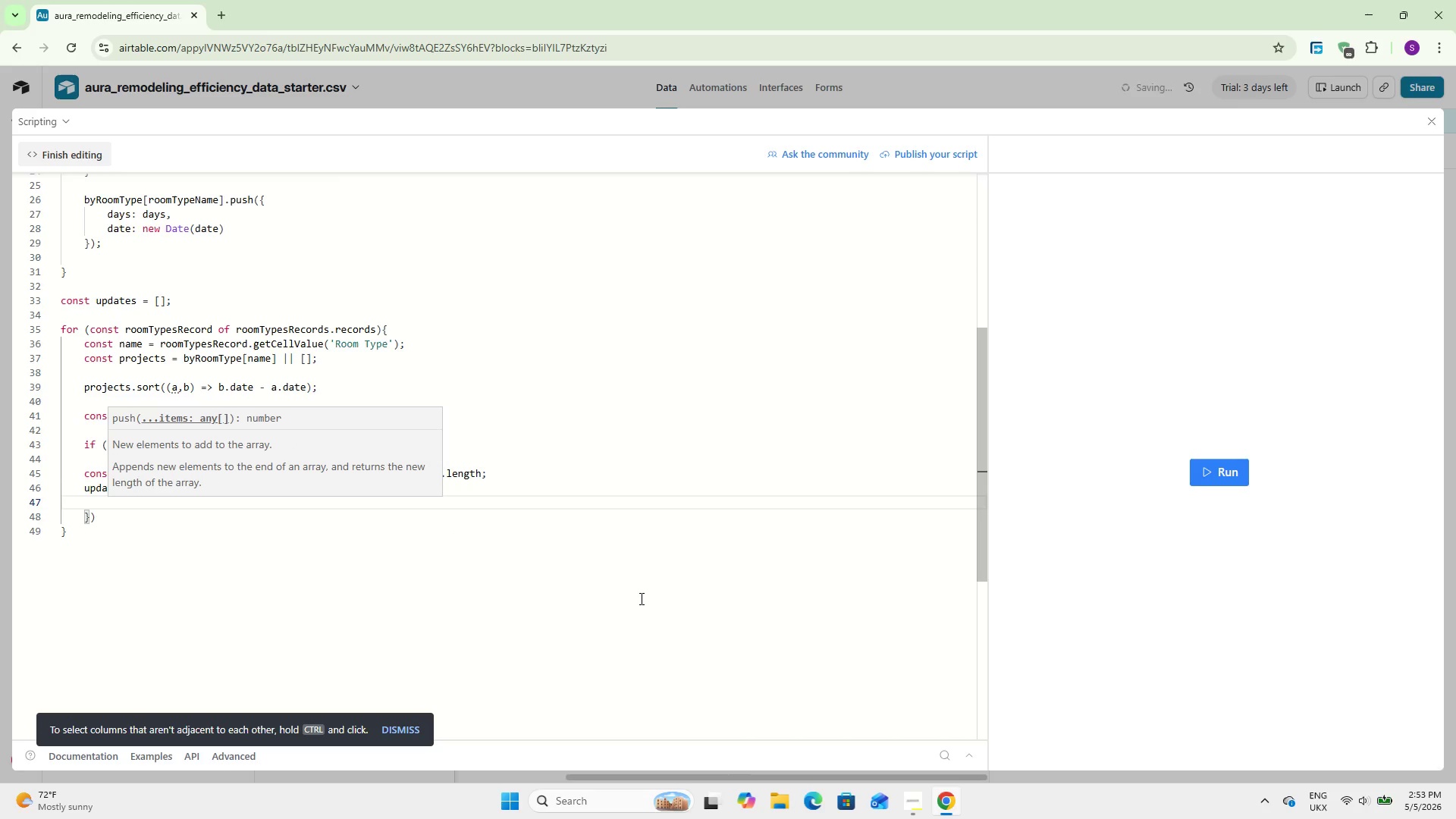 
type(id: room)
 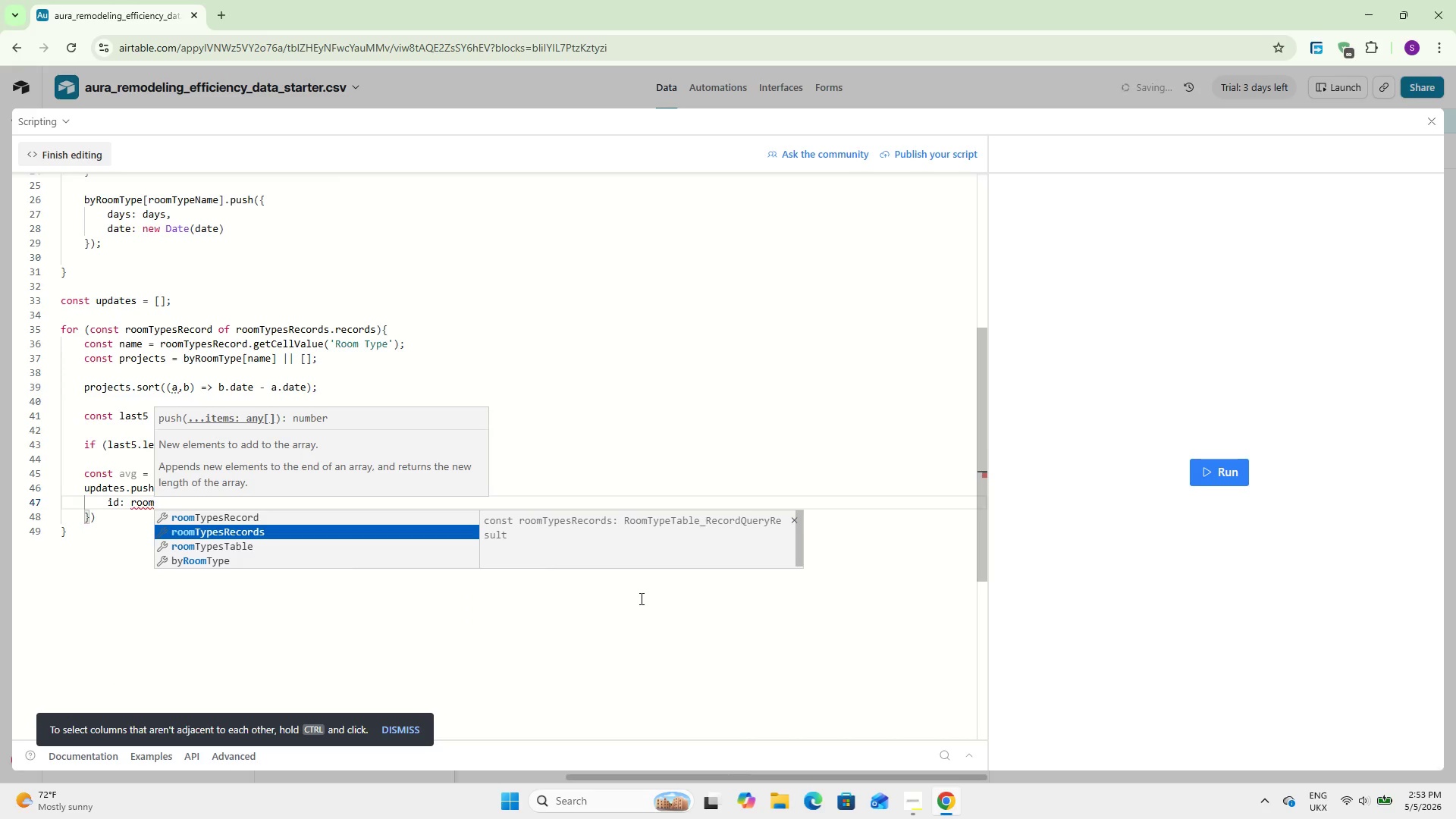 
key(Enter)
 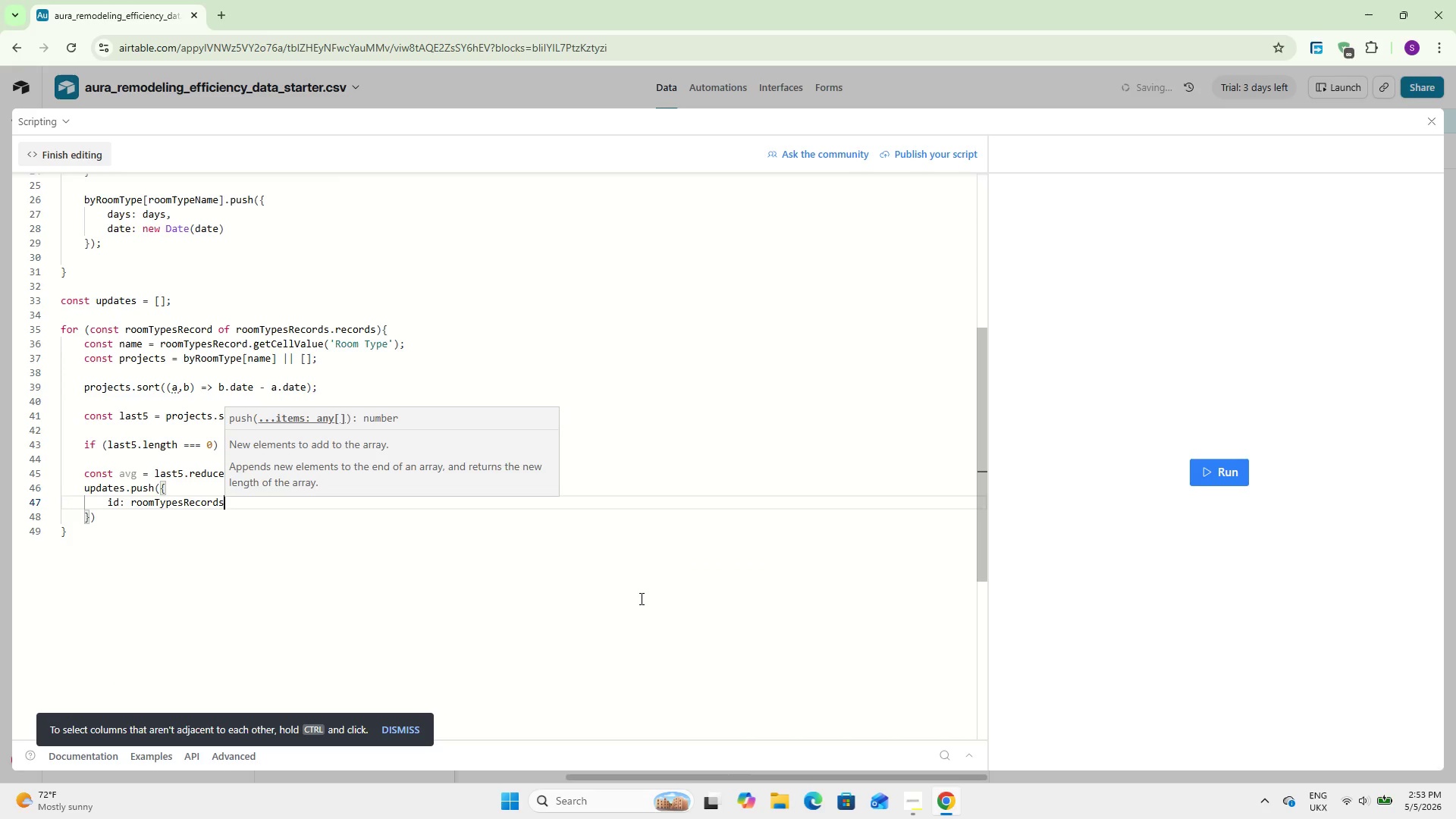 
key(Backspace)
 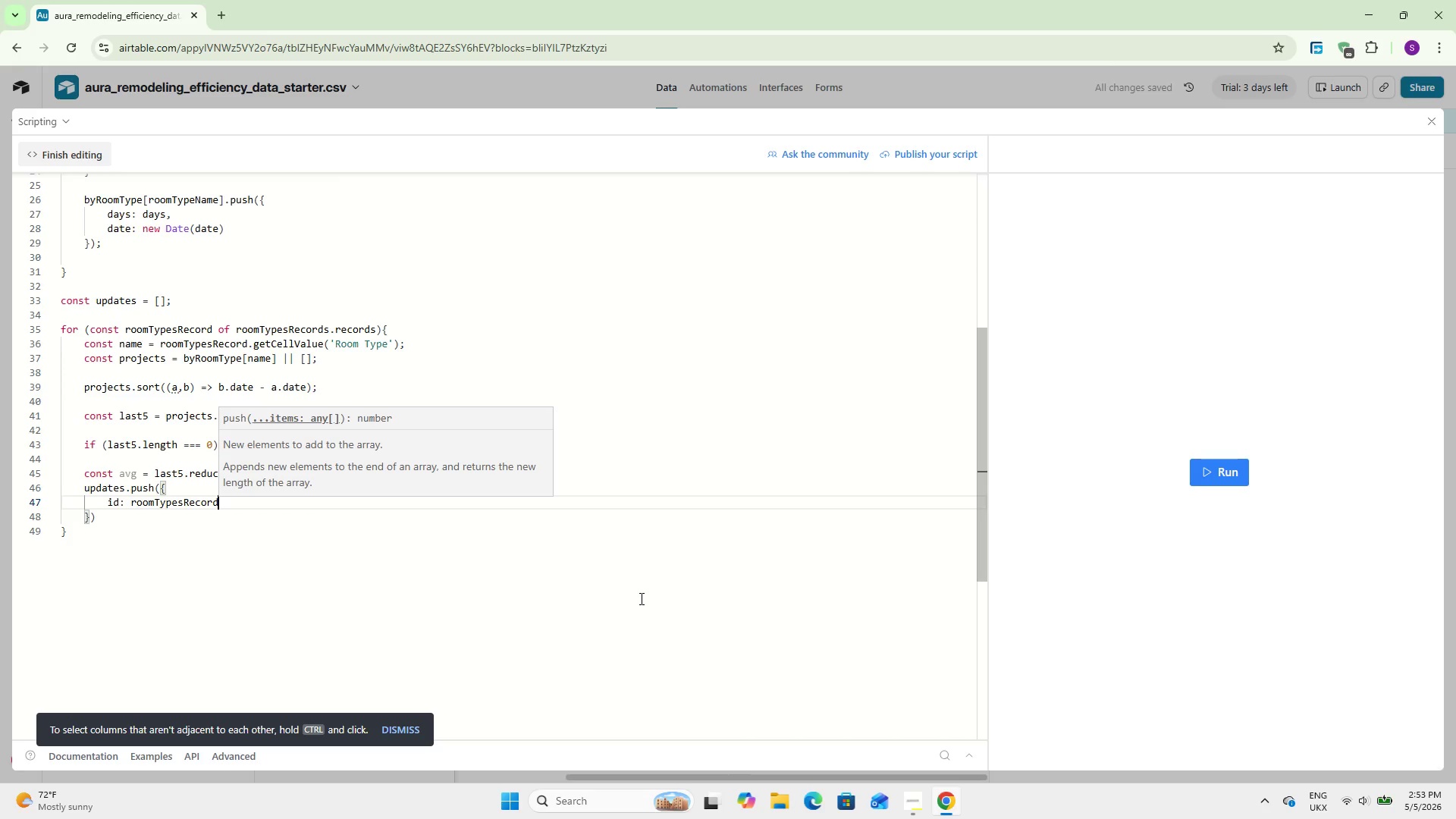 
key(Period)
 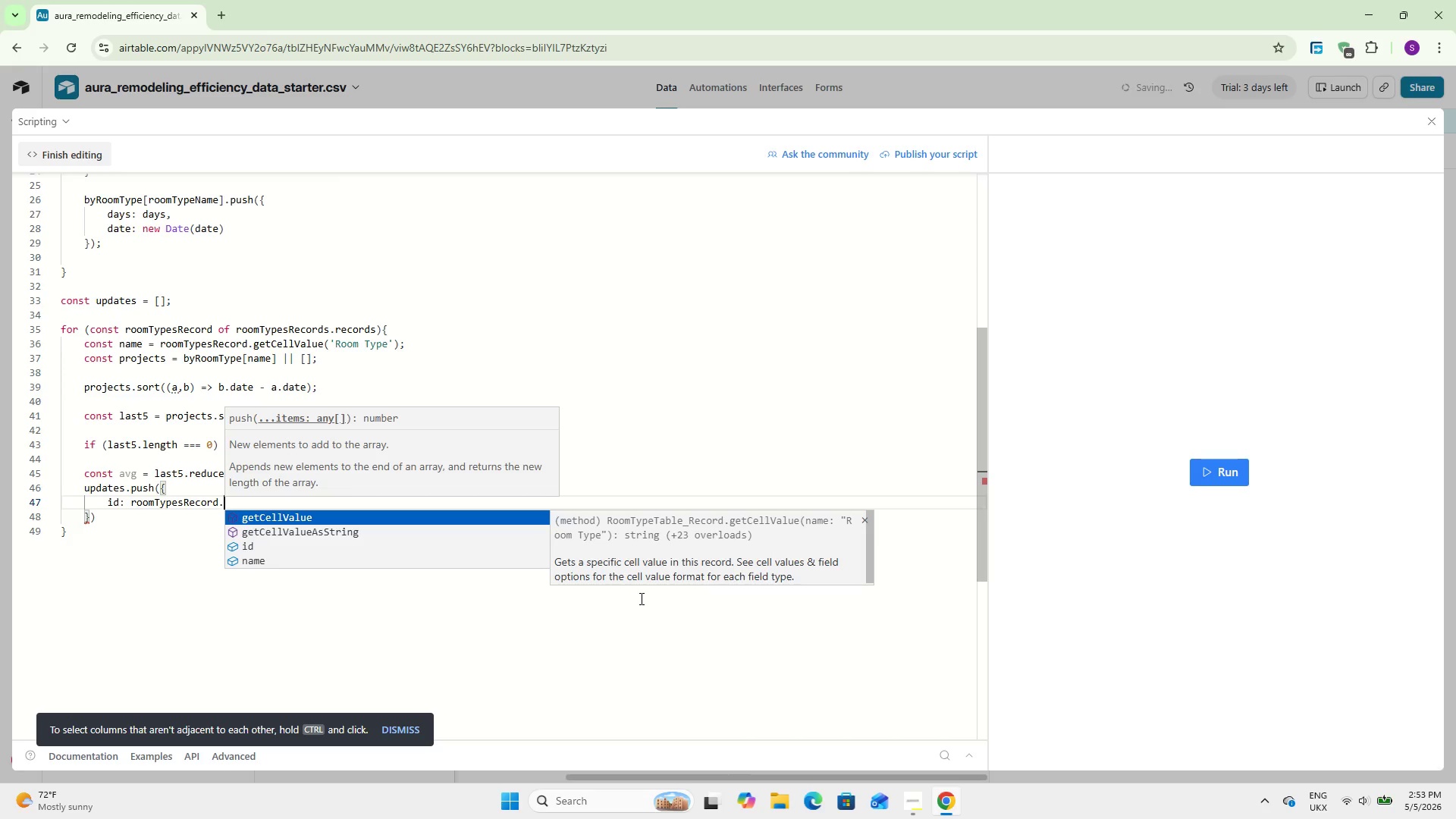 
key(ArrowDown)
 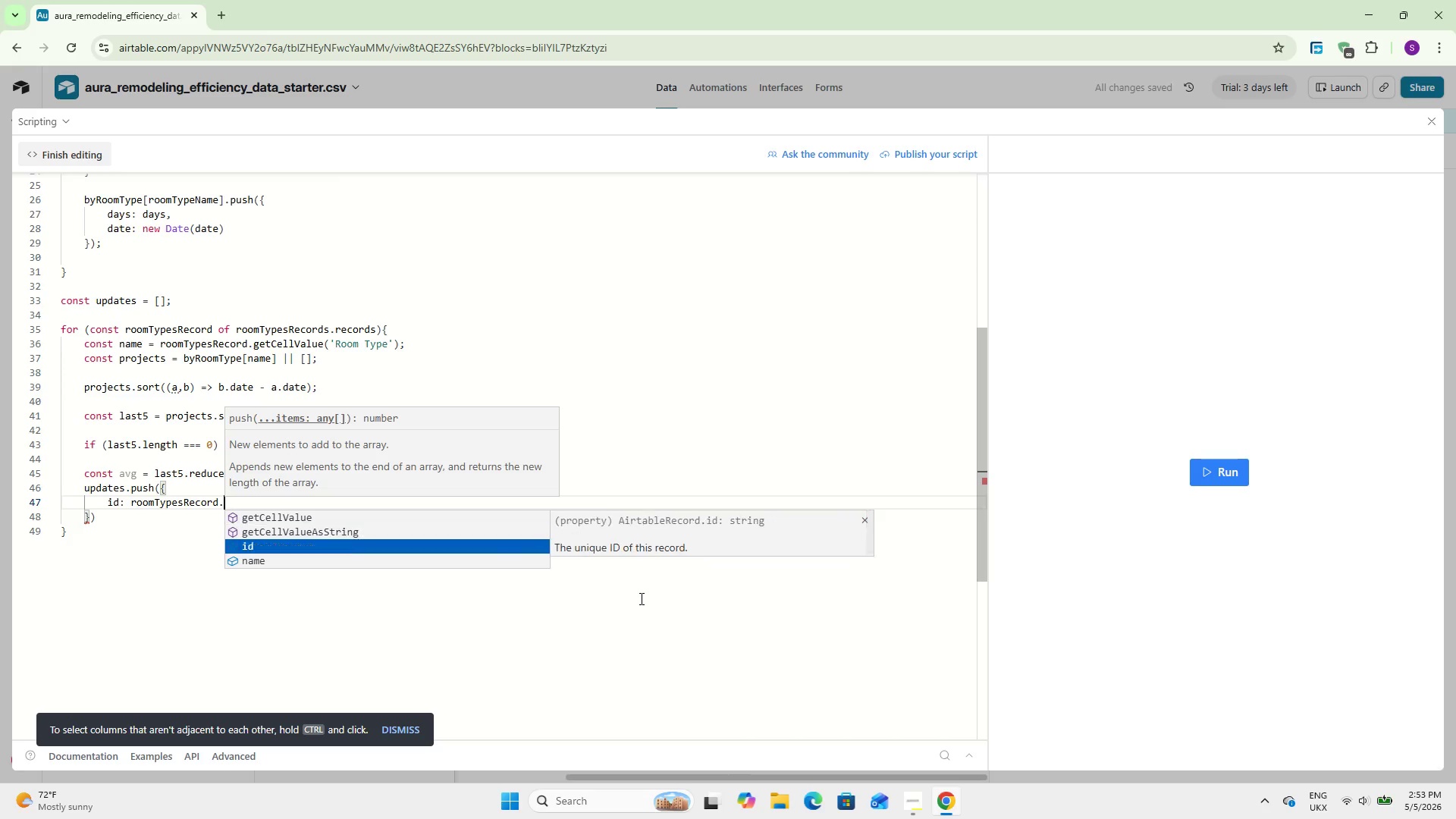 
key(ArrowDown)
 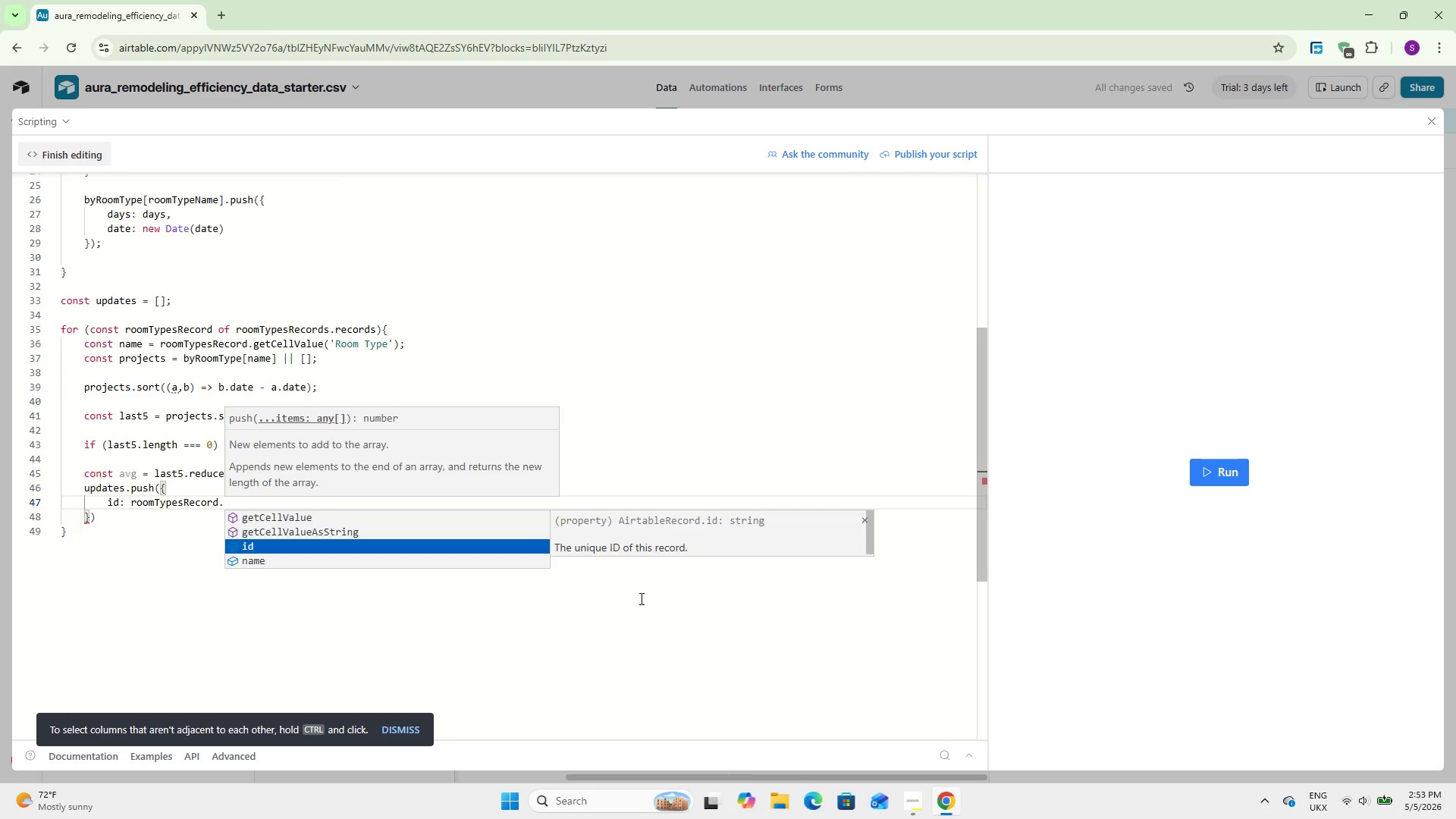 
key(Enter)
 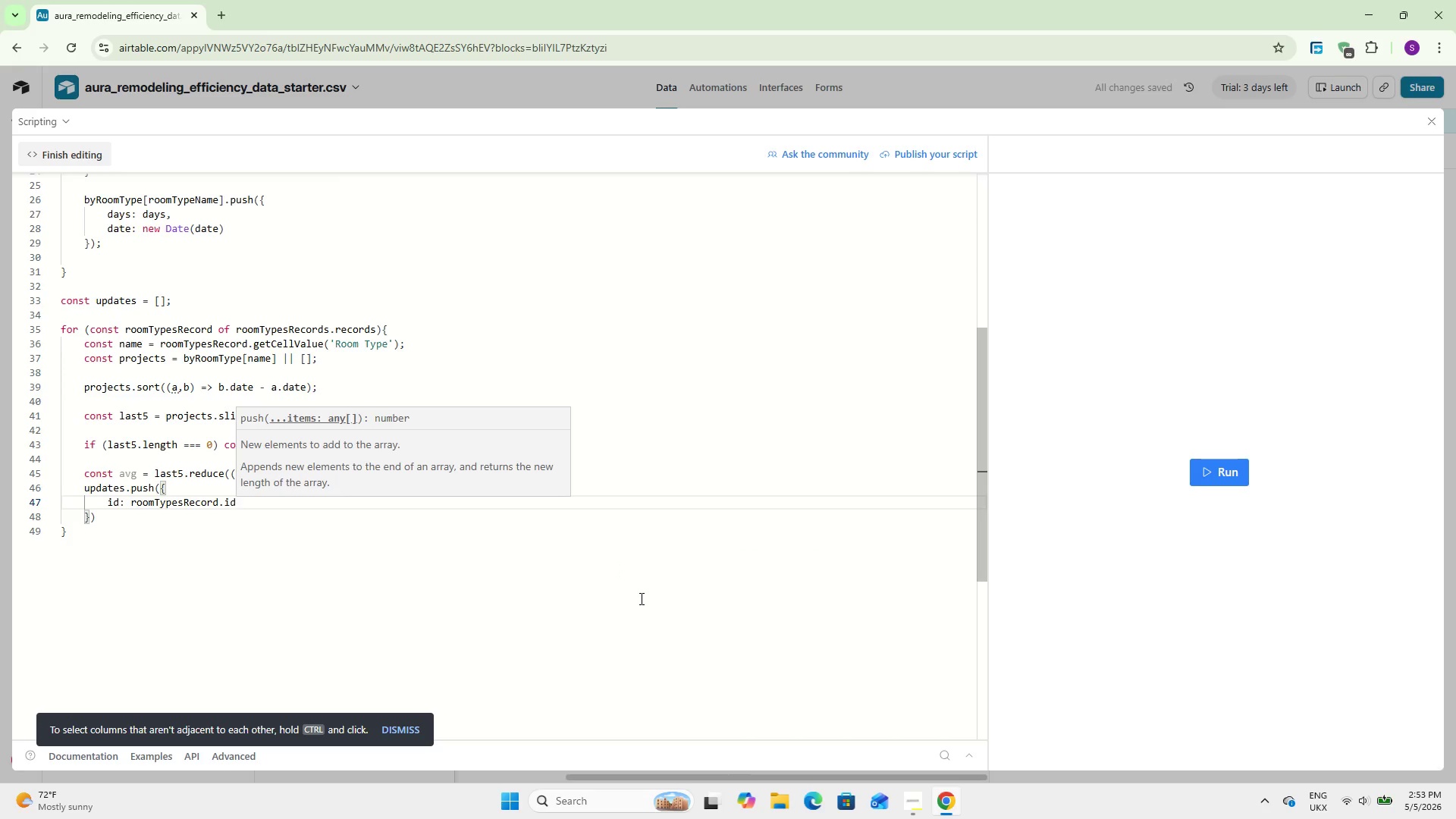 
key(Comma)
 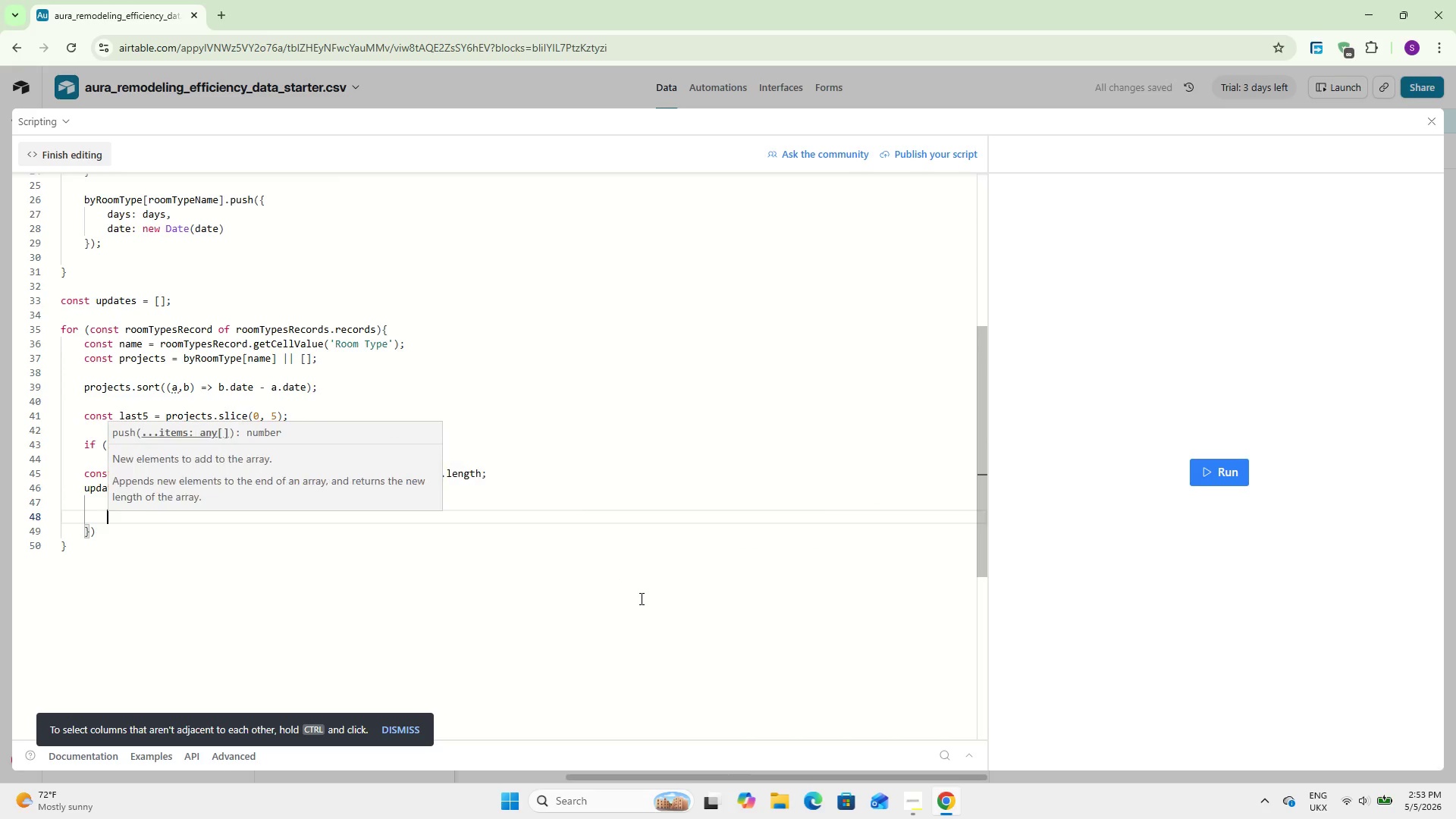 
key(Enter)
 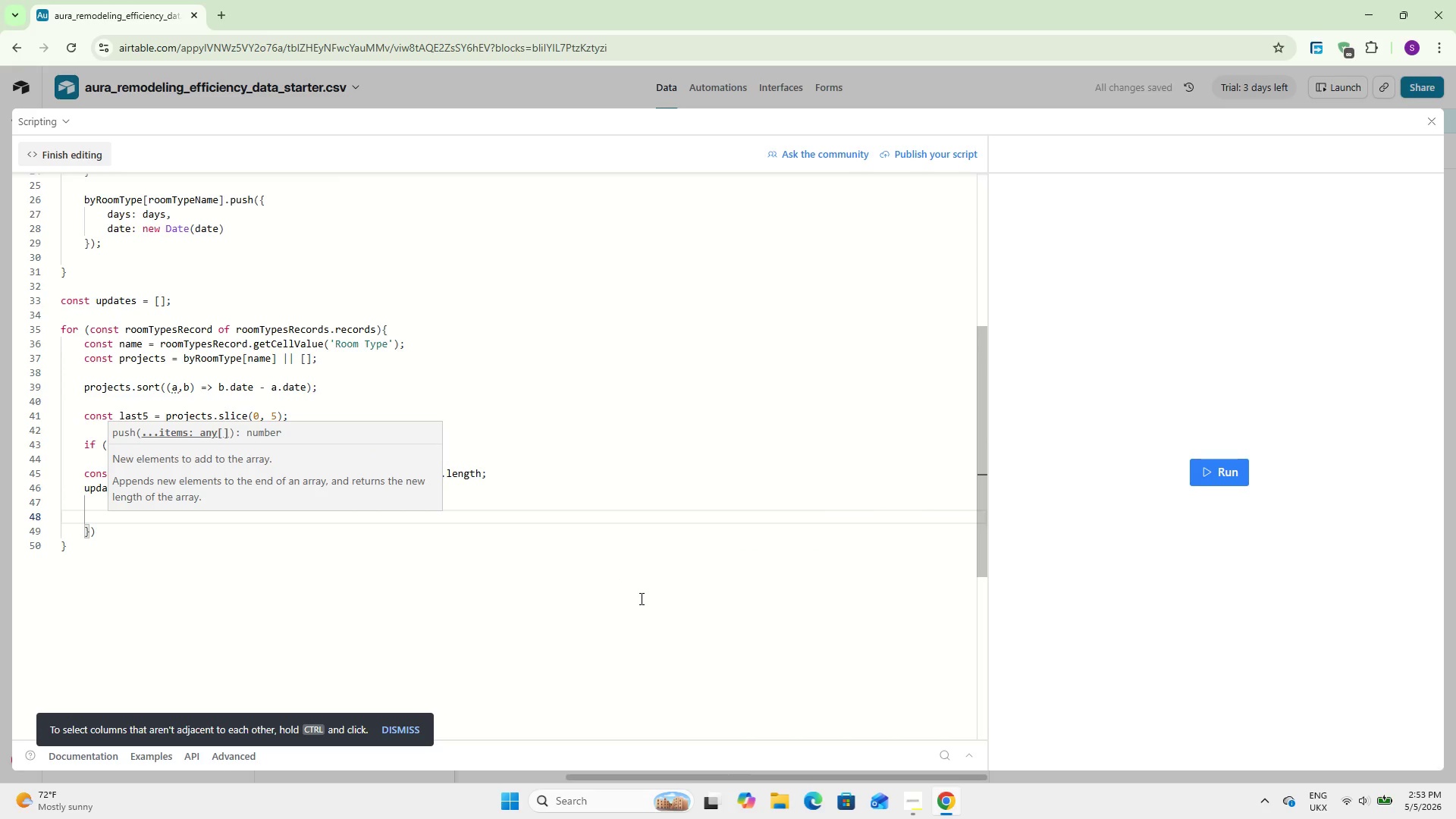 
type(fields: {)
 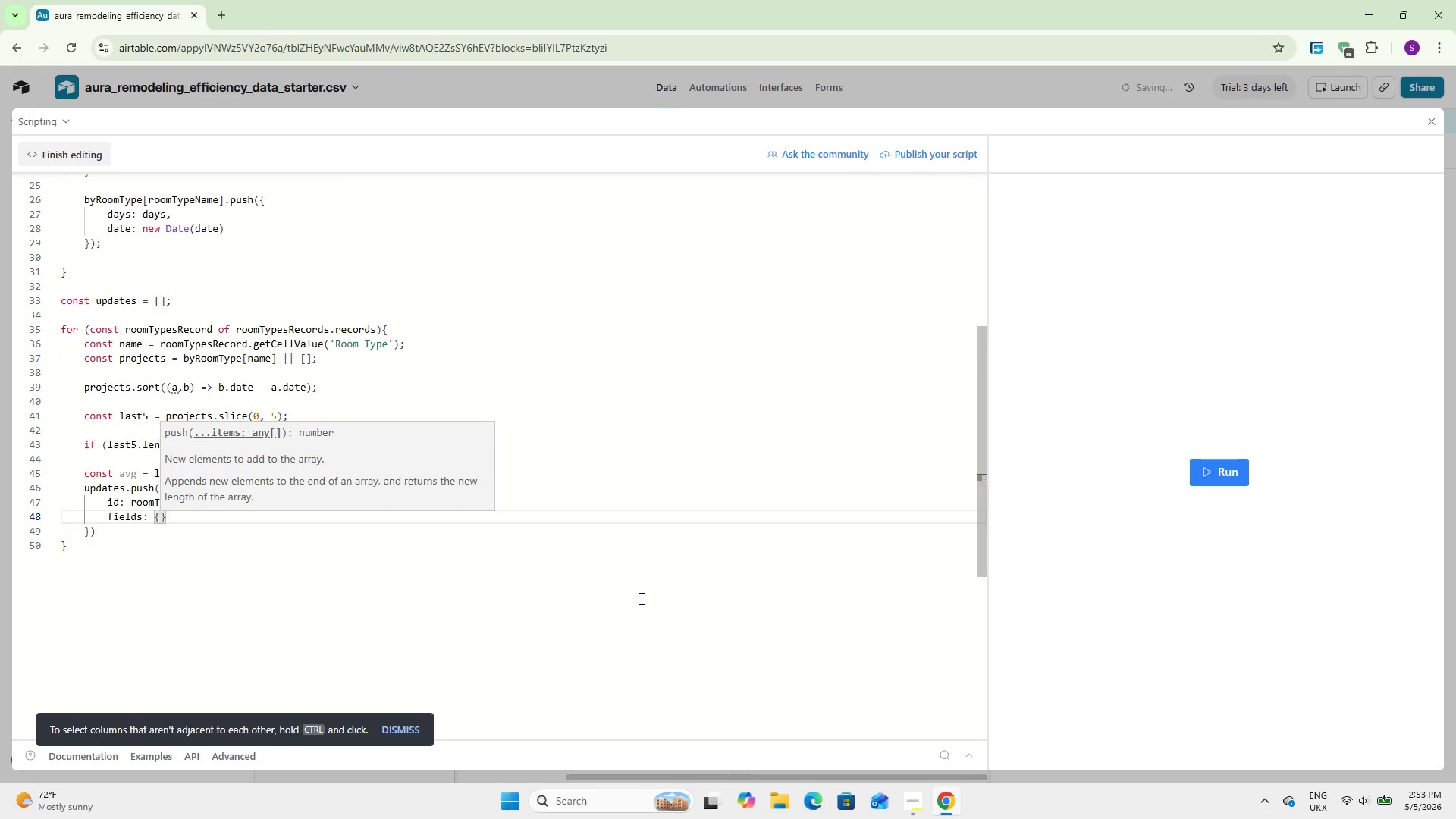 
key(Enter)
 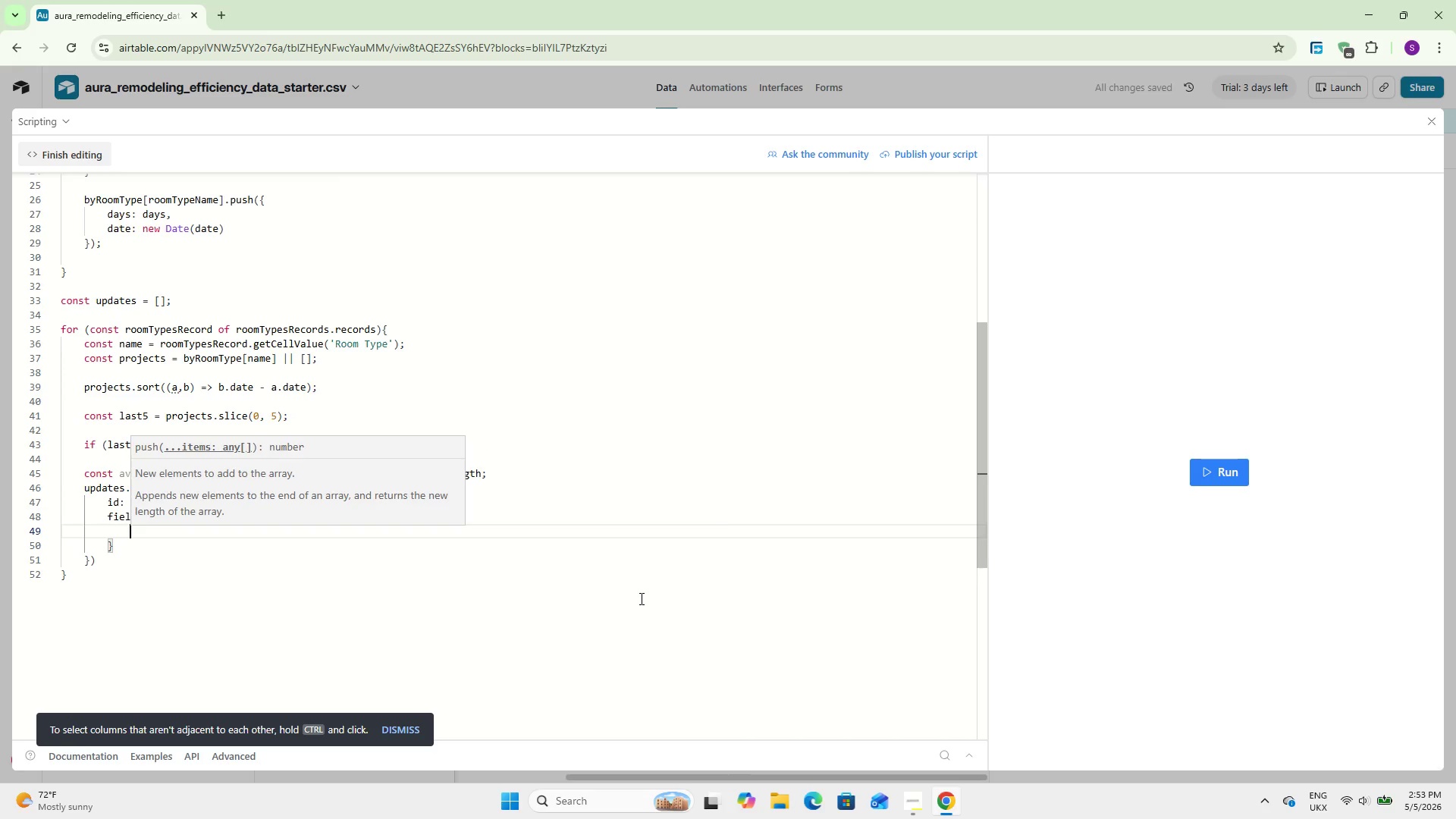 
type(`Mov)
 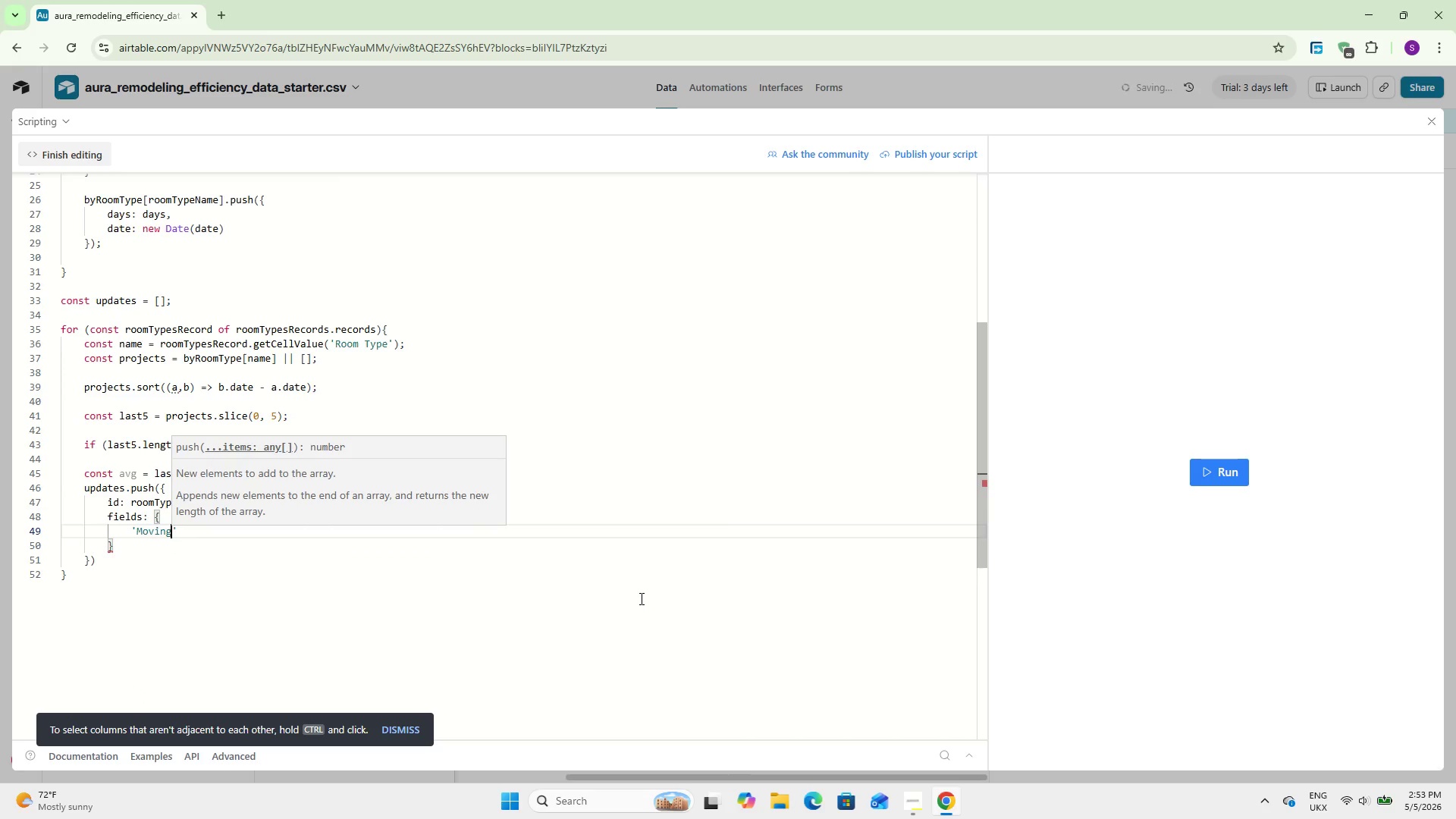 
 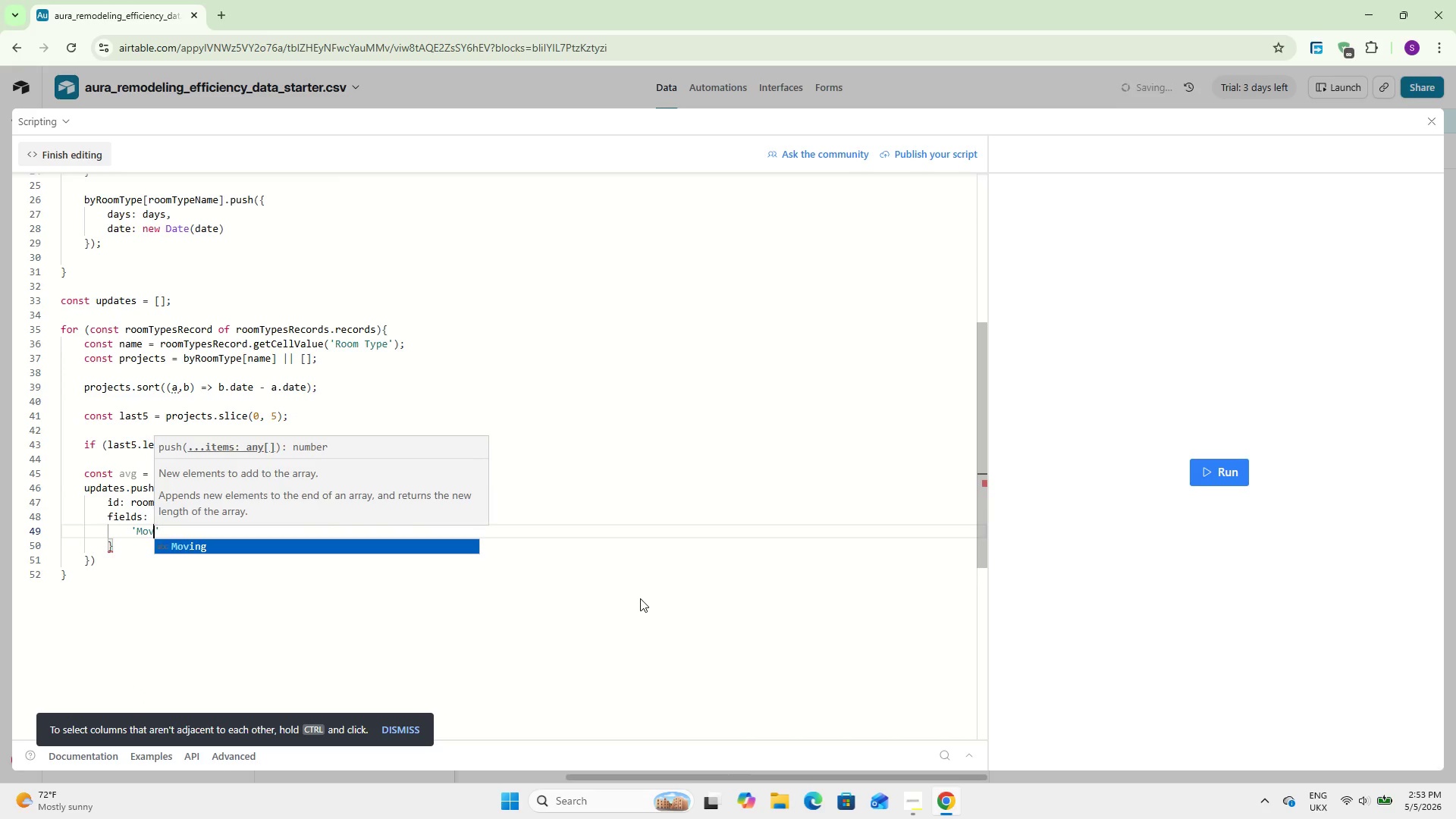 
key(Enter)
 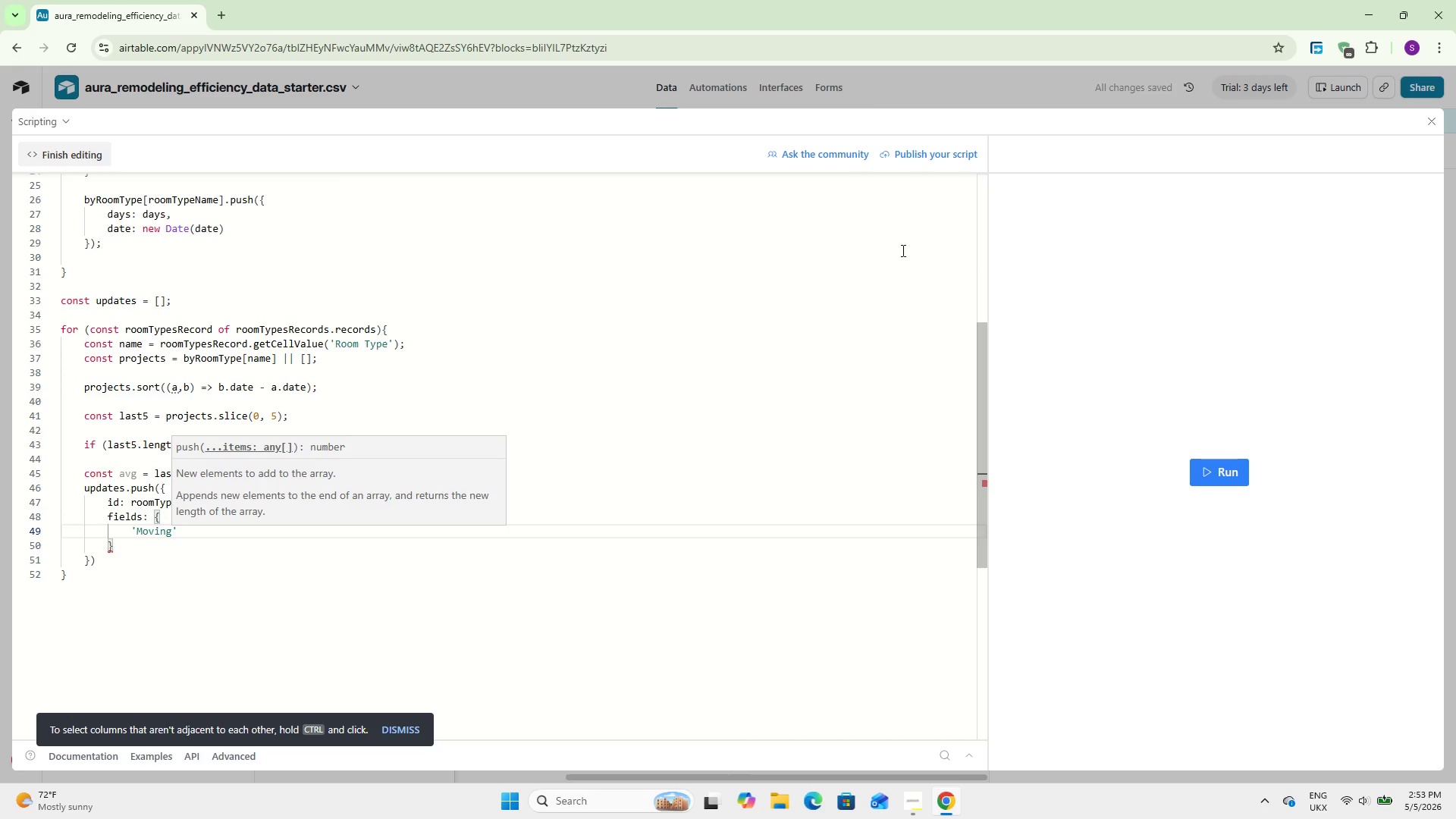 
left_click([1435, 119])
 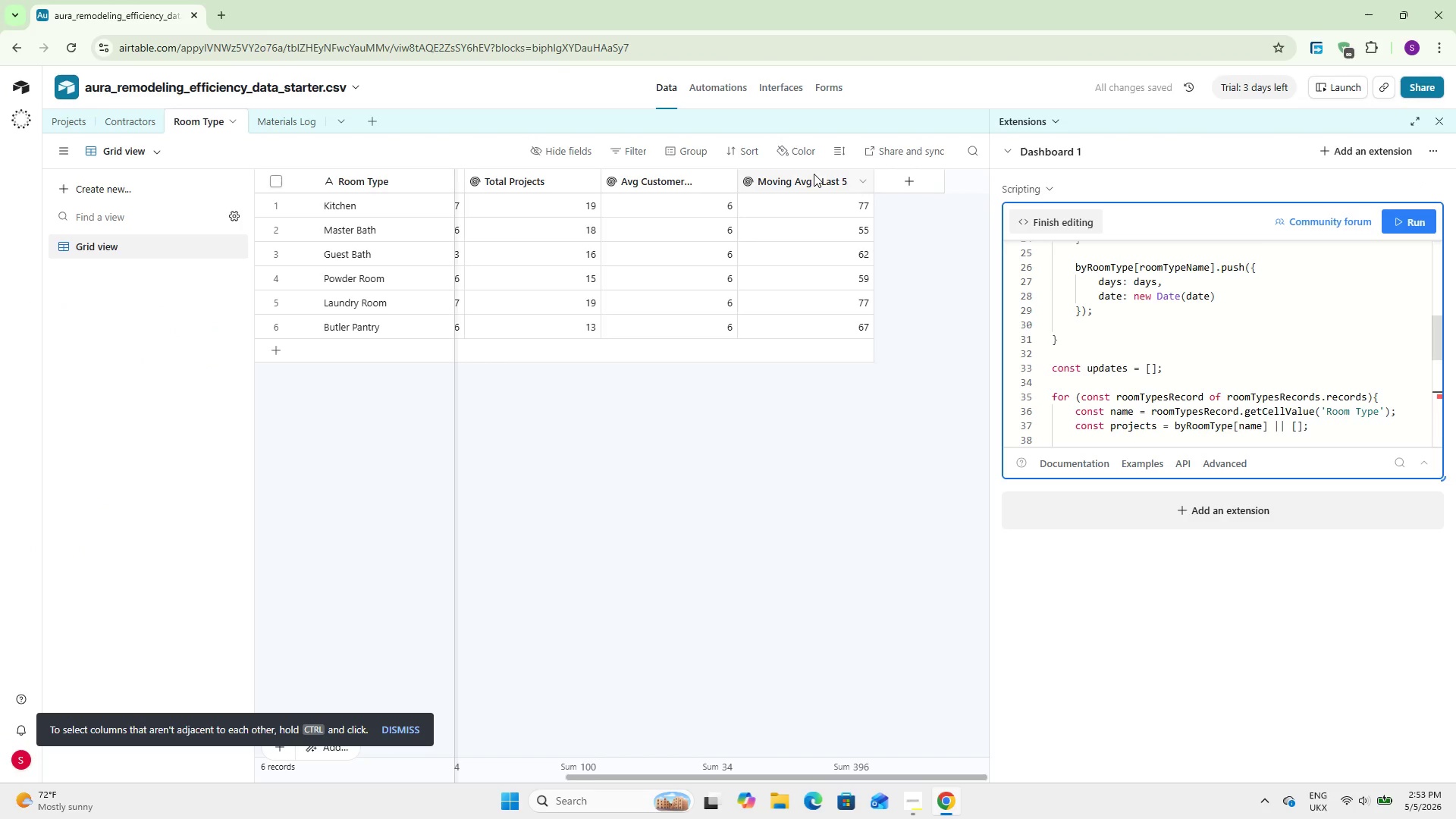 
double_click([814, 174])
 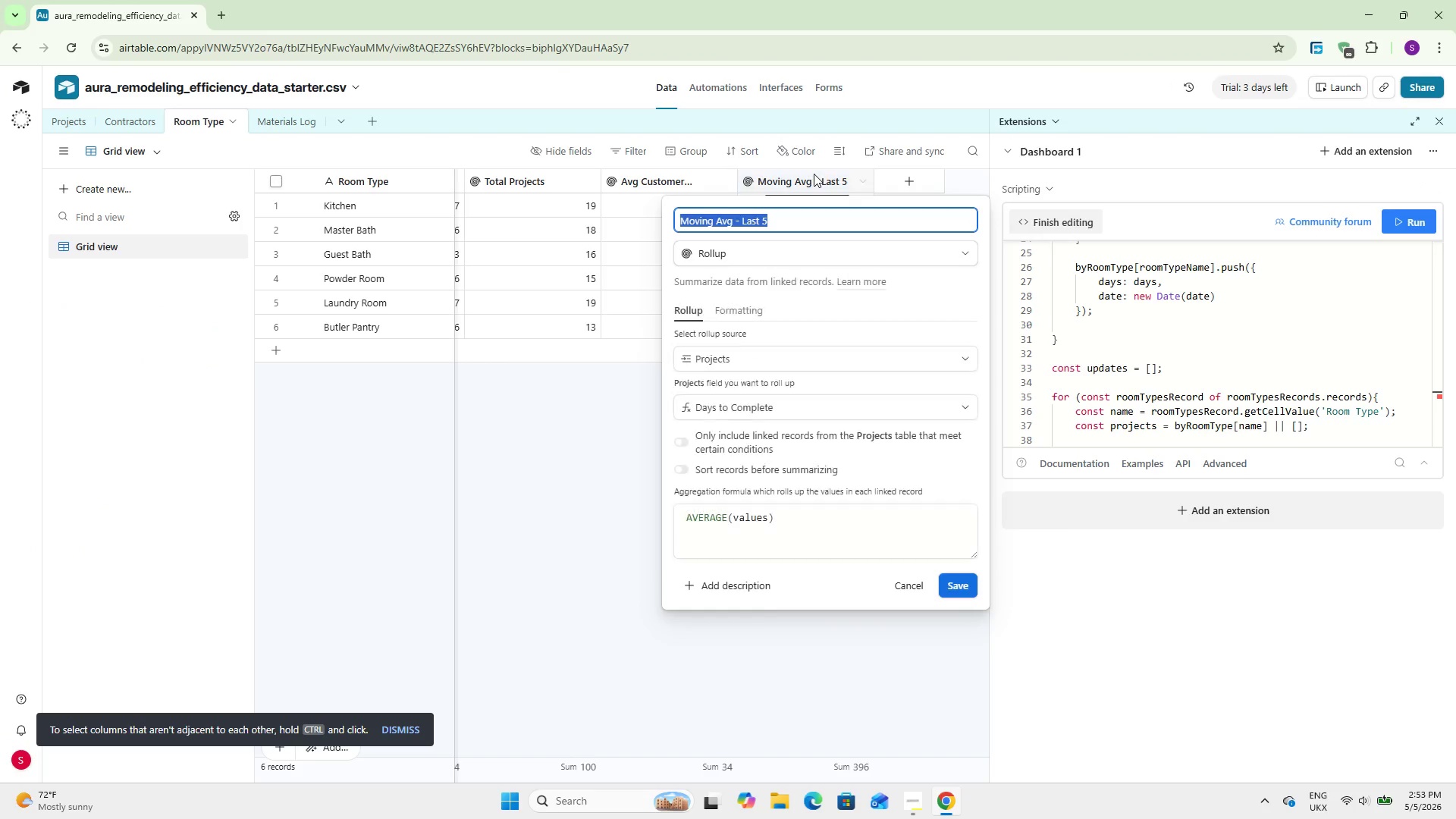 
triple_click([814, 174])
 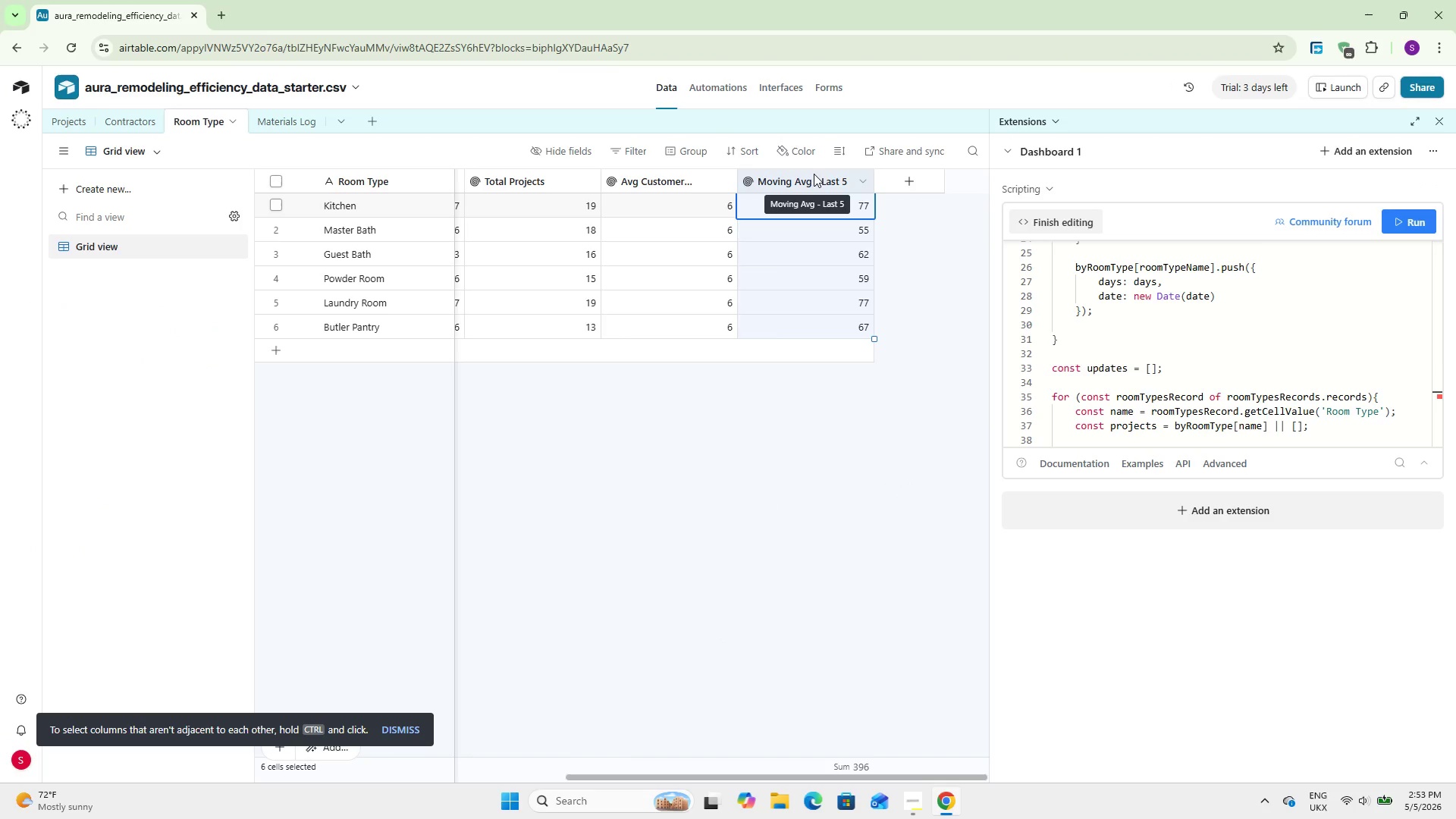 
double_click([814, 174])
 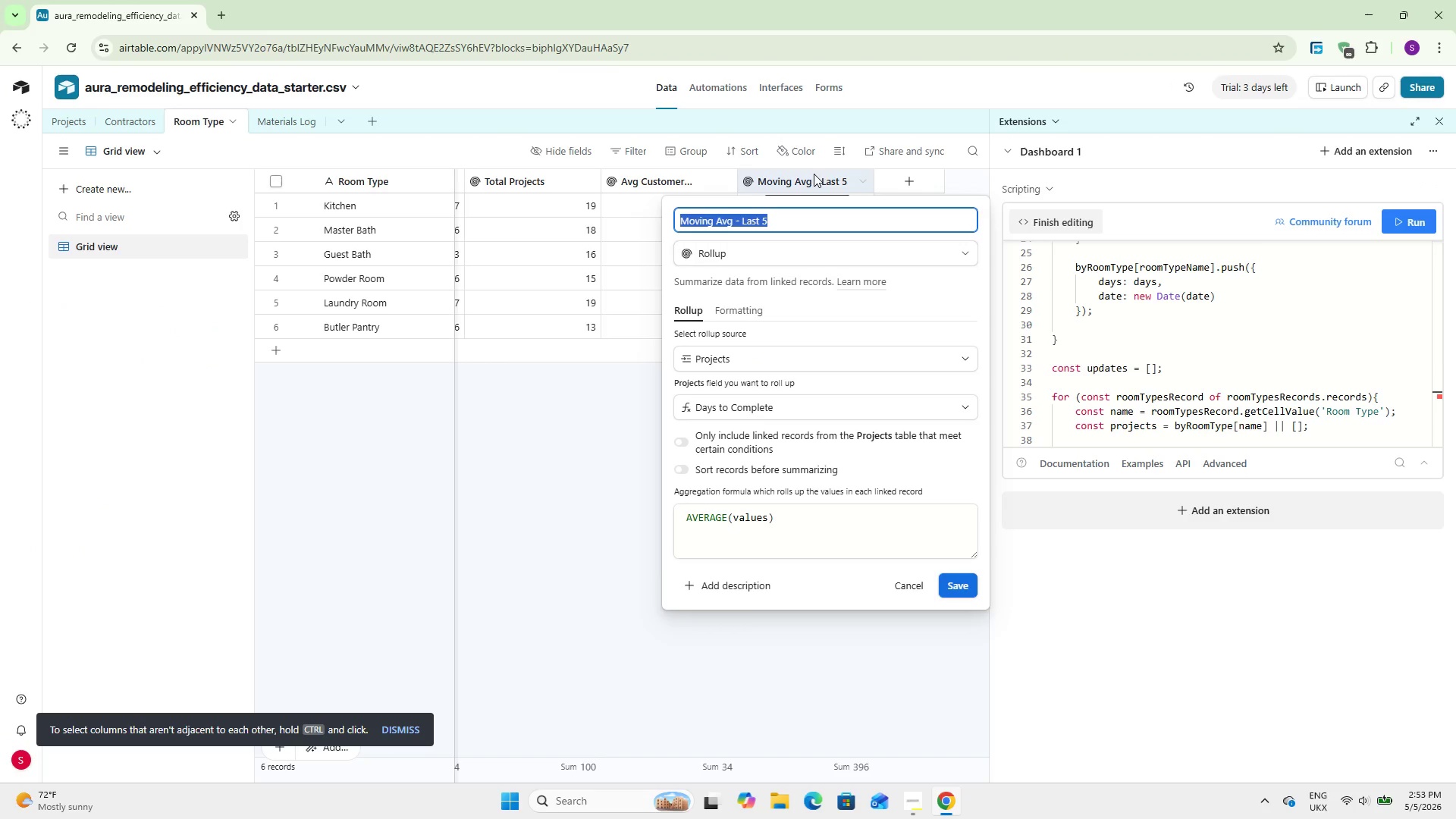 
key(Control+ControlLeft)
 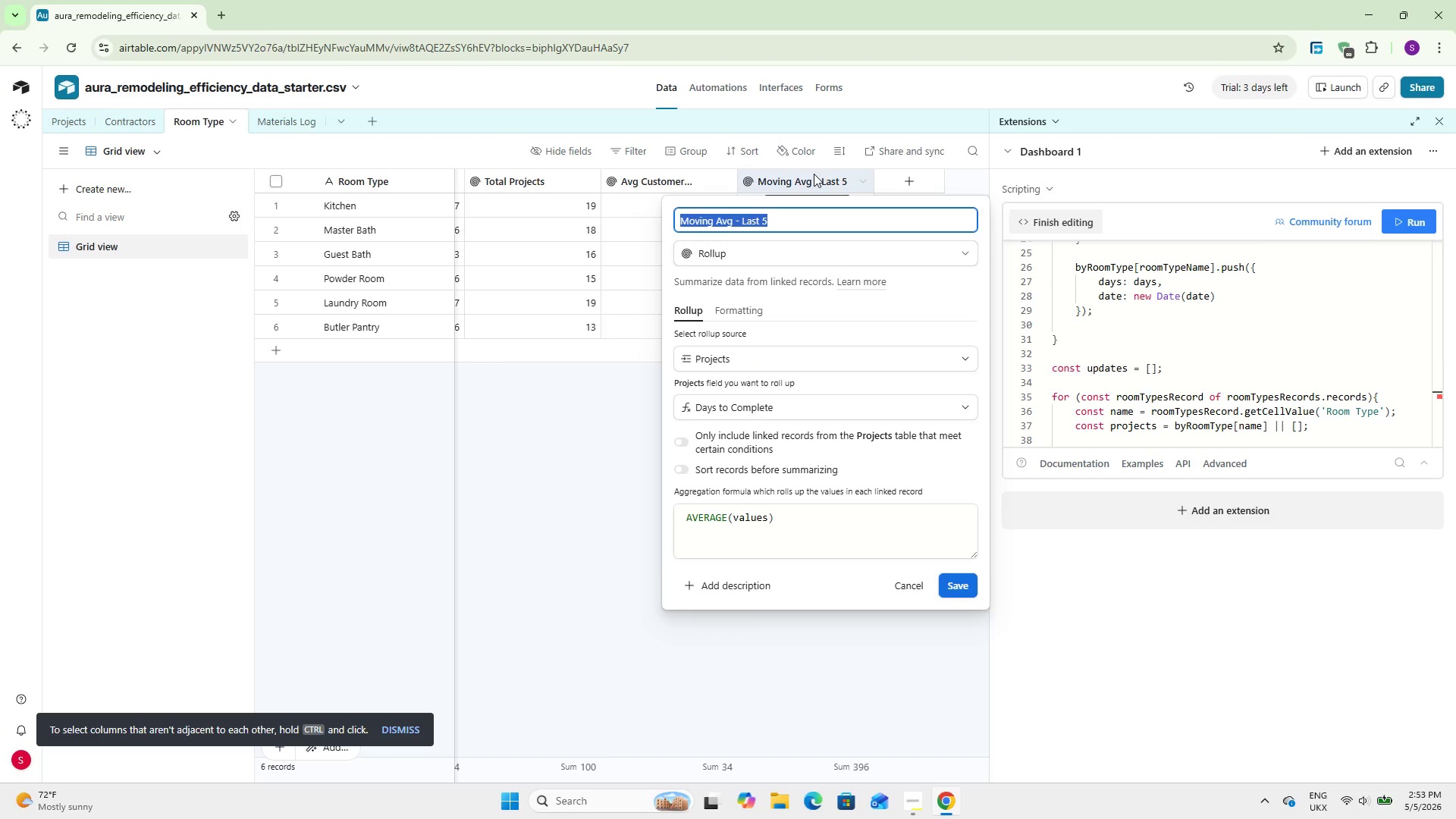 
key(Control+ControlLeft)
 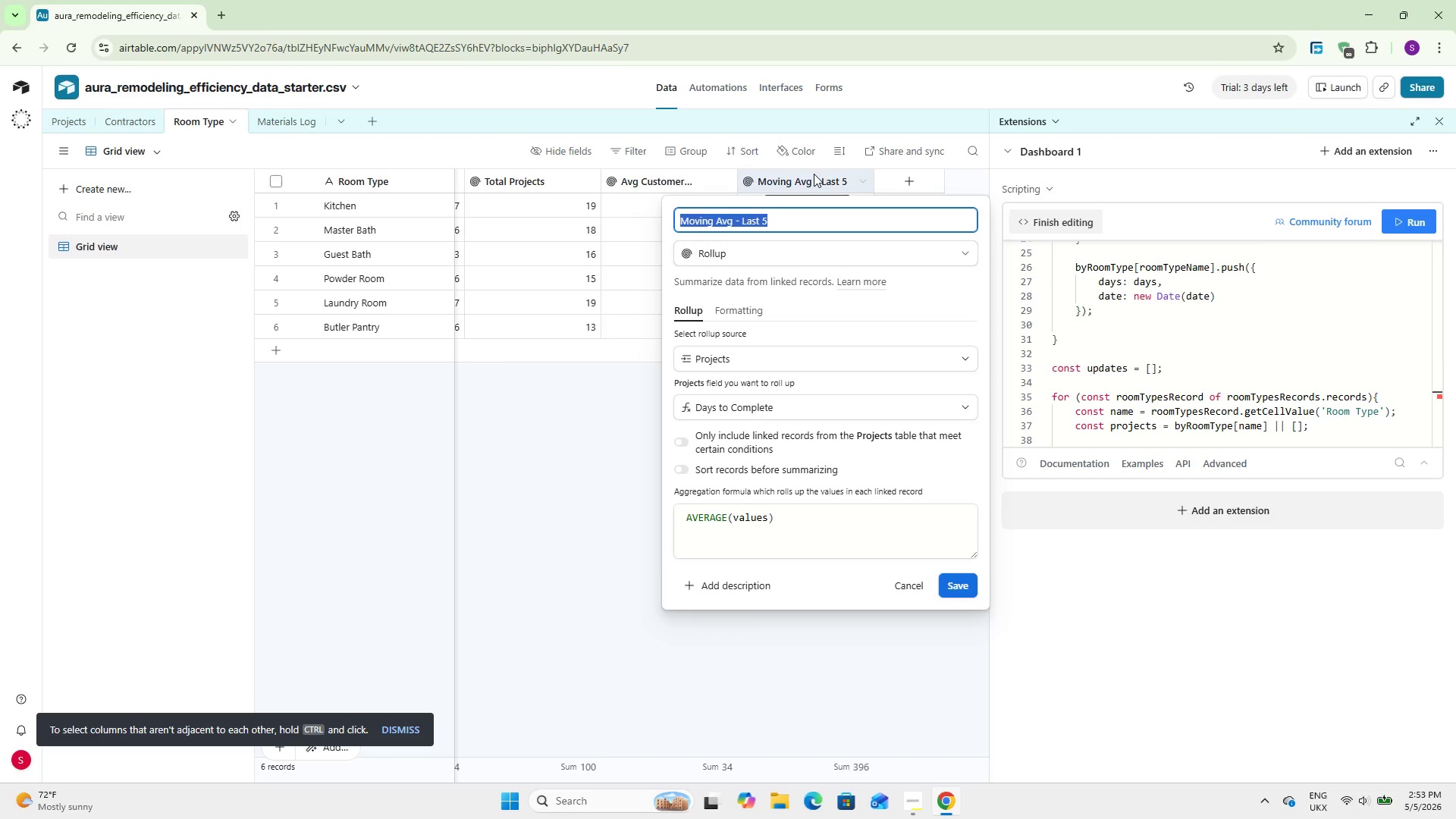 
key(Control+C)
 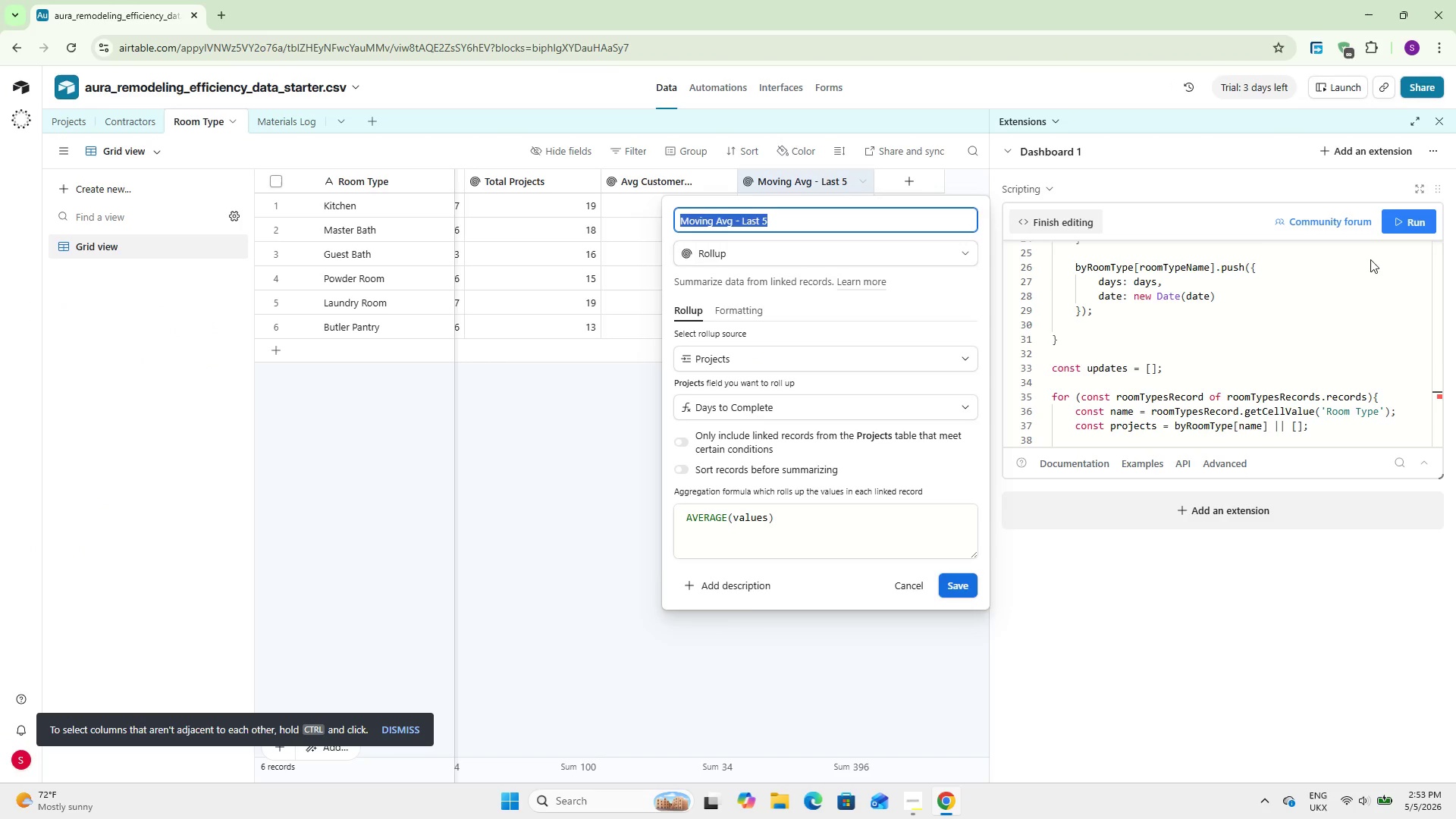 
left_click([1341, 304])
 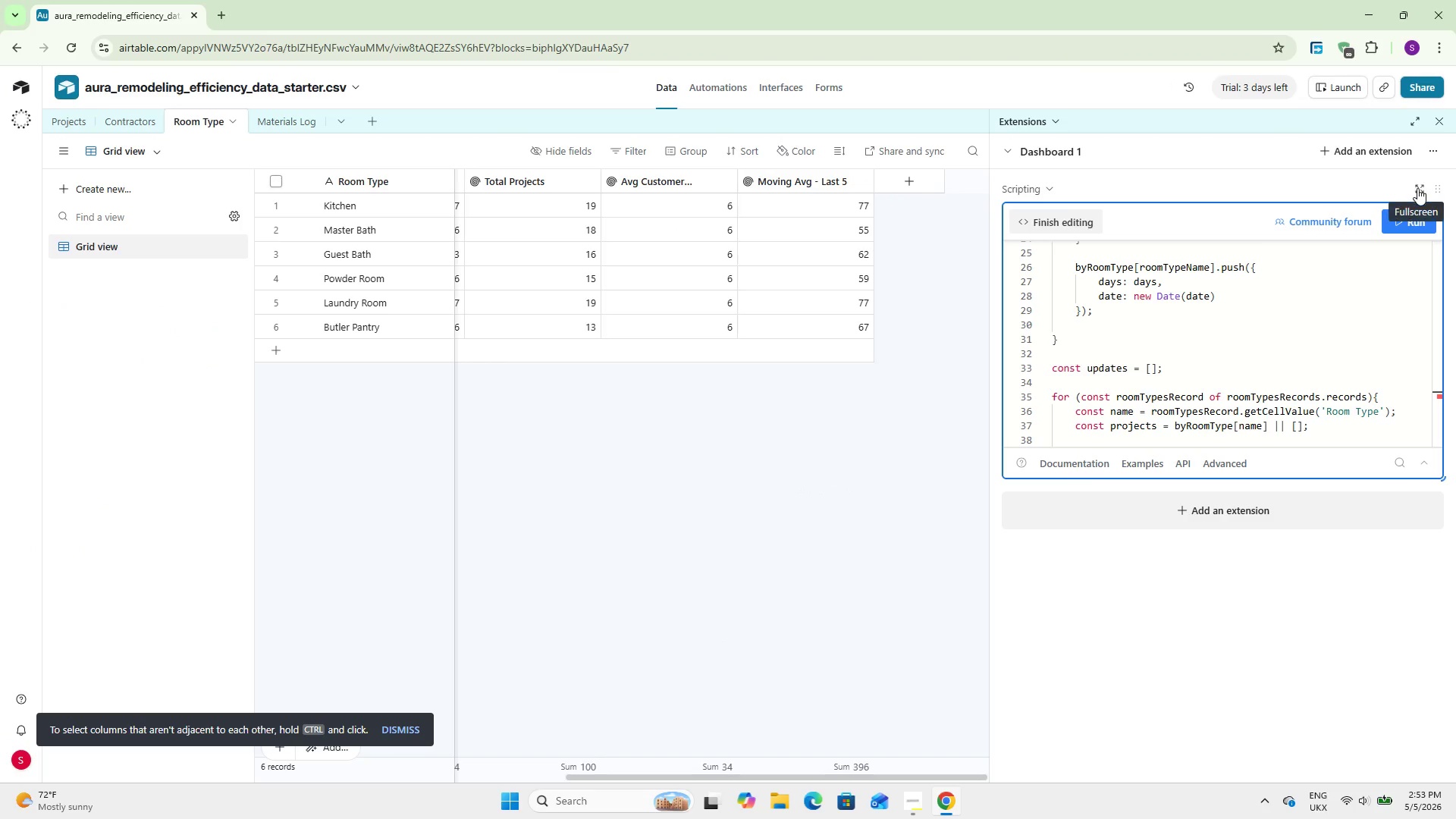 
left_click([1417, 188])
 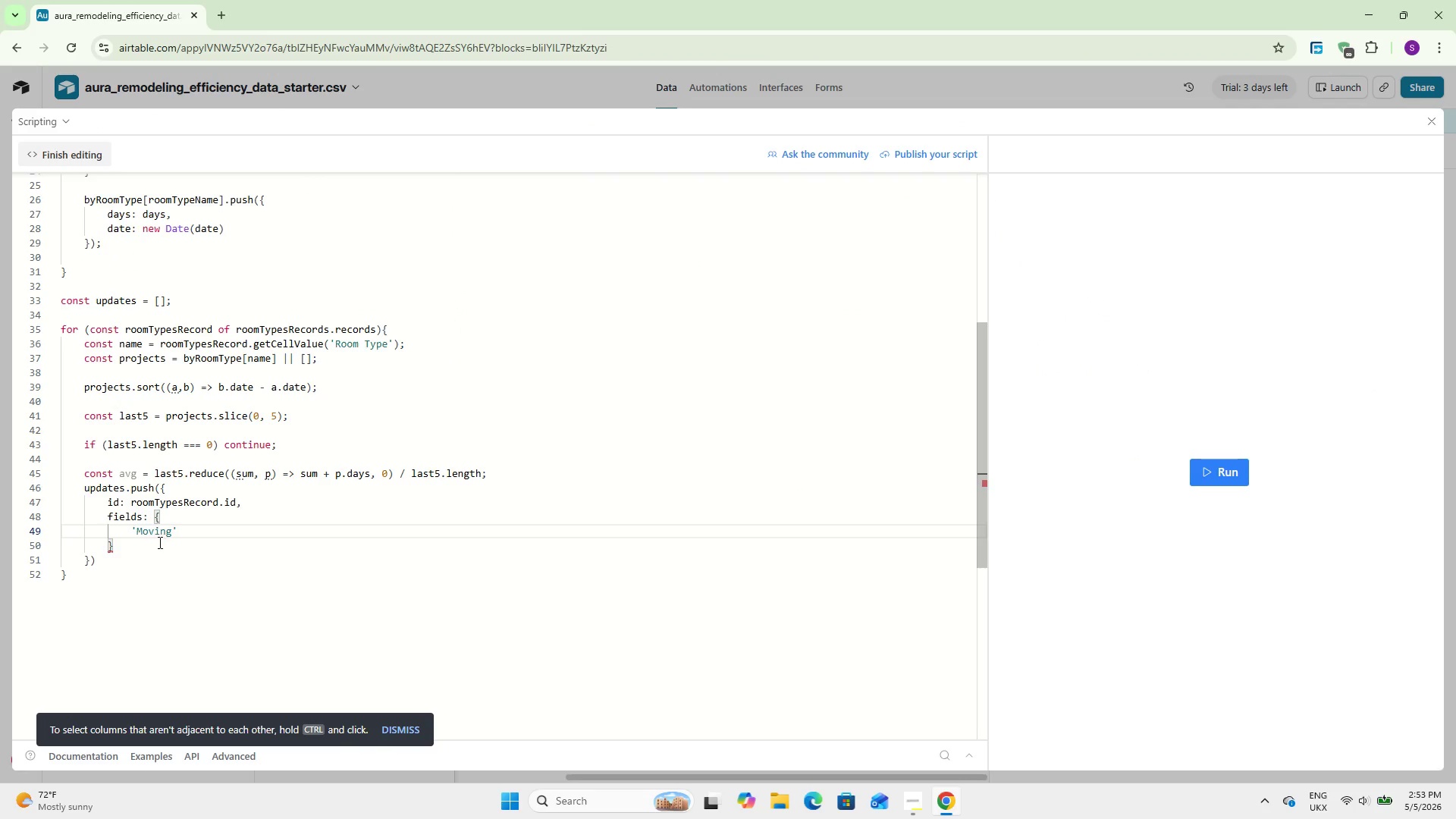 
double_click([155, 532])
 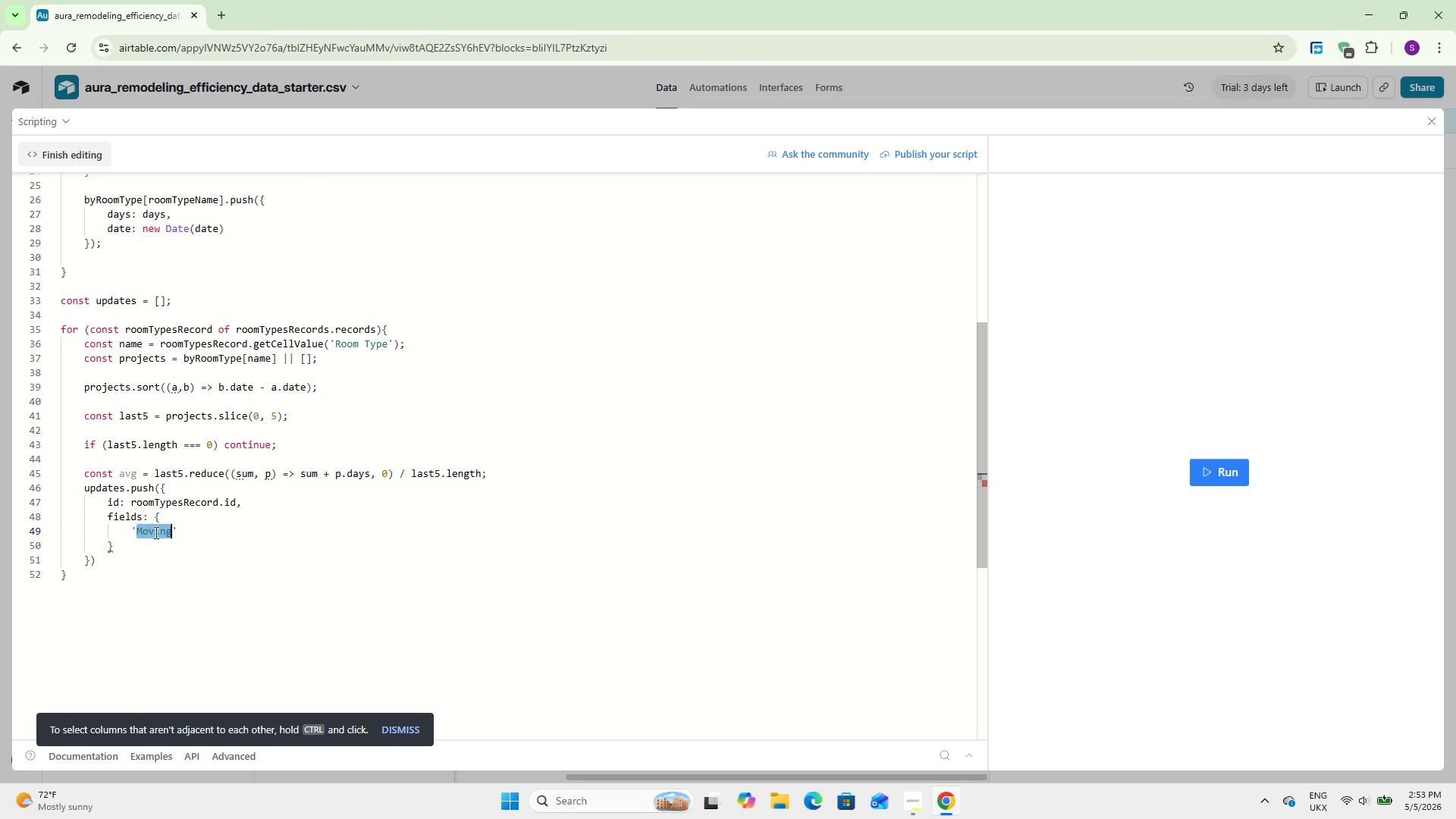 
key(Control+V)
 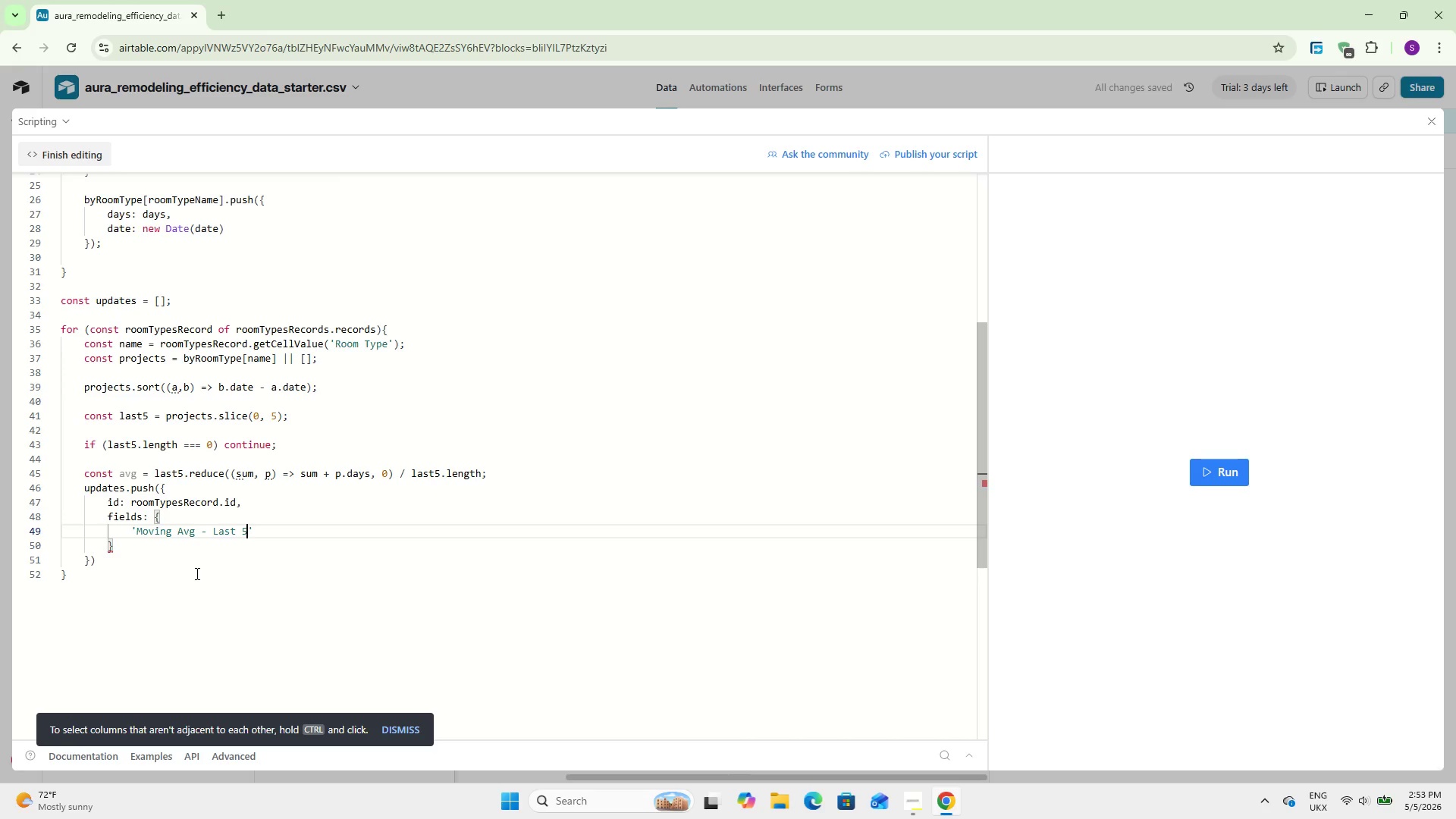 
wait(5.75)
 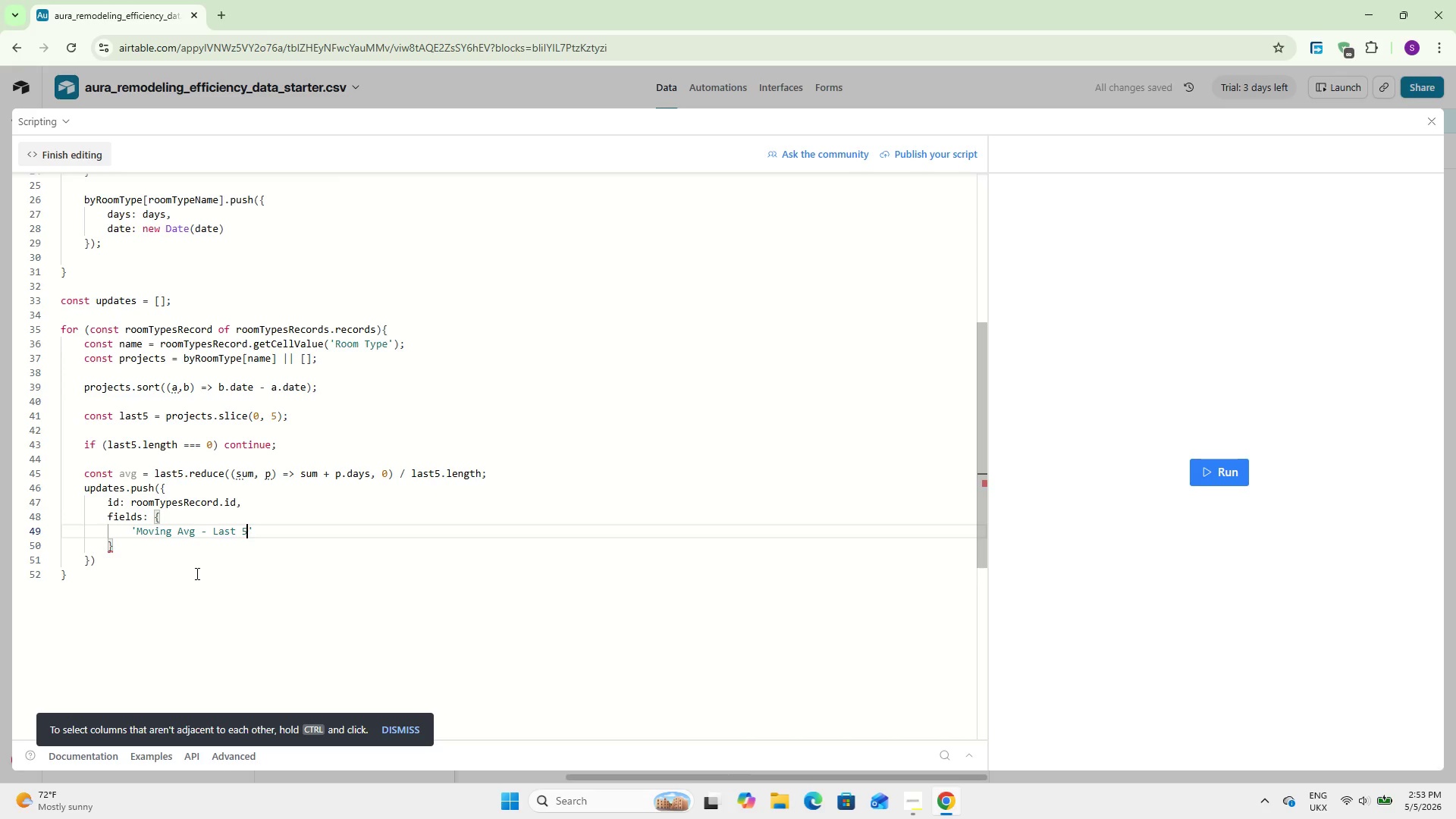 
key(ArrowRight)
 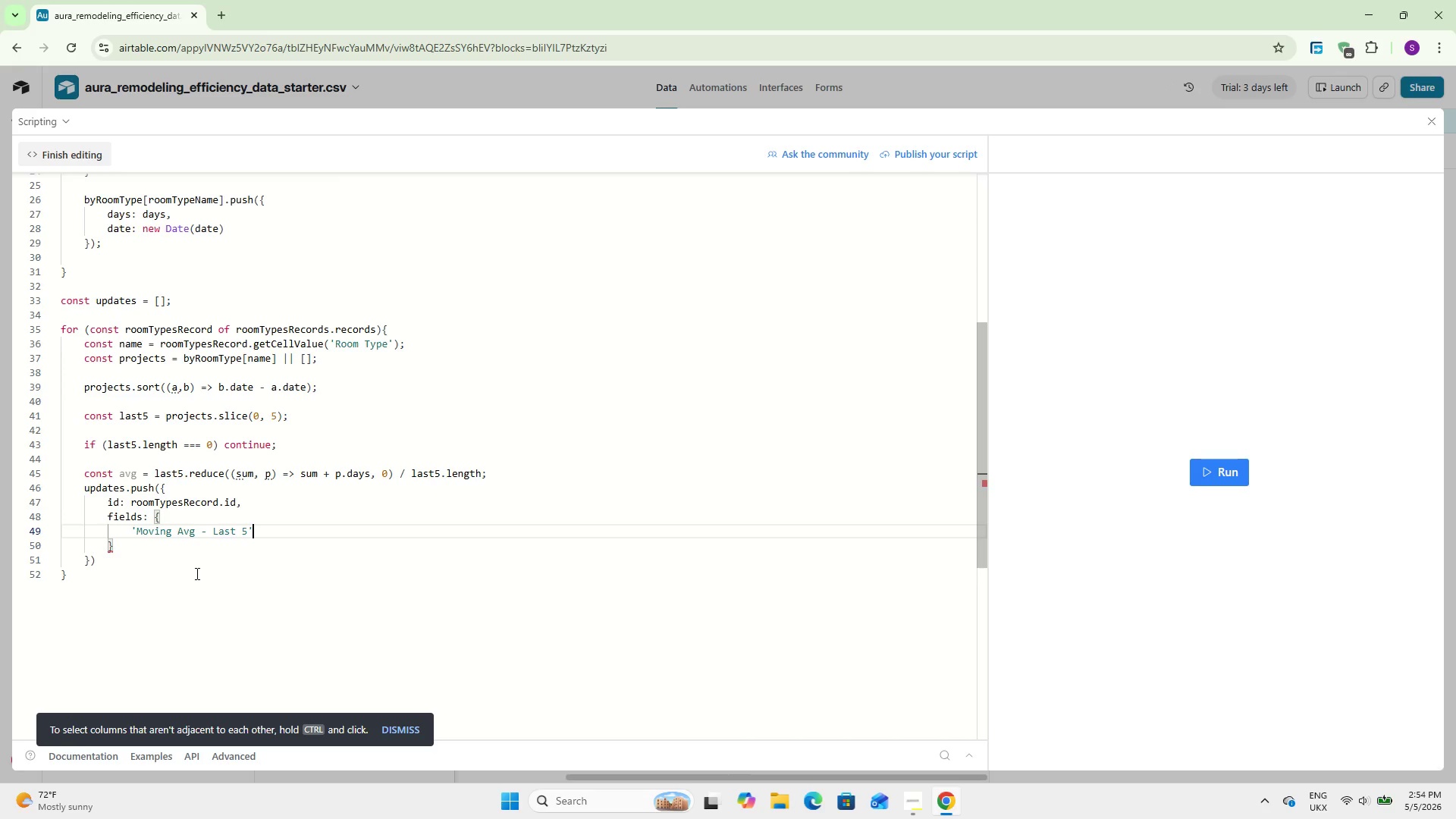 
type( : Math.round)
 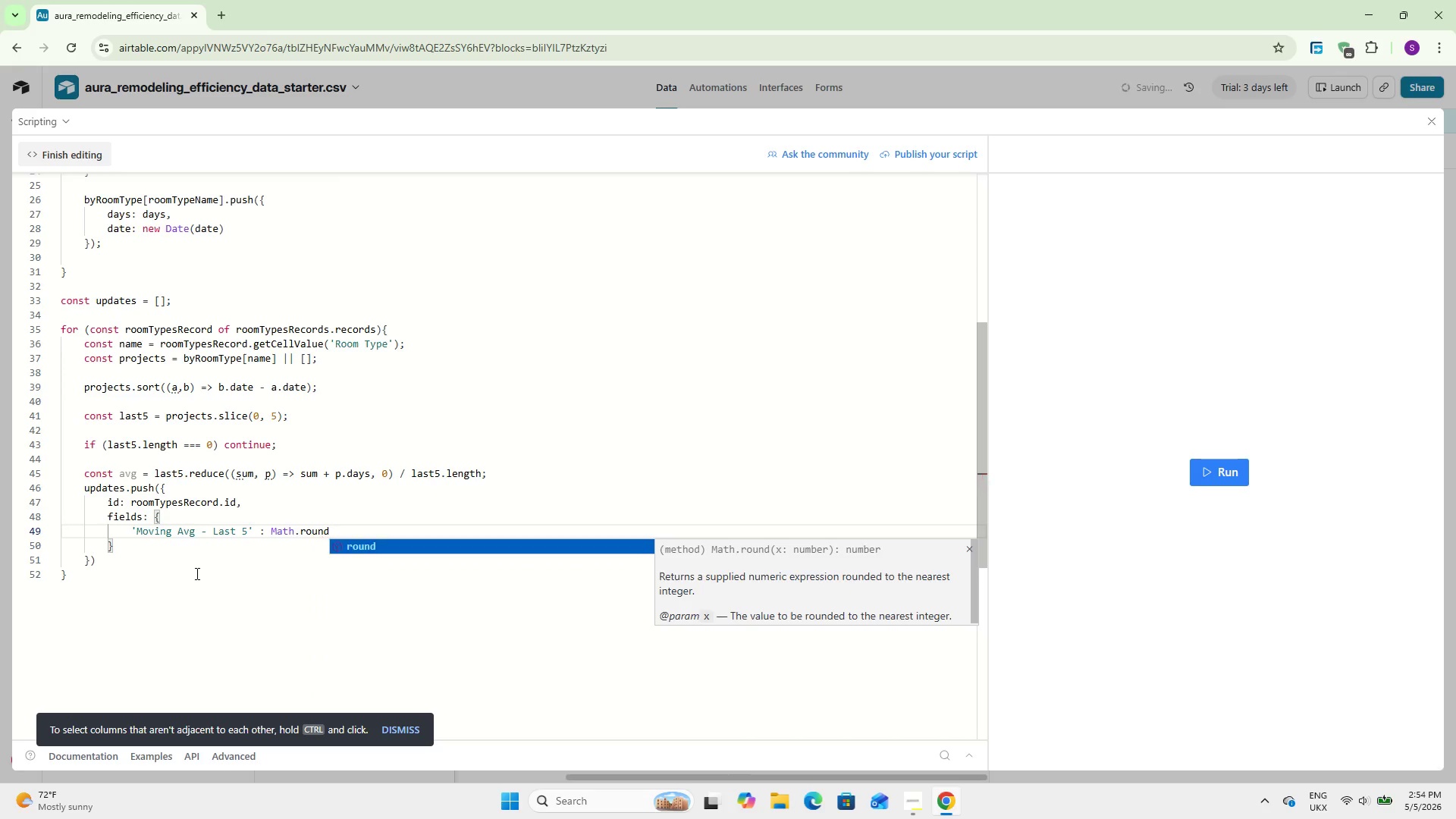 
key(Enter)
 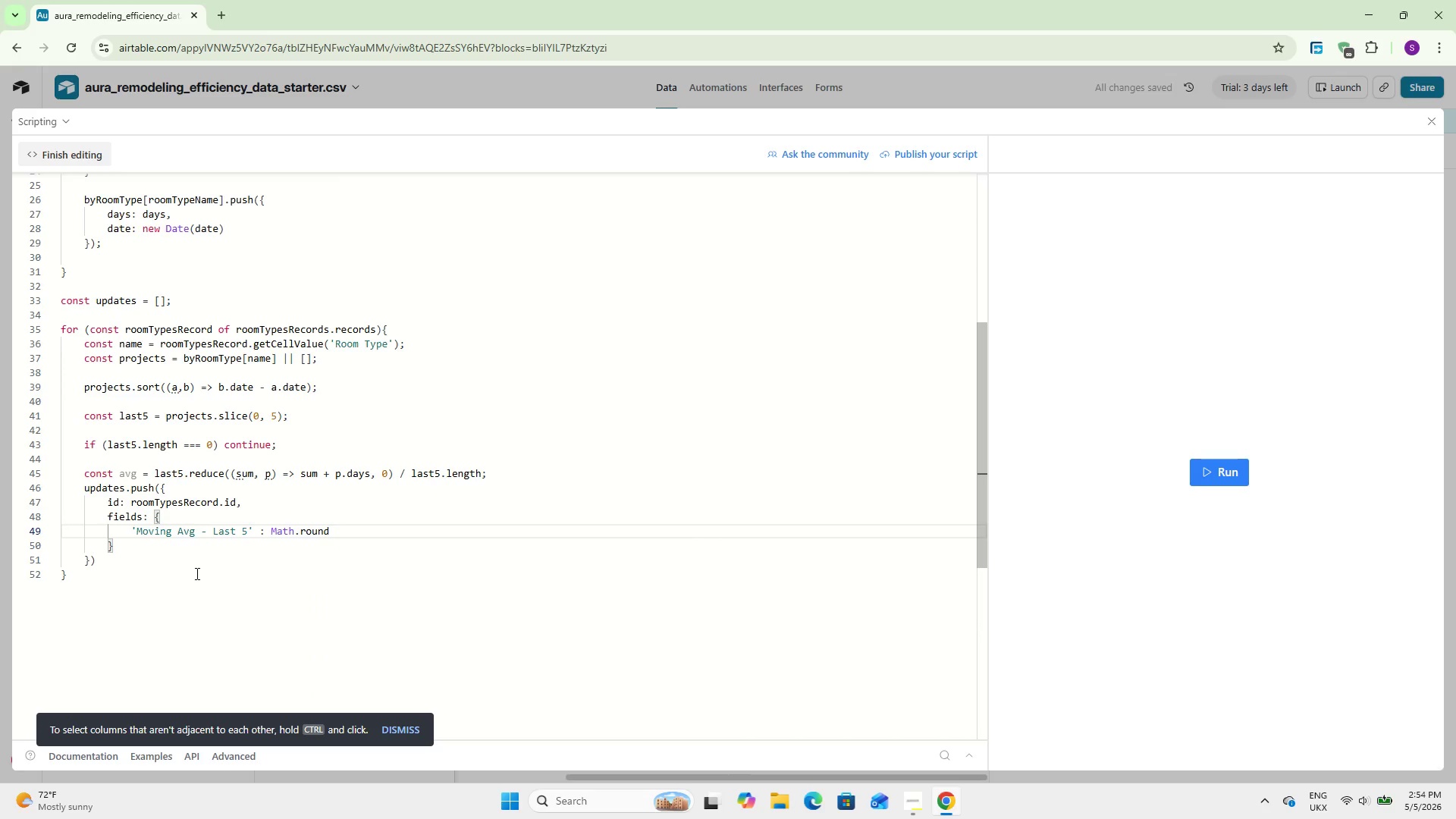 
type((avg * 10)
 